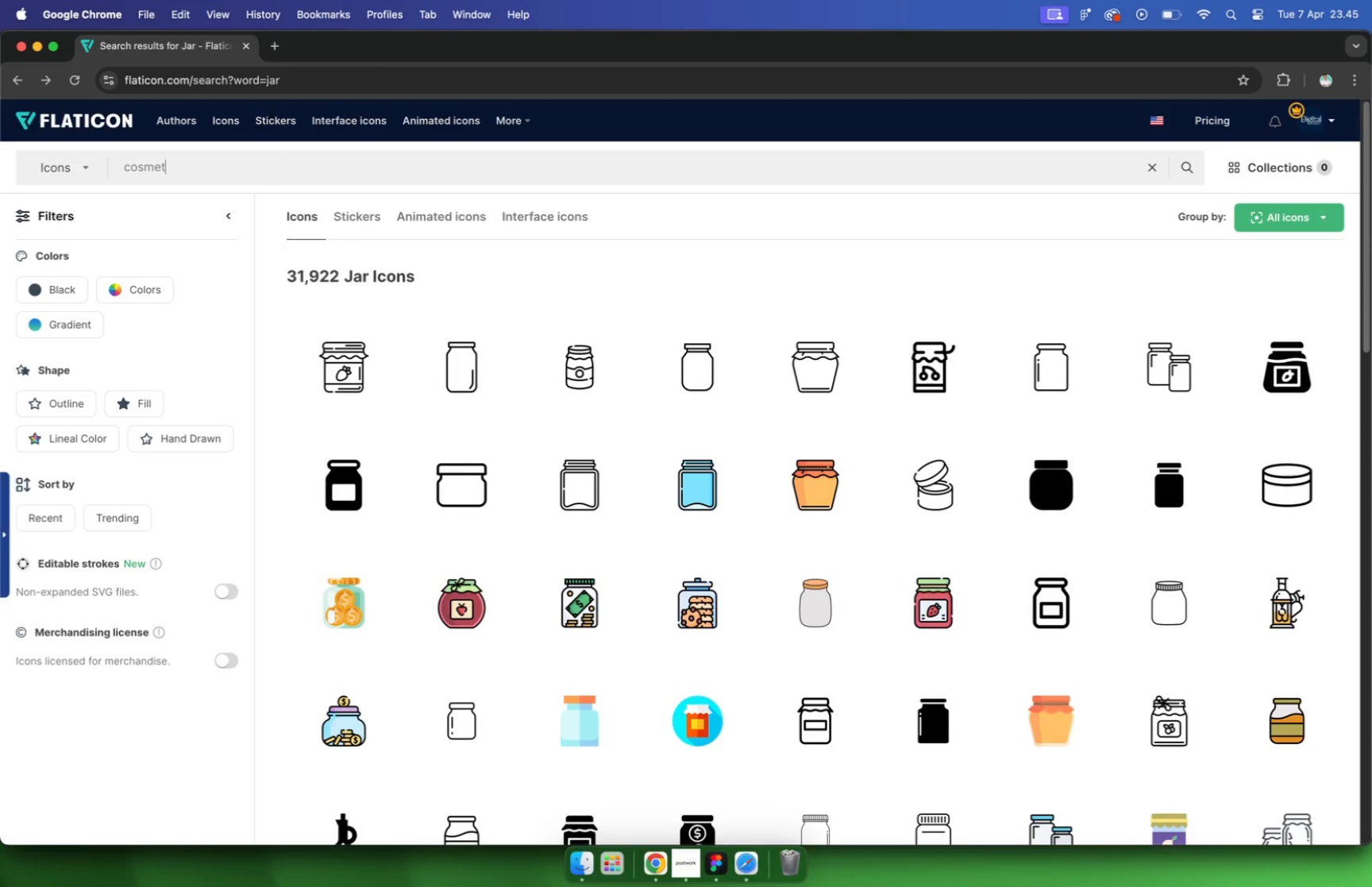 
key(Enter)
 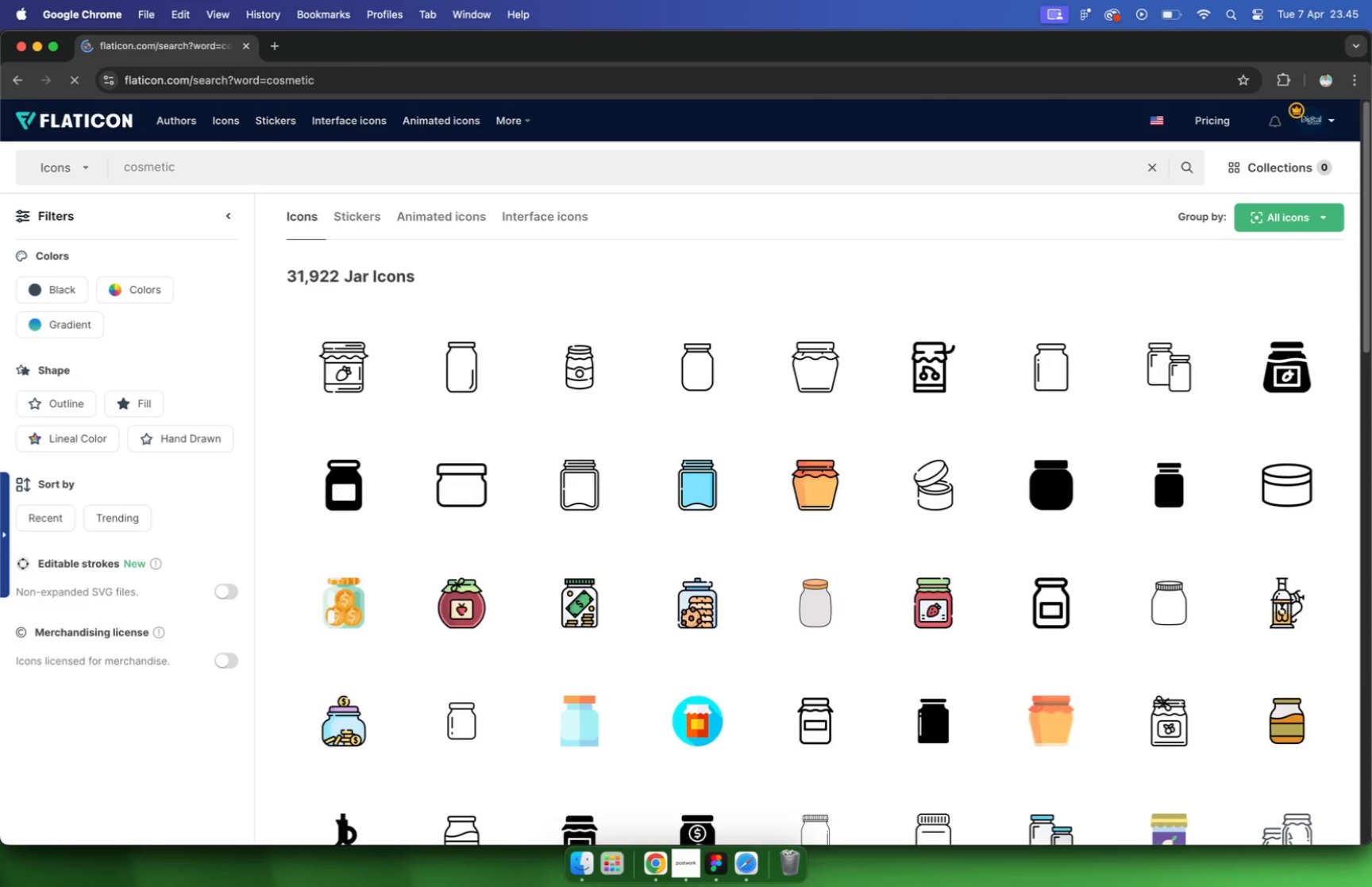 
scroll: coordinate [574, 410], scroll_direction: down, amount: 5.0
 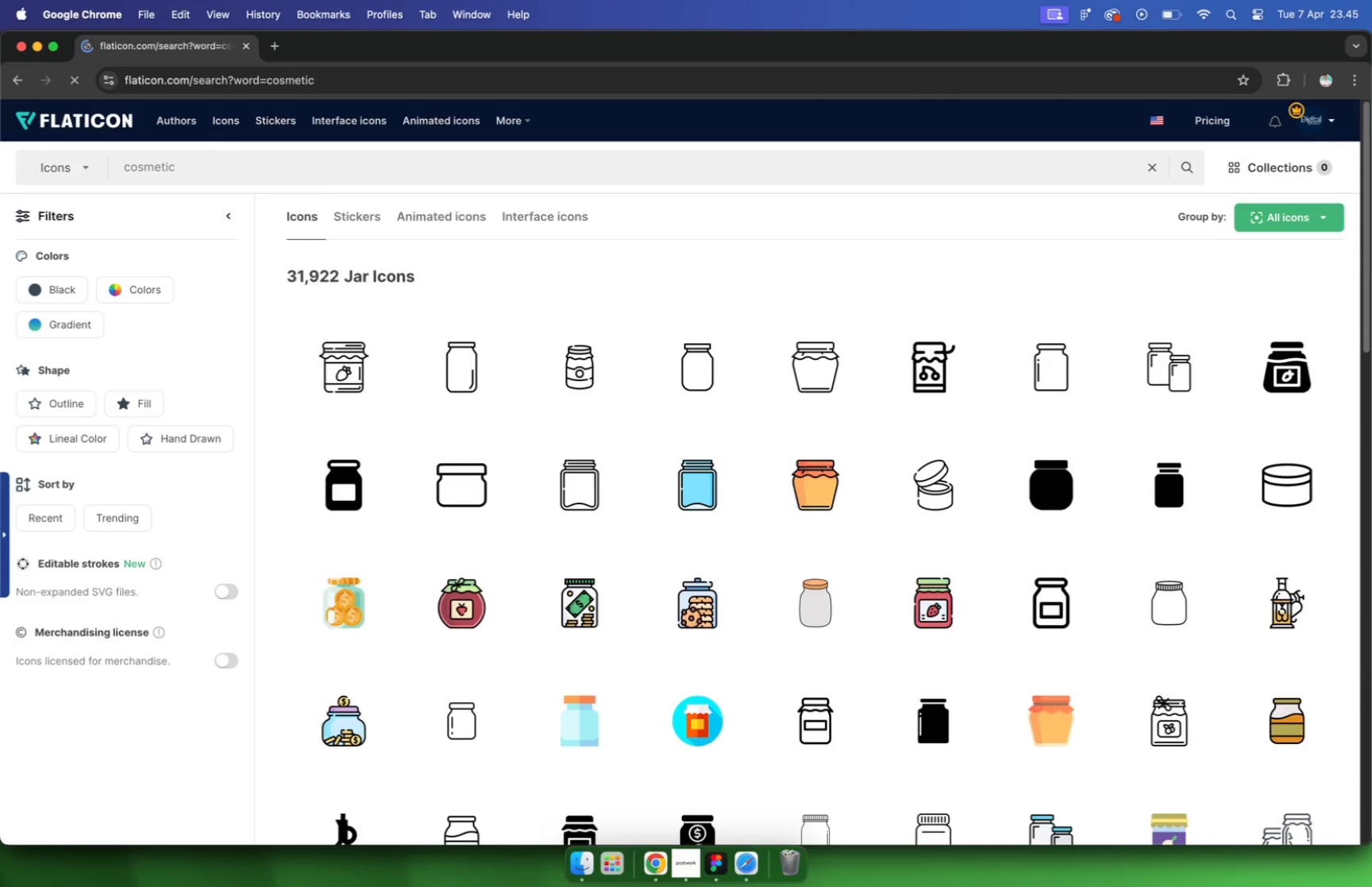 
scroll: coordinate [543, 400], scroll_direction: up, amount: 5.0
 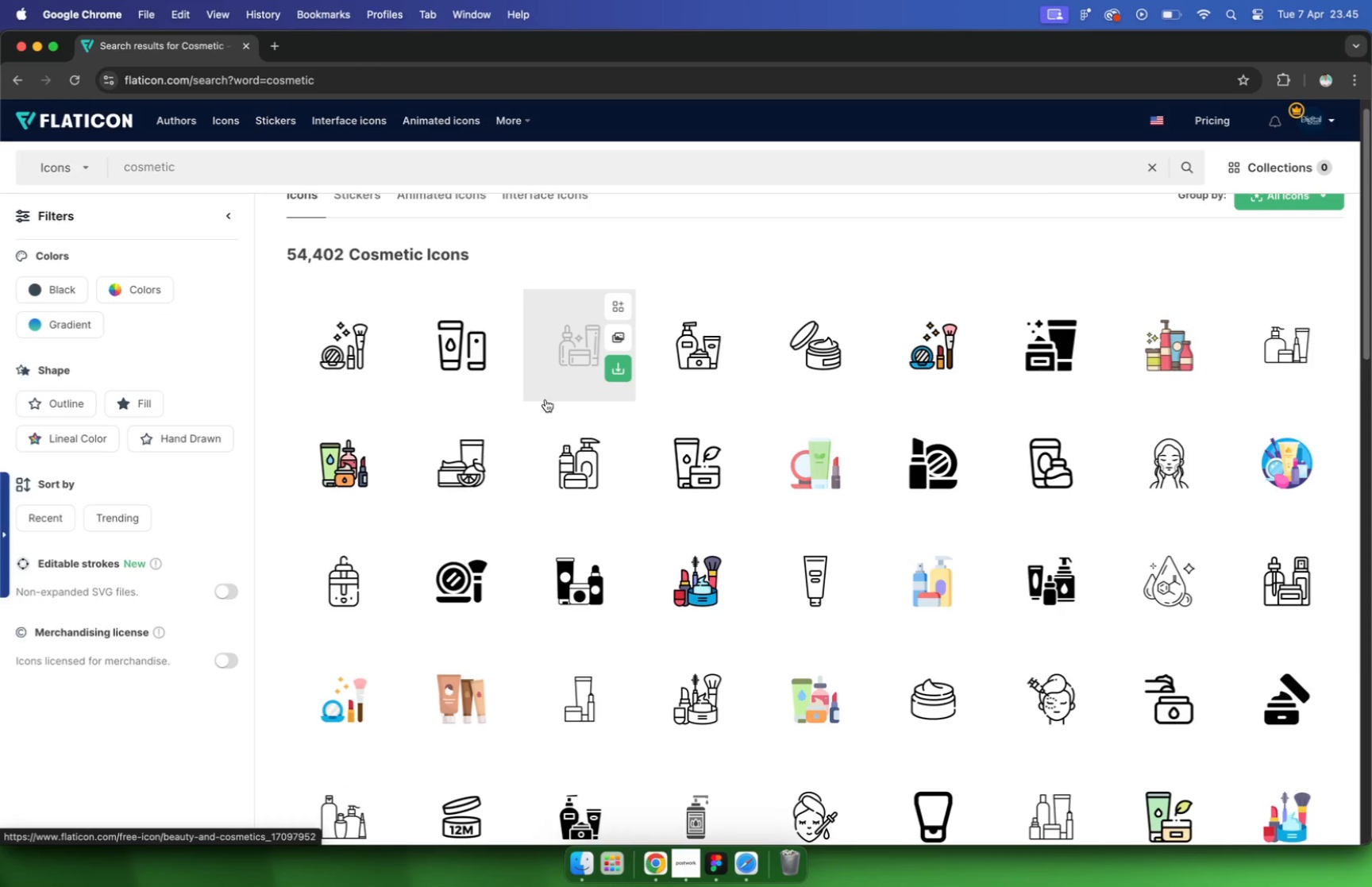 
type( pod)
 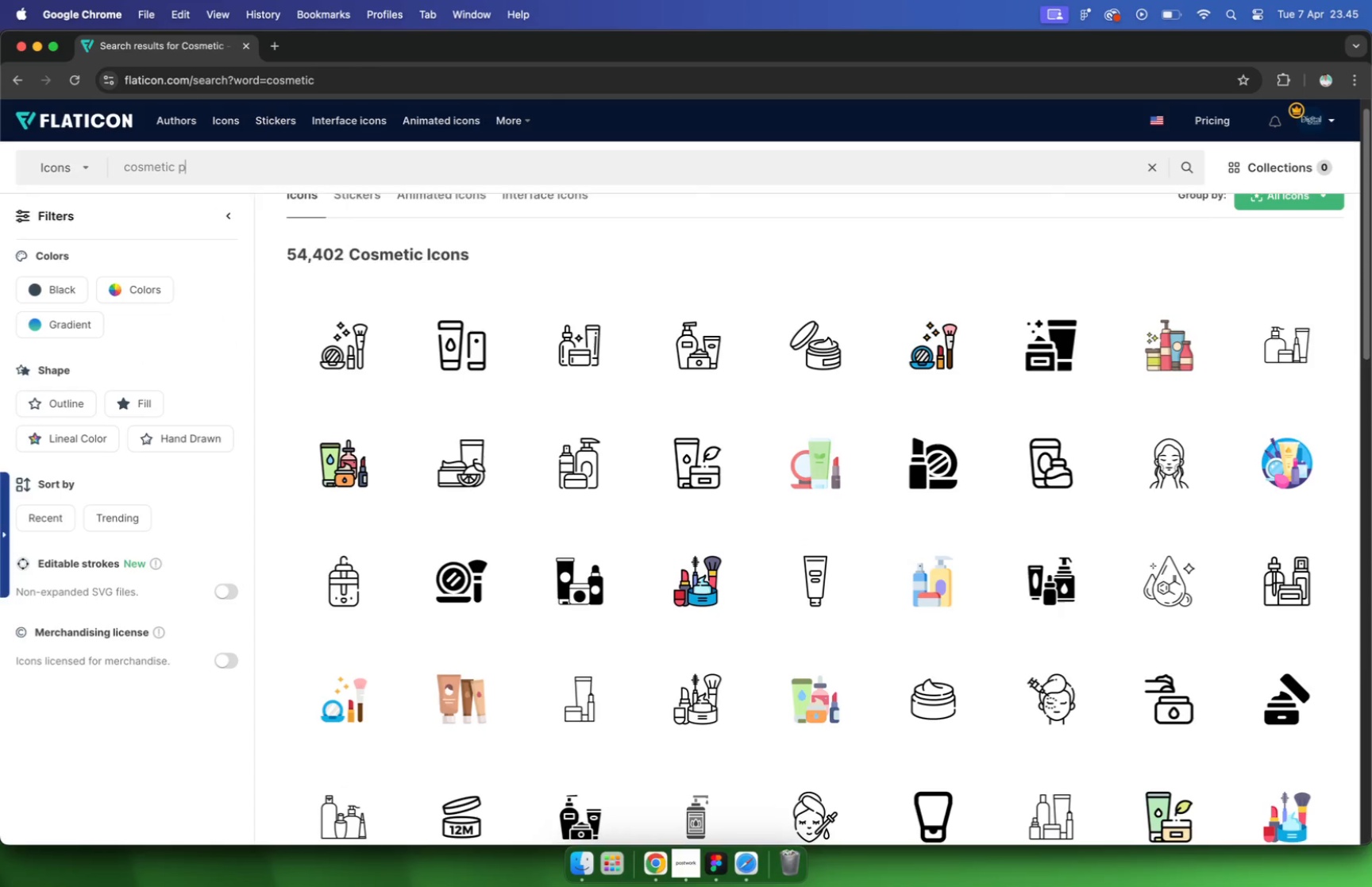 
key(Enter)
 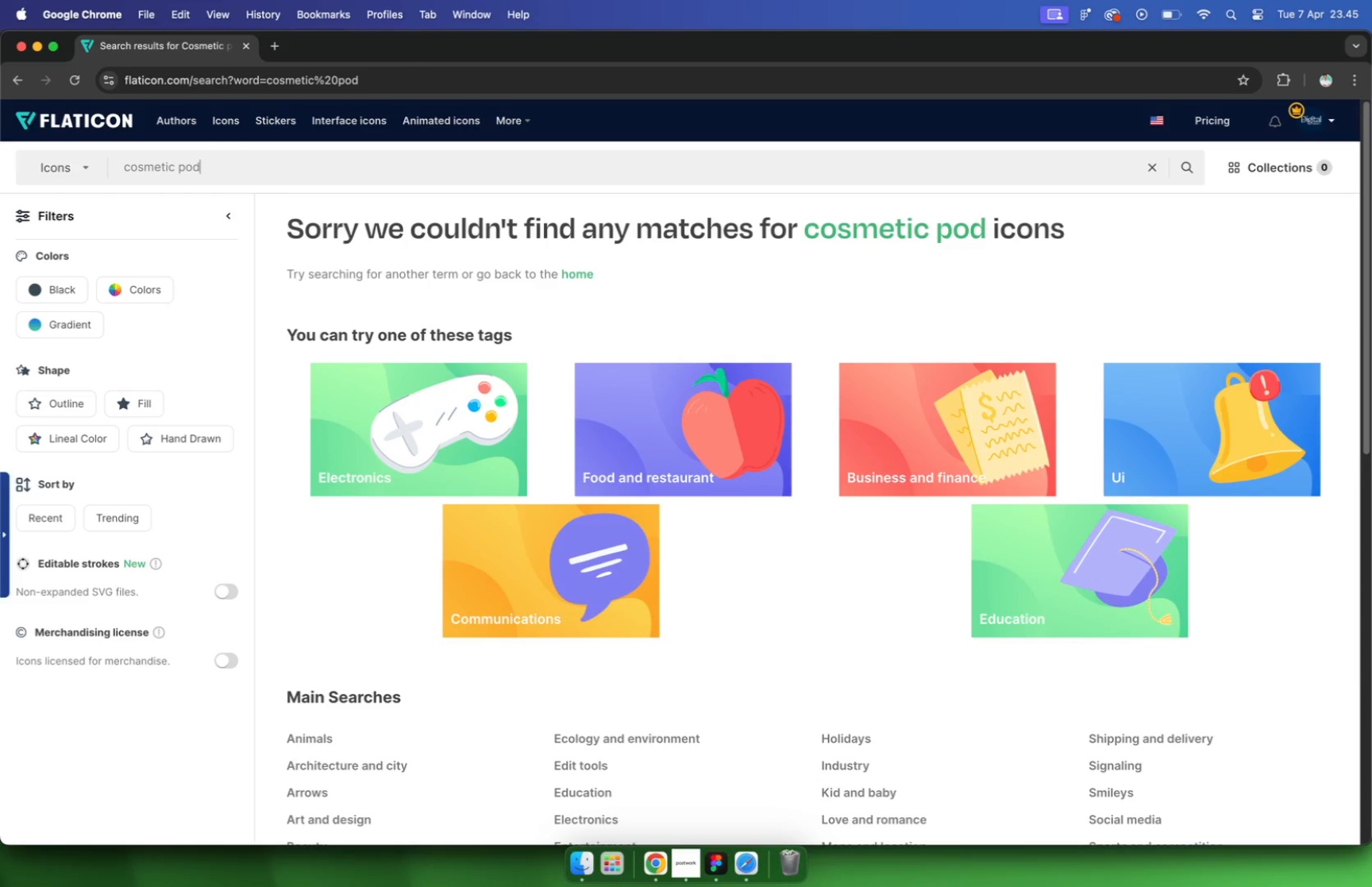 
wait(7.65)
 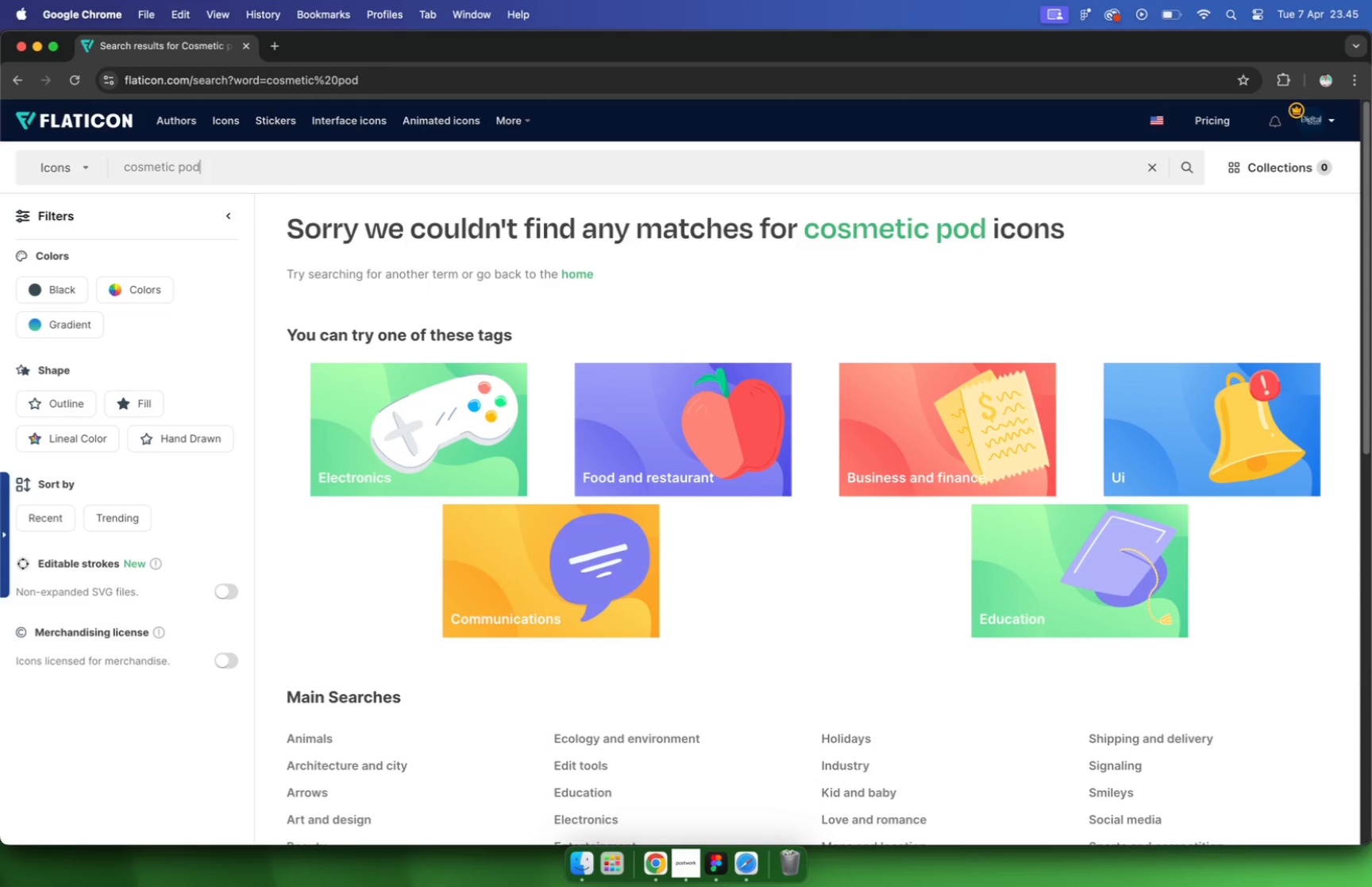 
key(Backspace)
 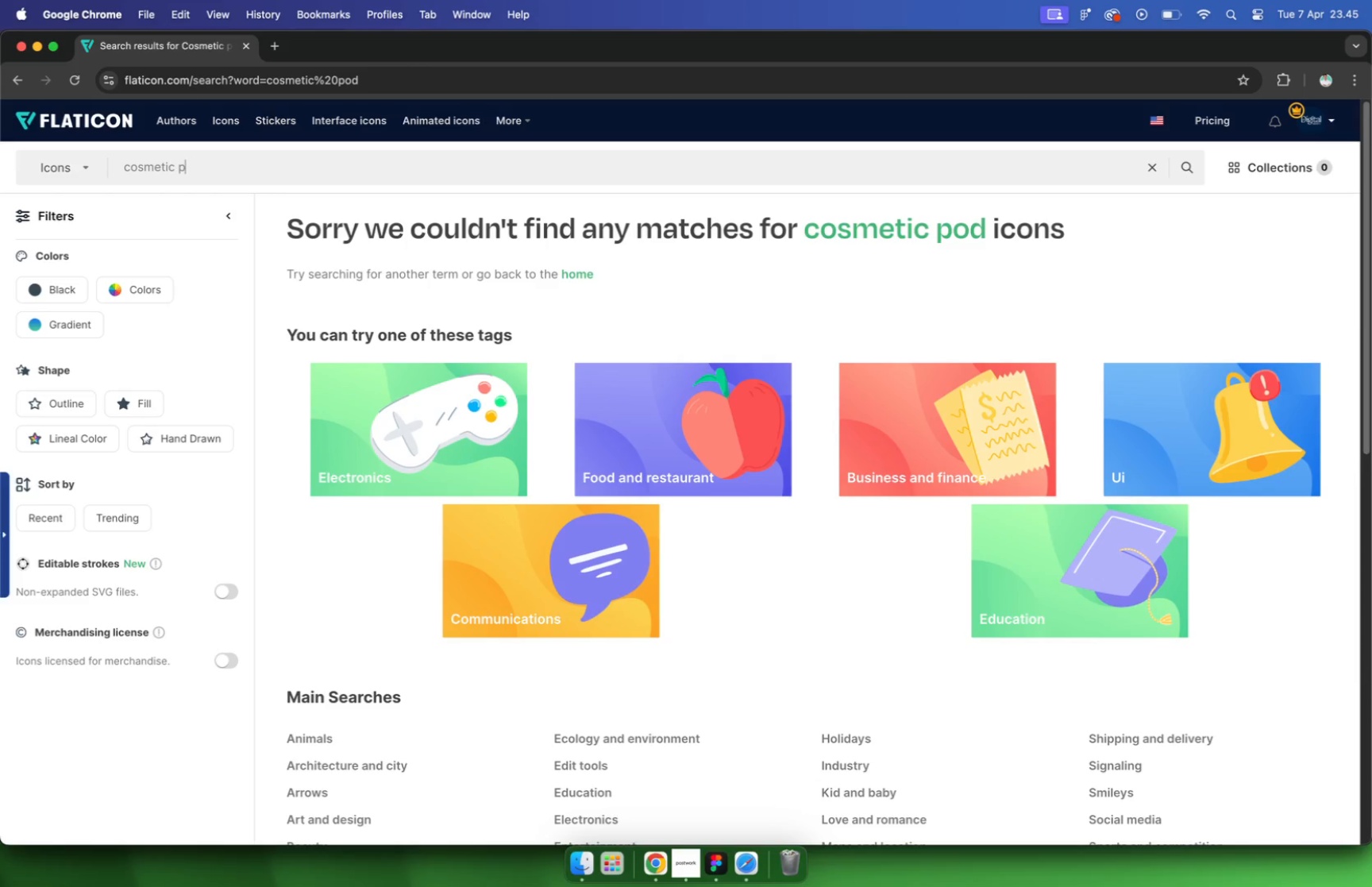 
key(Backspace)
 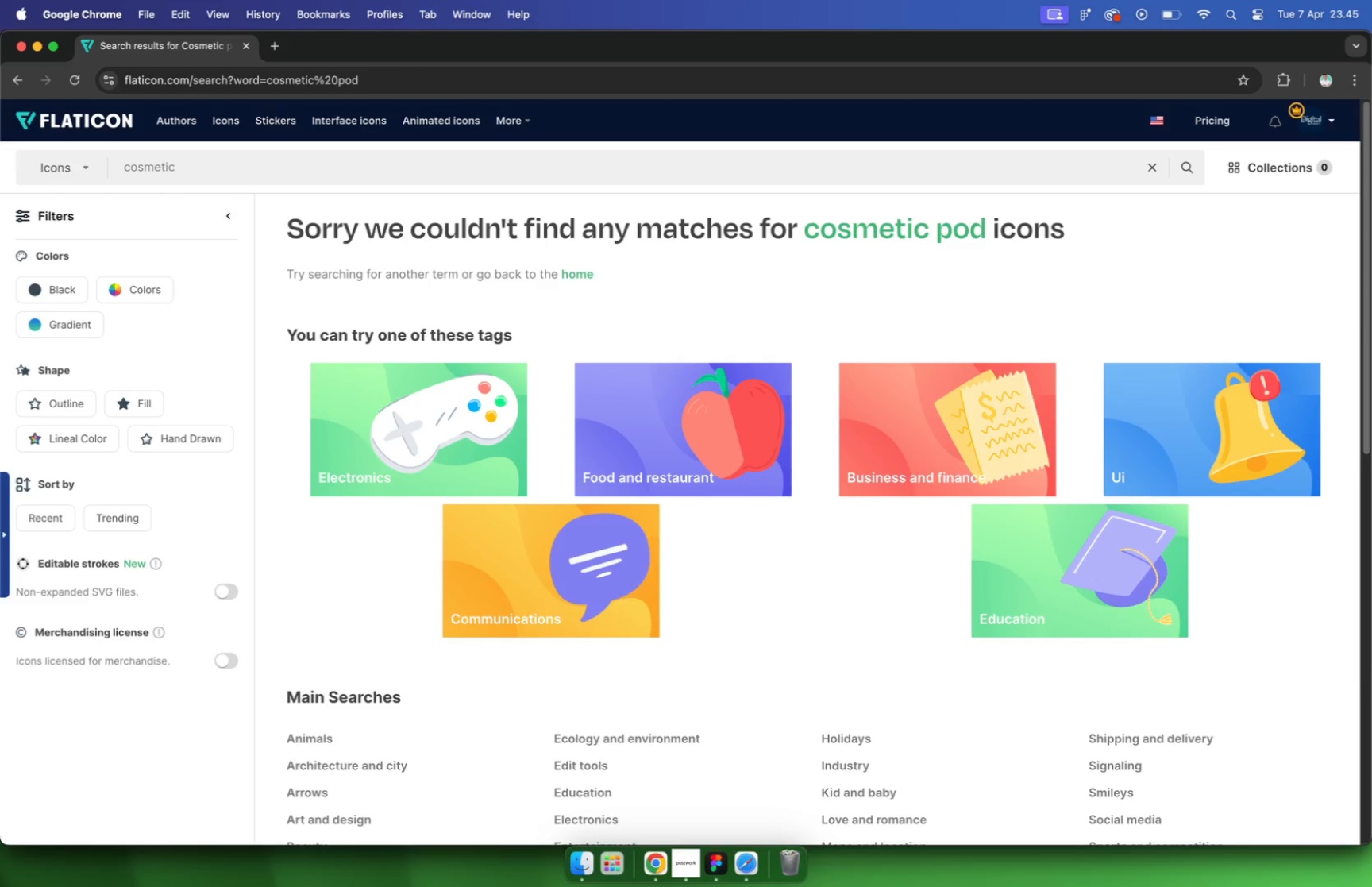 
key(Backspace)
 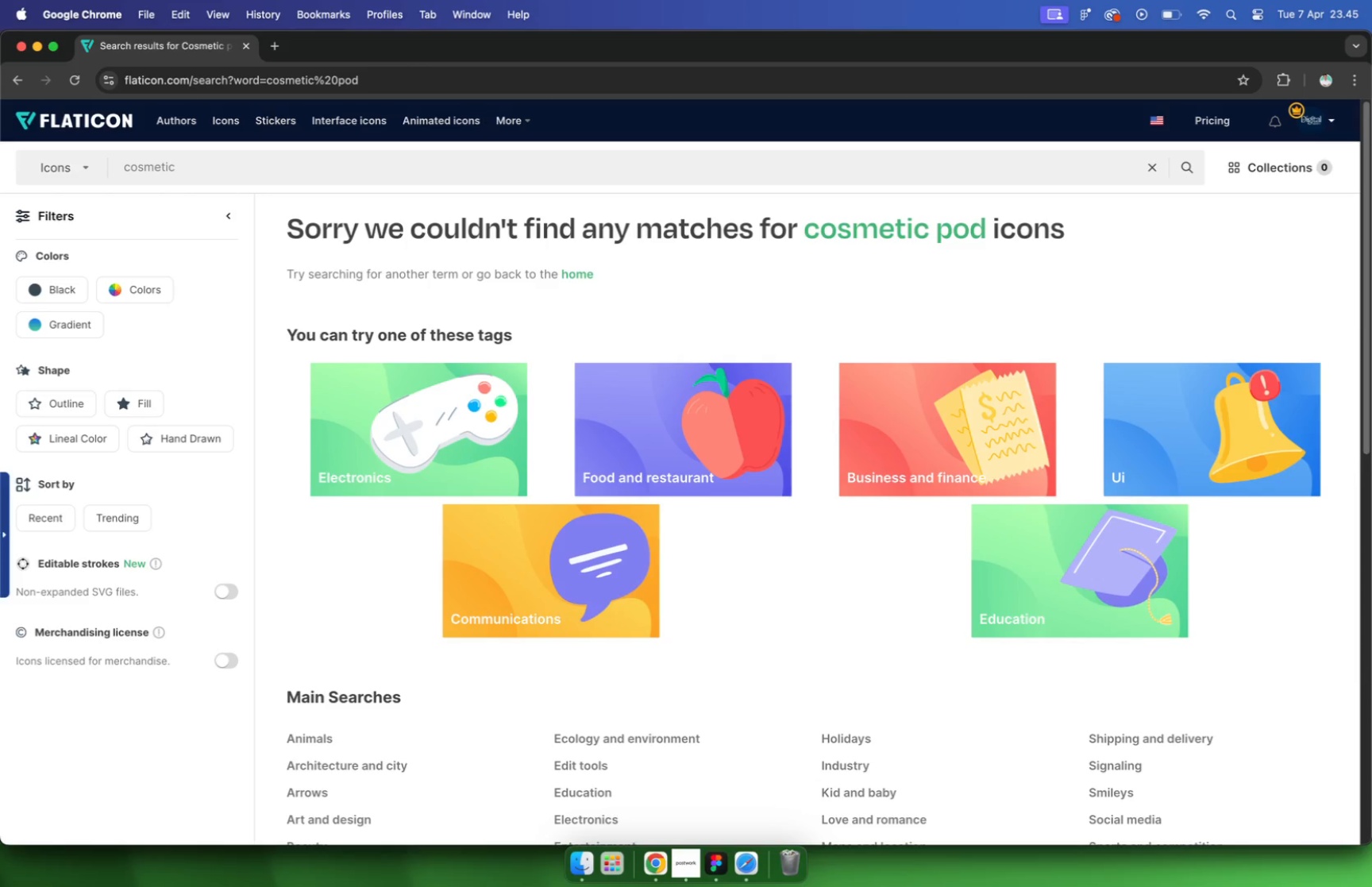 
key(Backspace)
 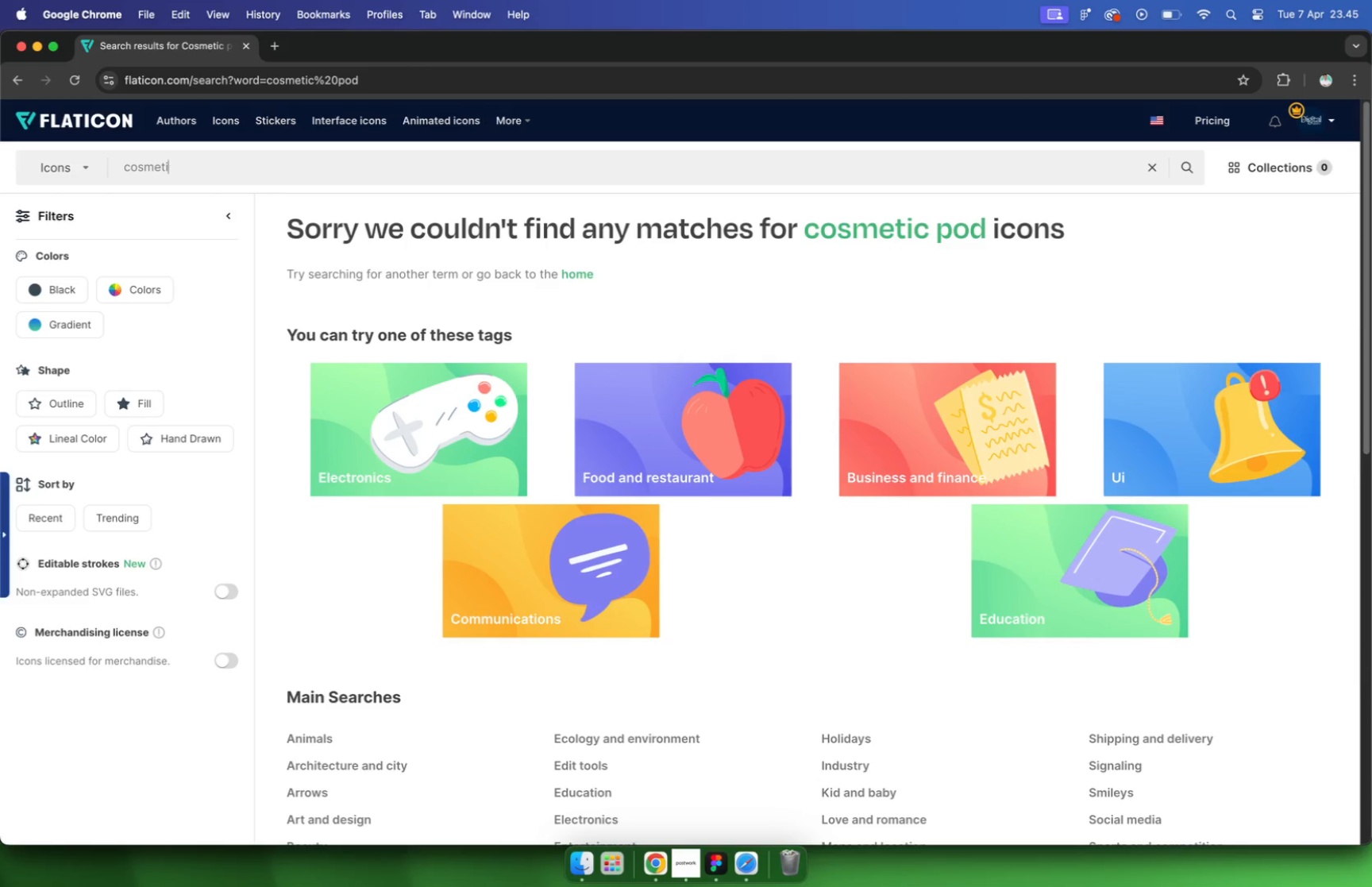 
key(Backspace)
 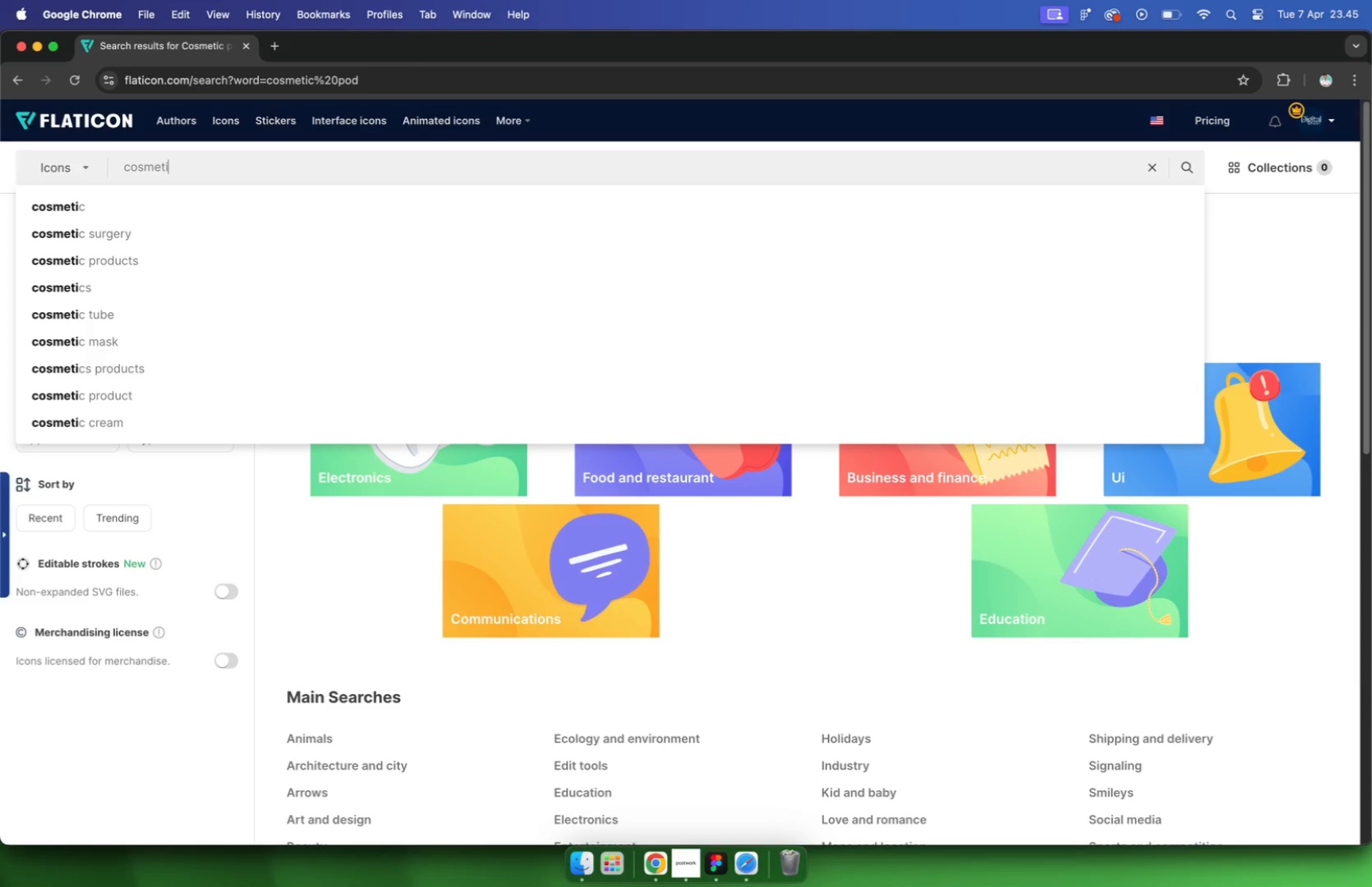 
key(C)
 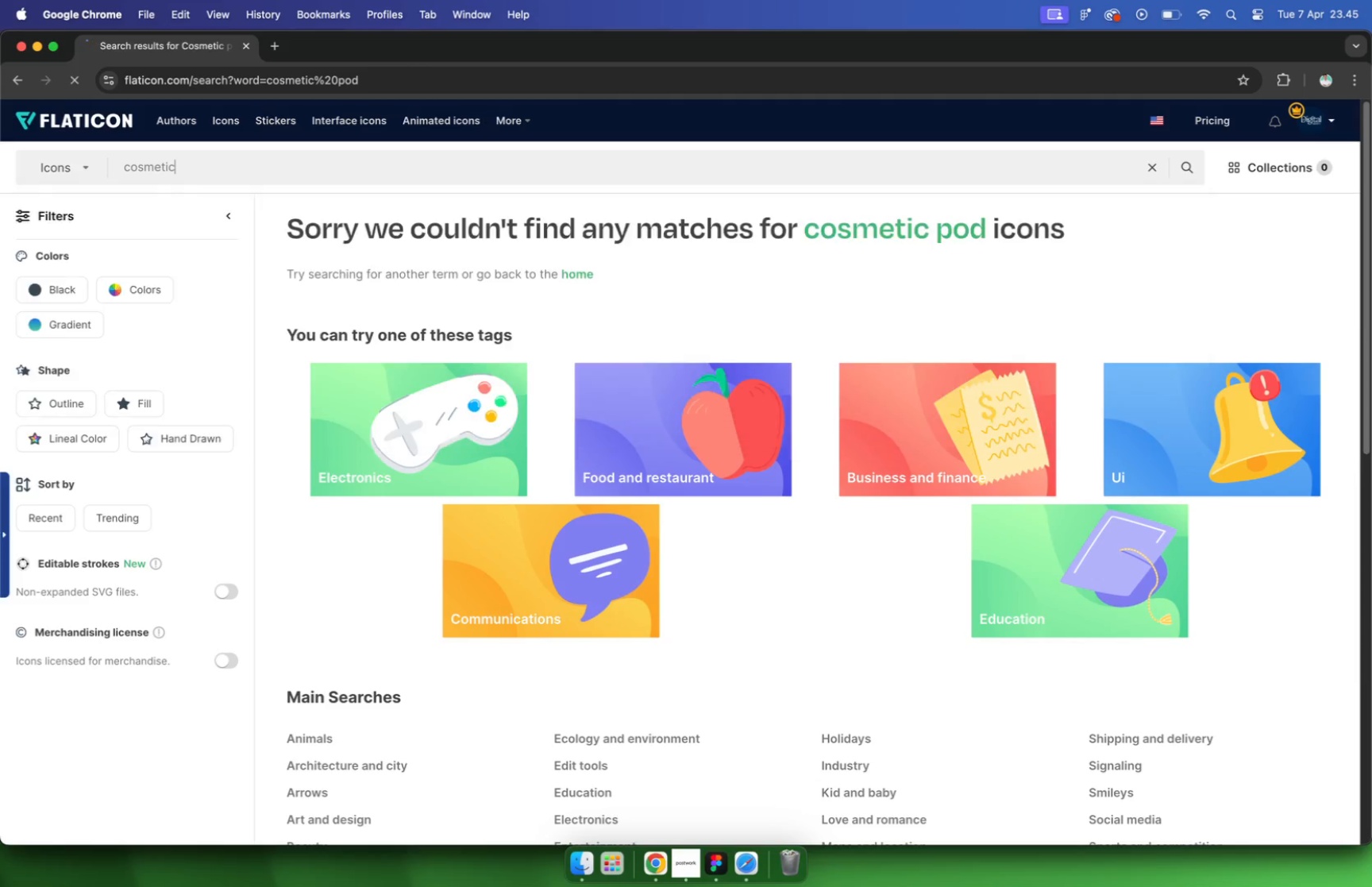 
key(Enter)
 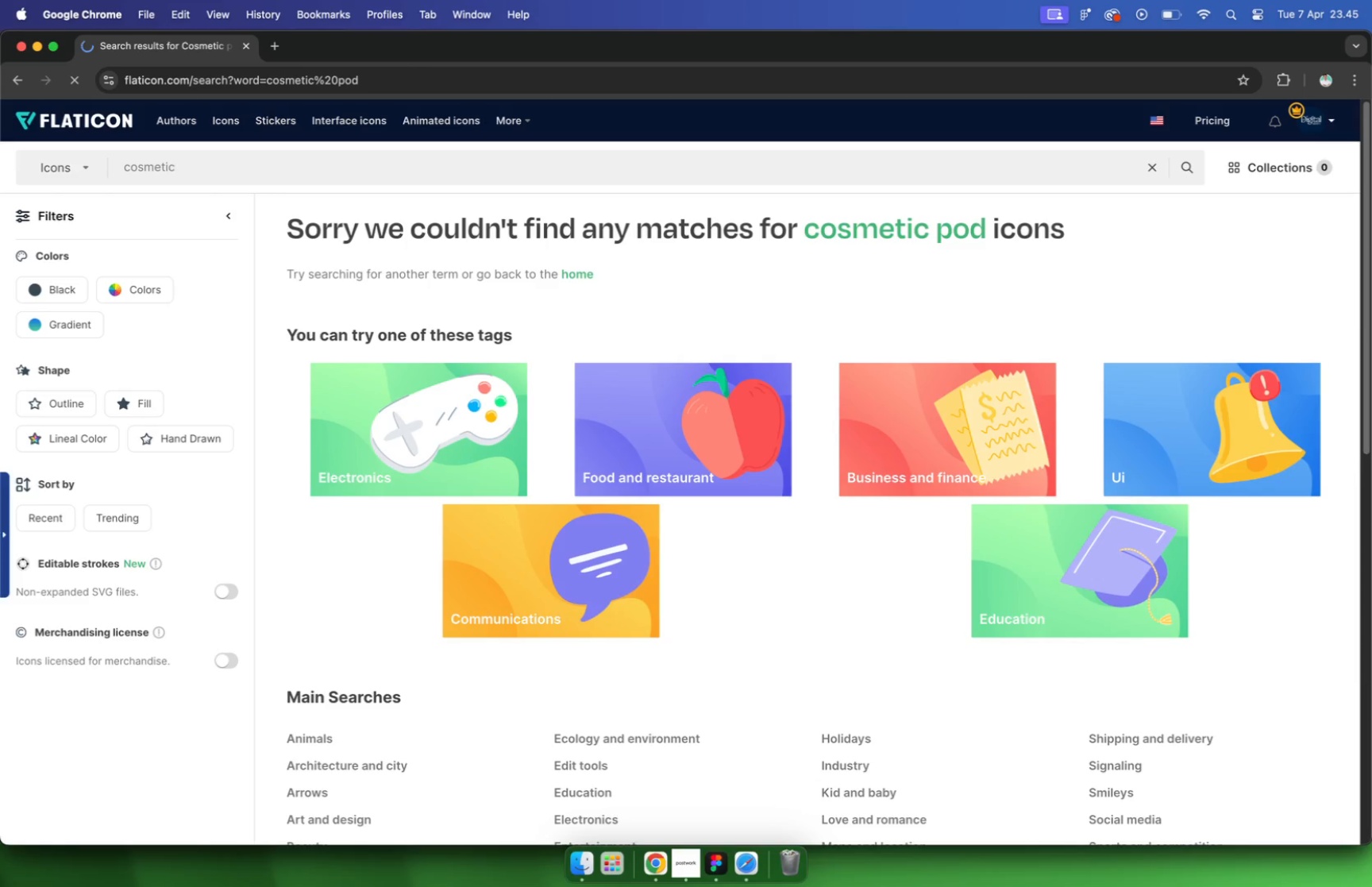 
scroll: coordinate [903, 469], scroll_direction: down, amount: 32.0
 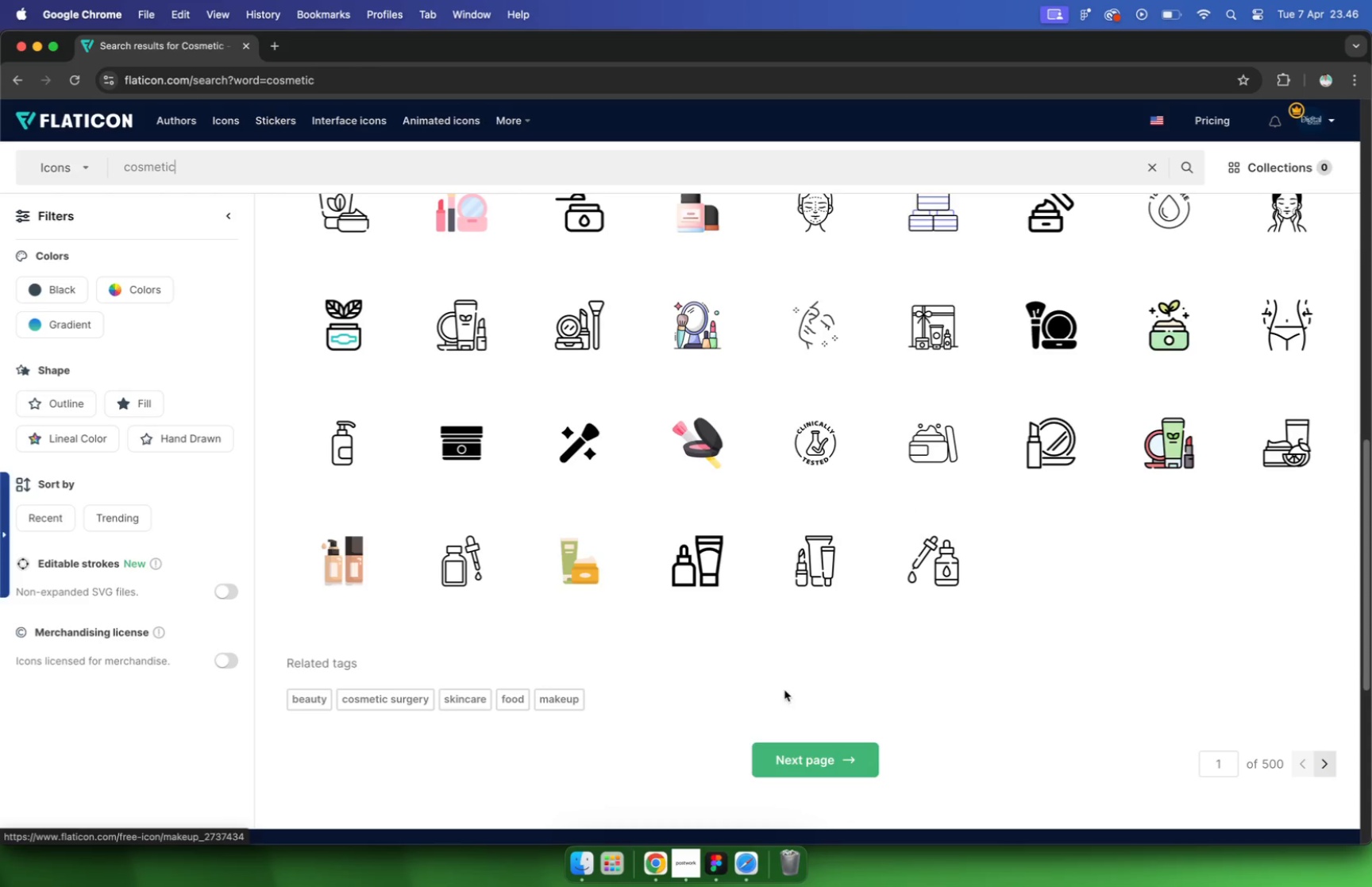 
left_click([788, 762])
 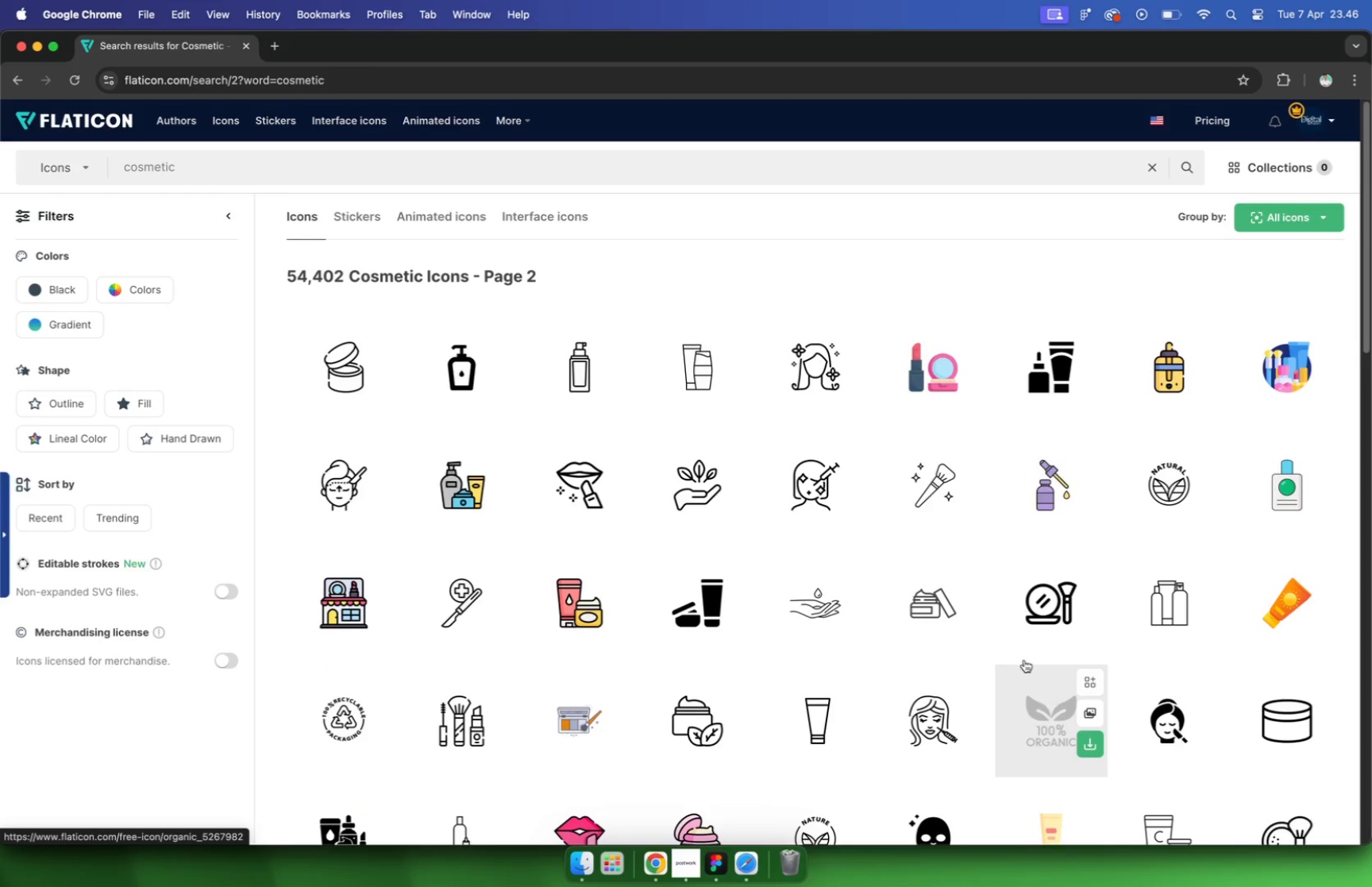 
scroll: coordinate [947, 524], scroll_direction: down, amount: 26.0
 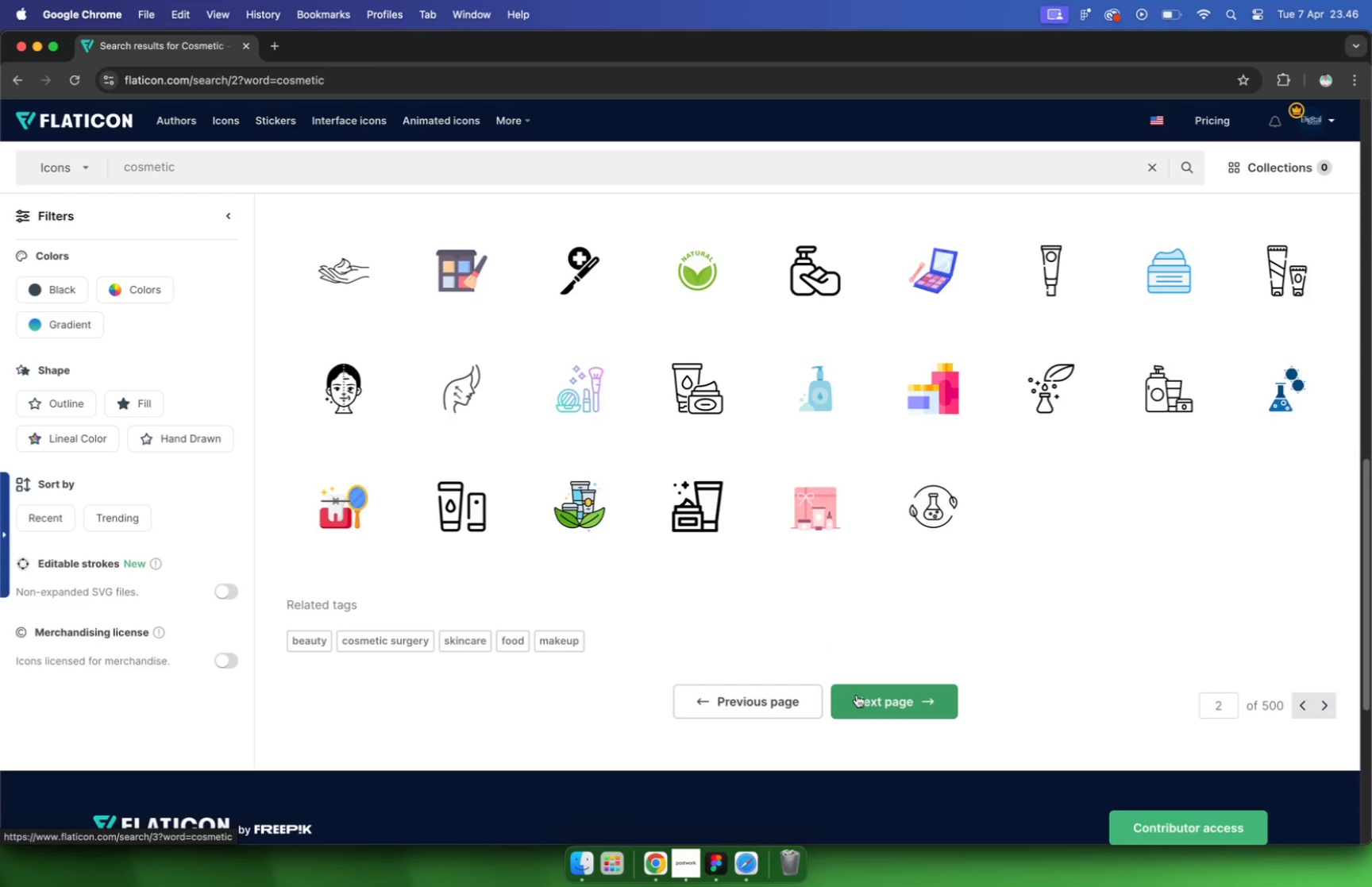 
mouse_move([877, 678])
 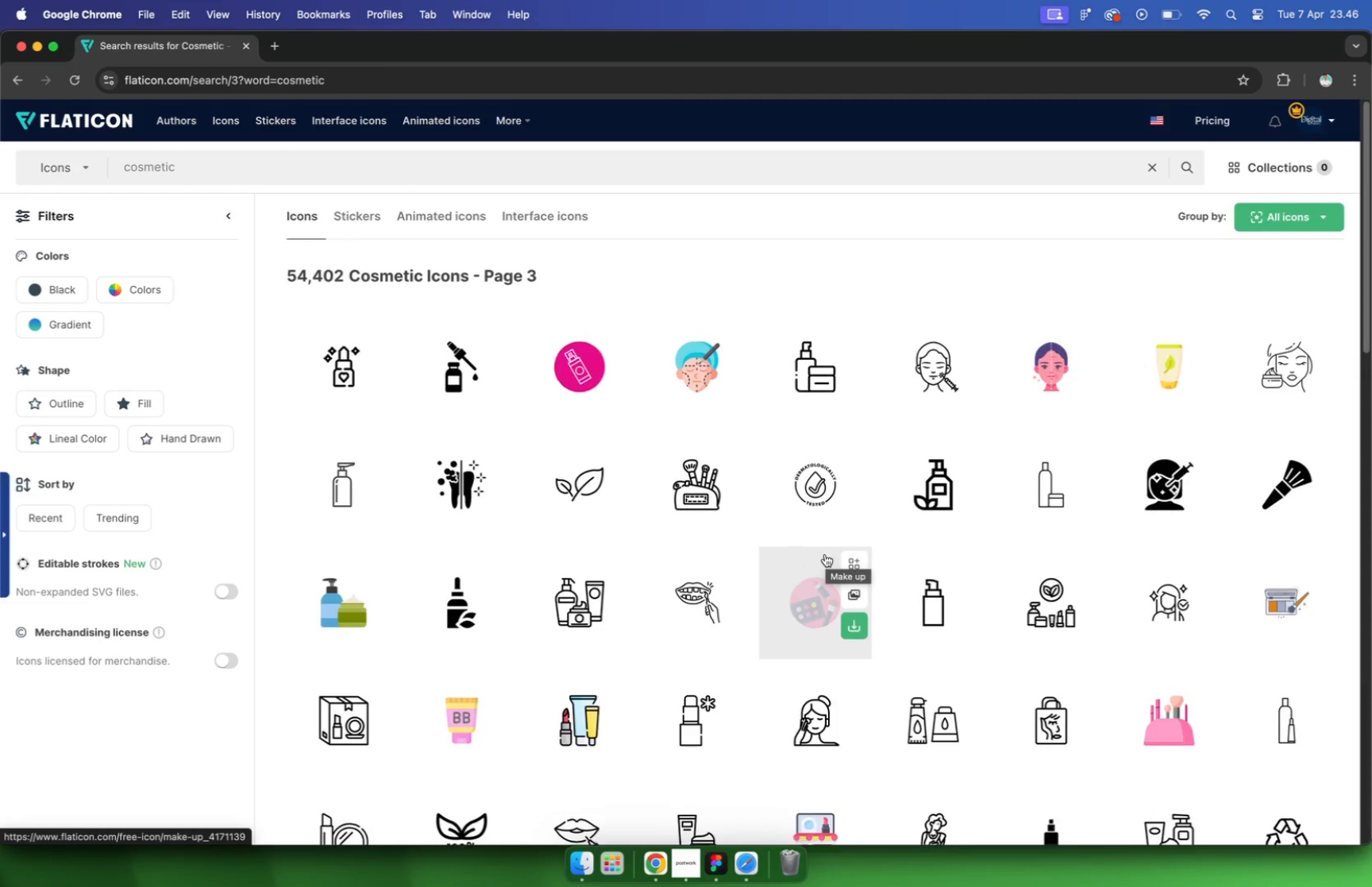 
scroll: coordinate [825, 554], scroll_direction: down, amount: 36.0
 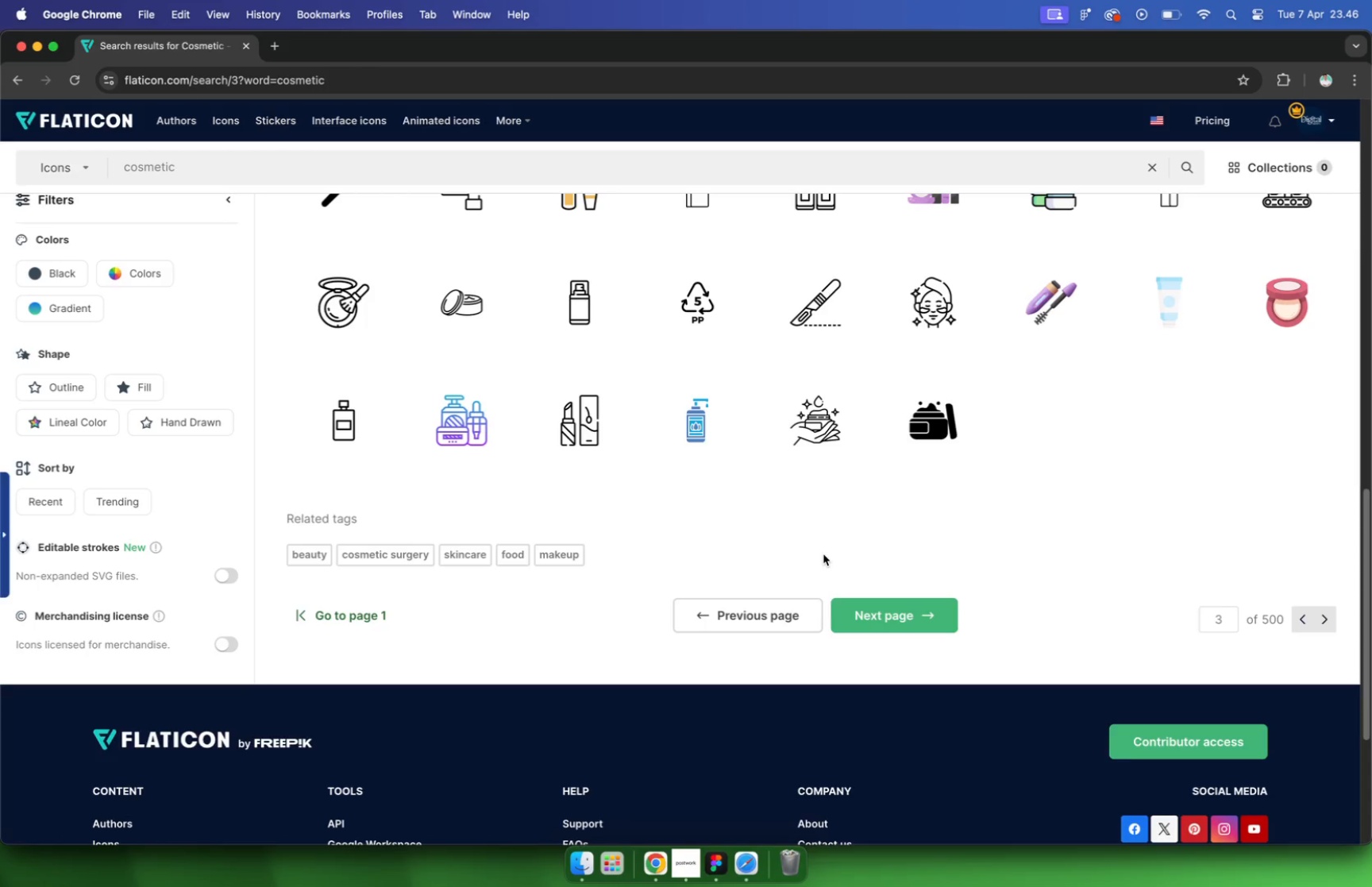 
left_click([890, 615])
 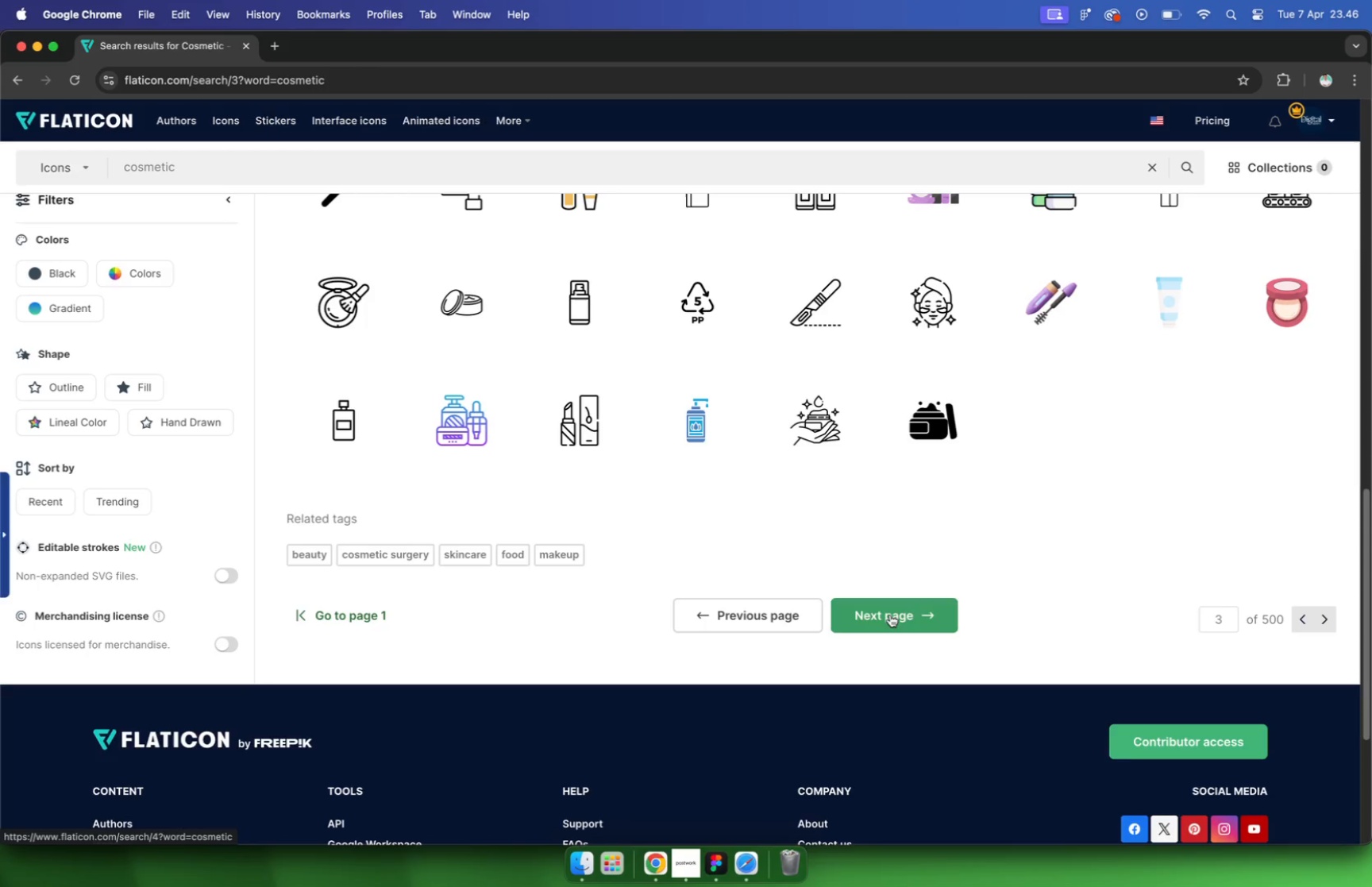 
scroll: coordinate [996, 573], scroll_direction: down, amount: 10.0
 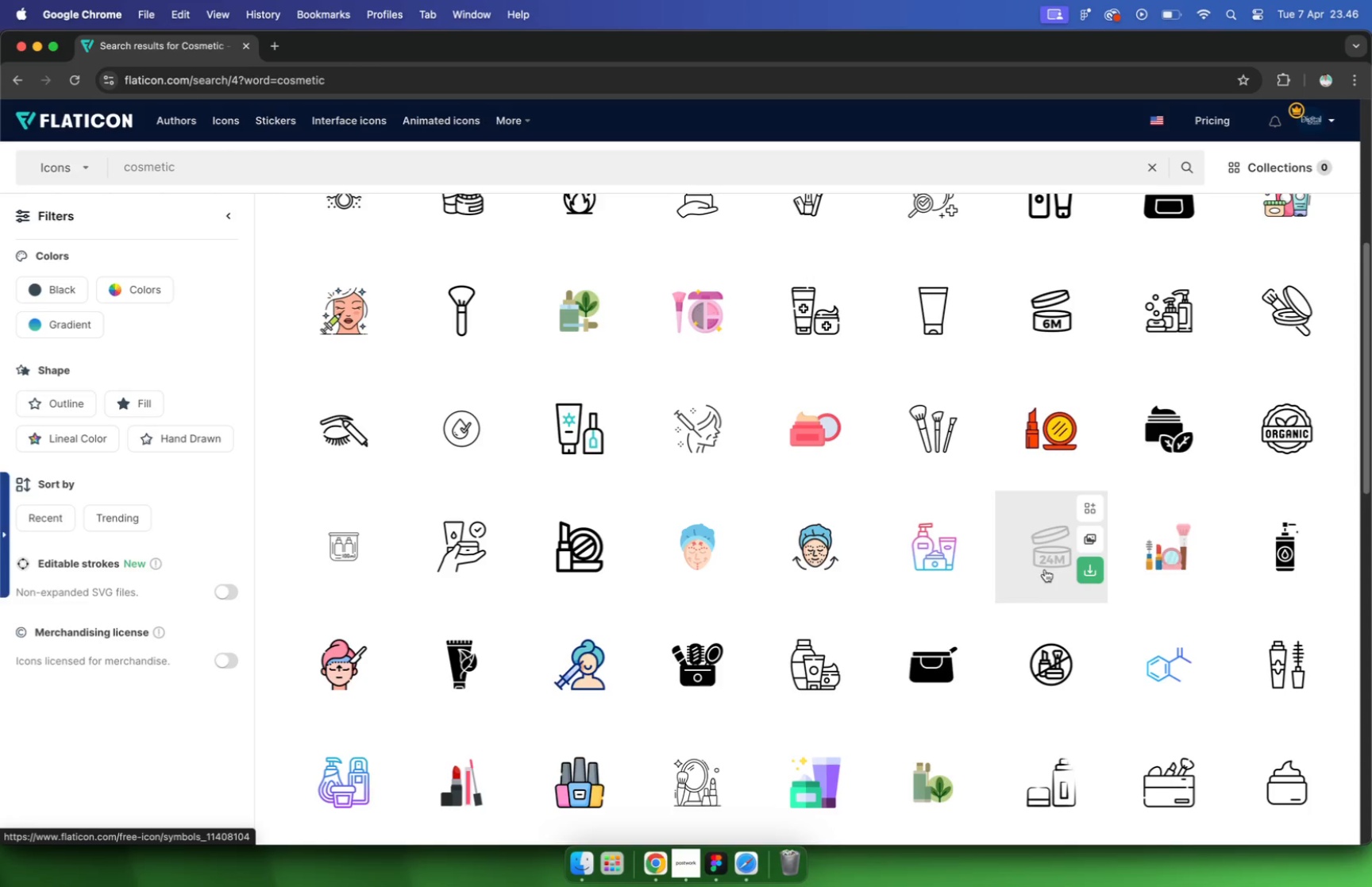 
key(VolumeUp)
 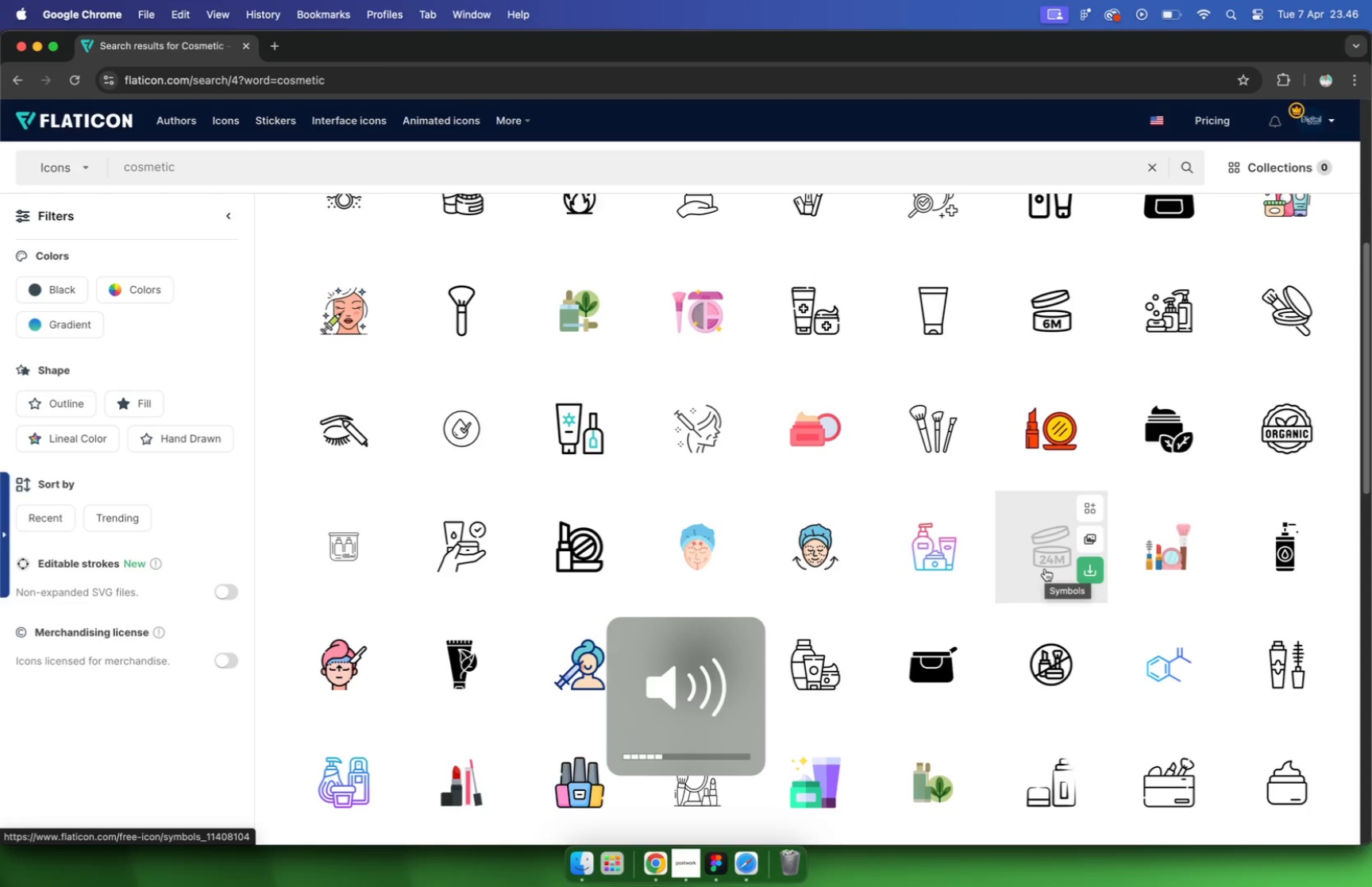 
key(VolumeUp)
 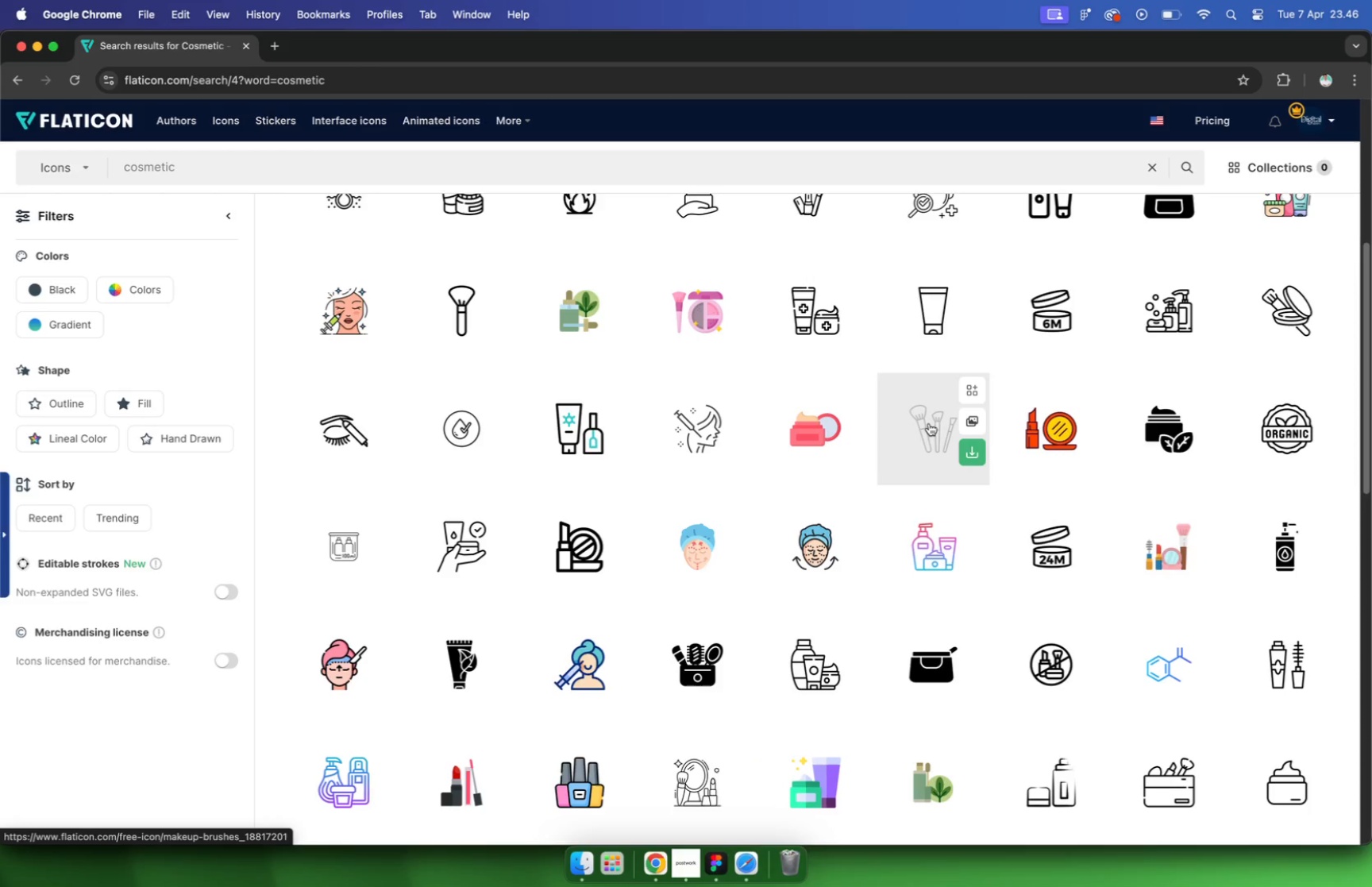 
wait(6.21)
 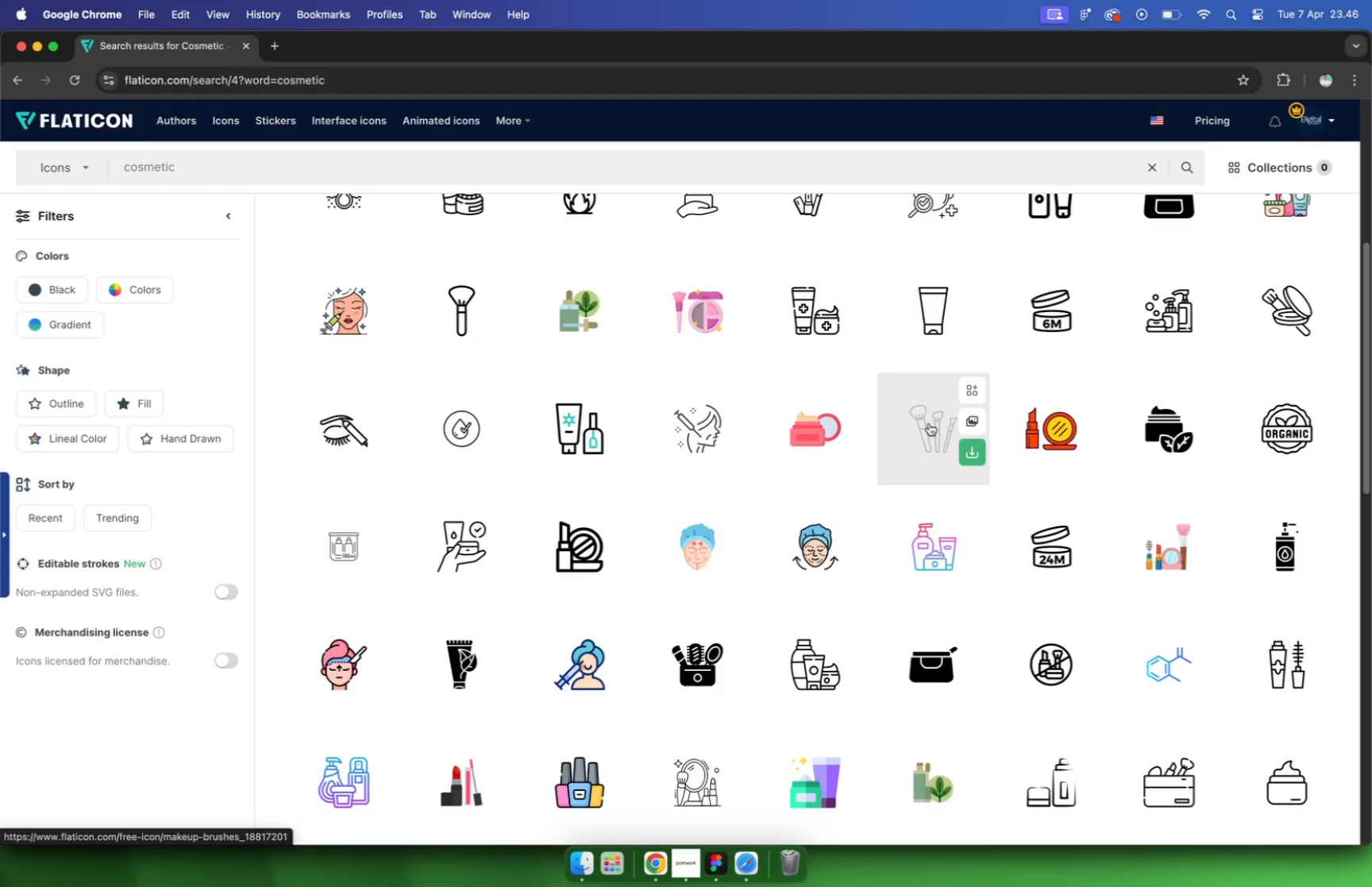 
left_click([929, 423])
 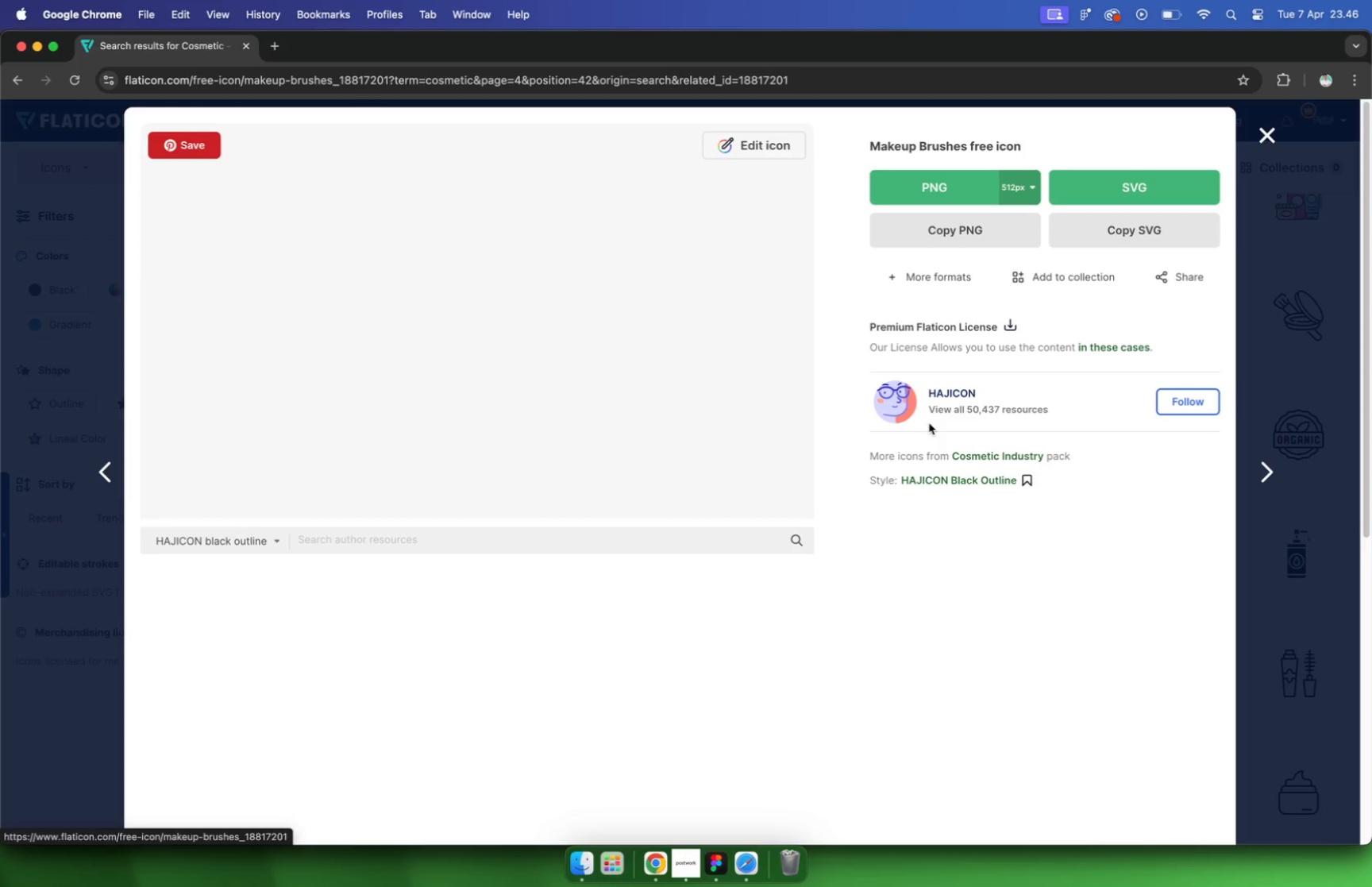 
scroll: coordinate [787, 472], scroll_direction: down, amount: 15.0
 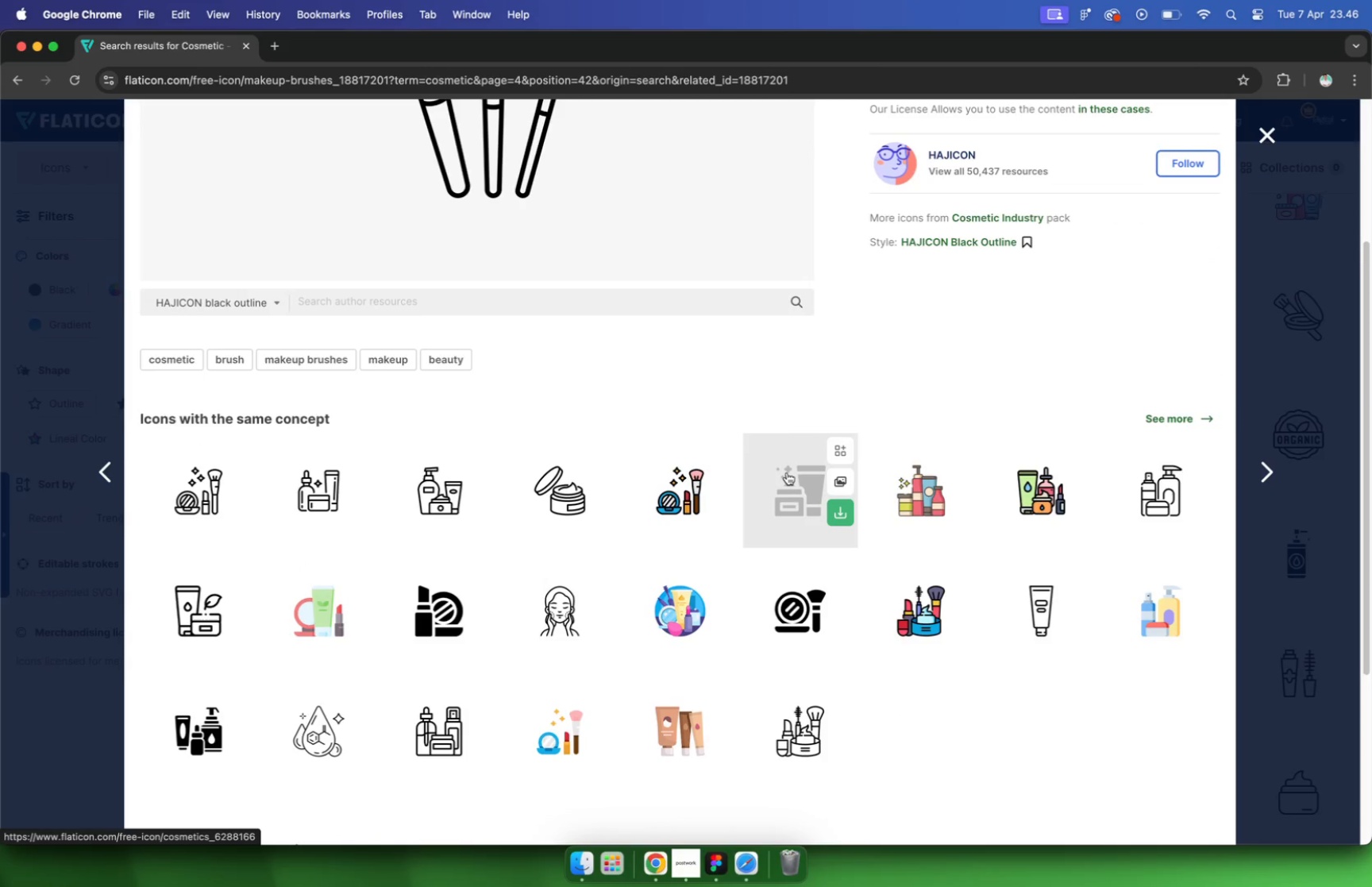 
scroll: coordinate [786, 473], scroll_direction: up, amount: 17.0
 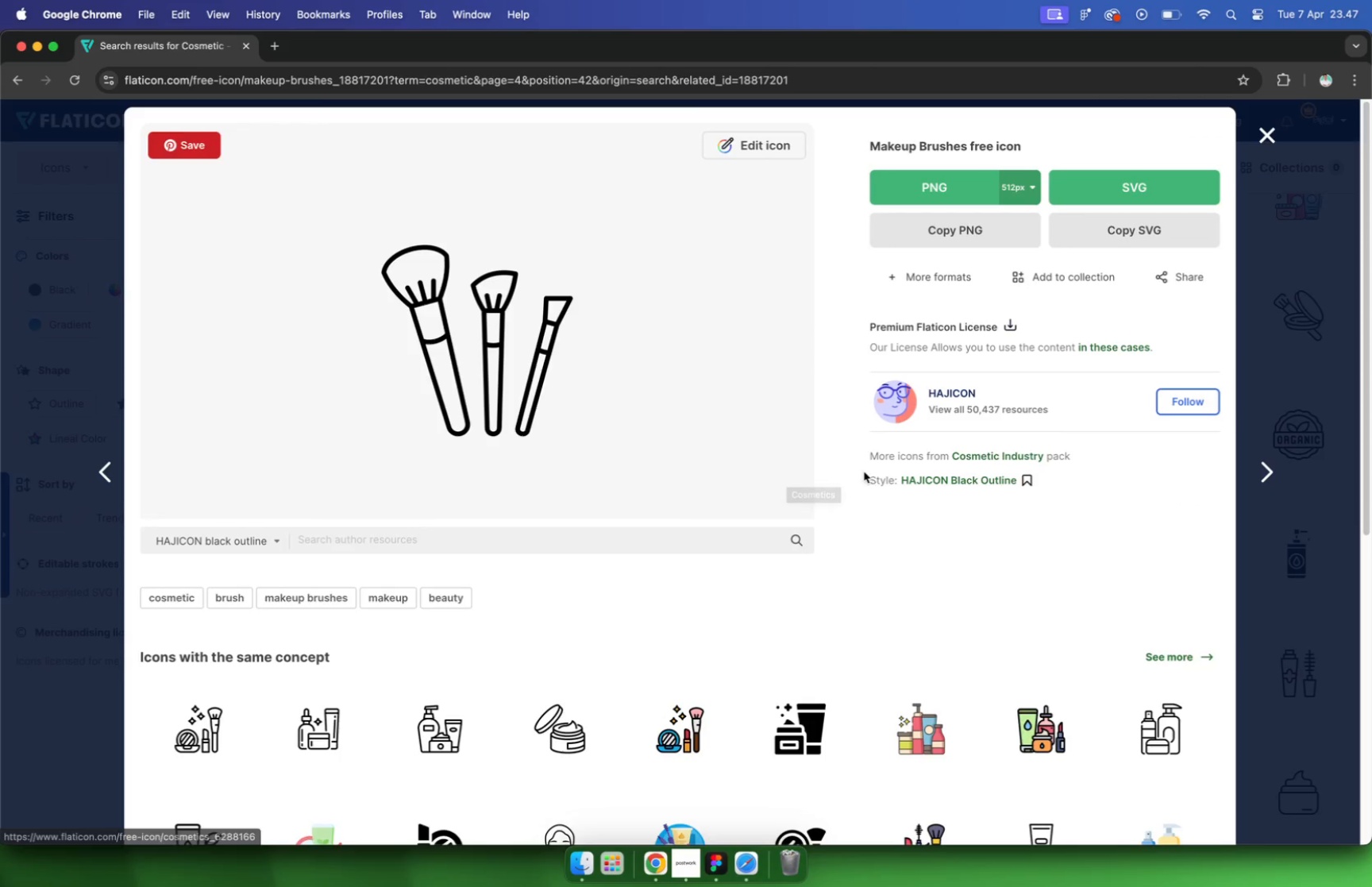 
left_click([1103, 234])
 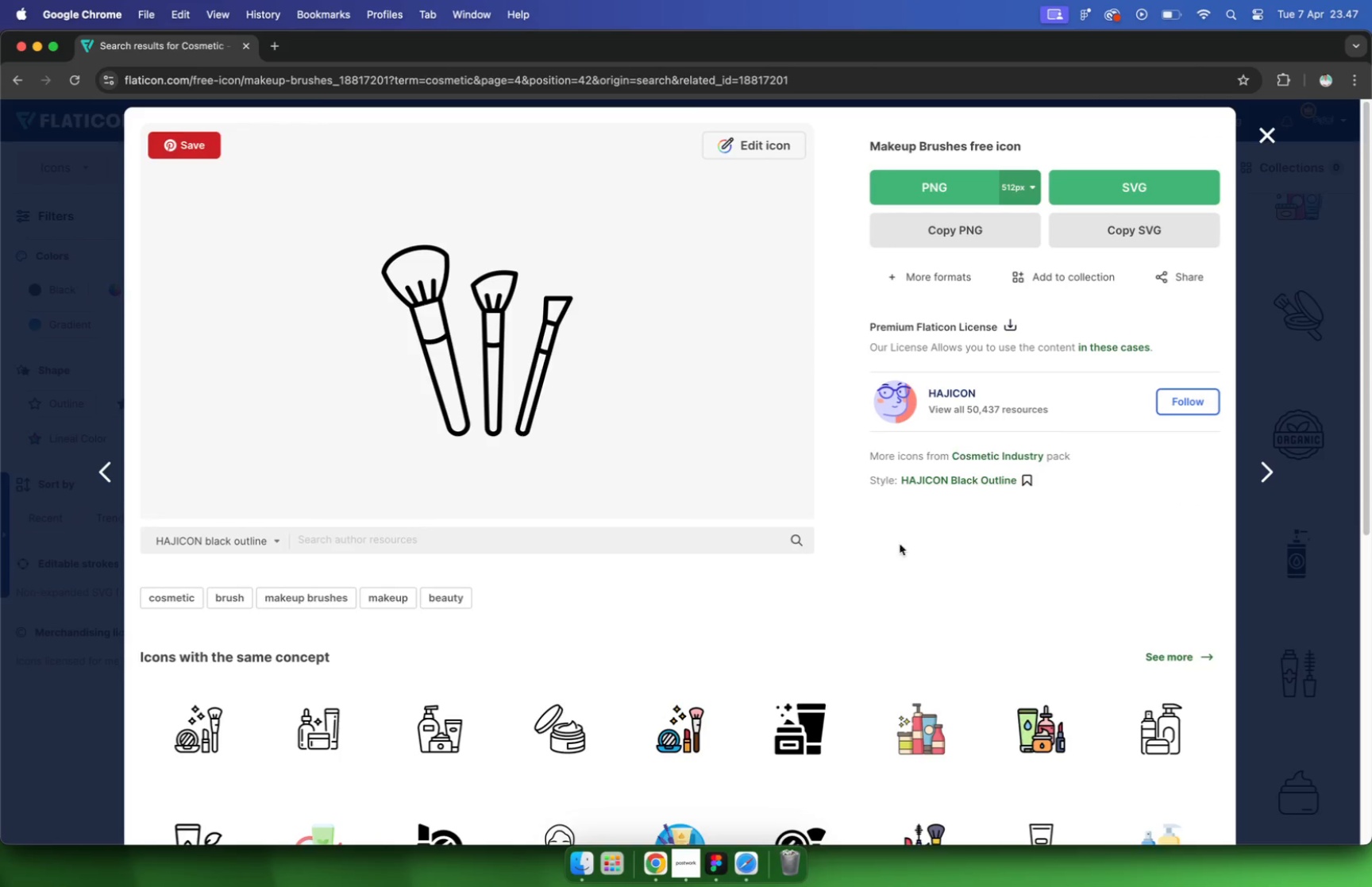 
hold_key(key=CommandLeft, duration=1.13)
 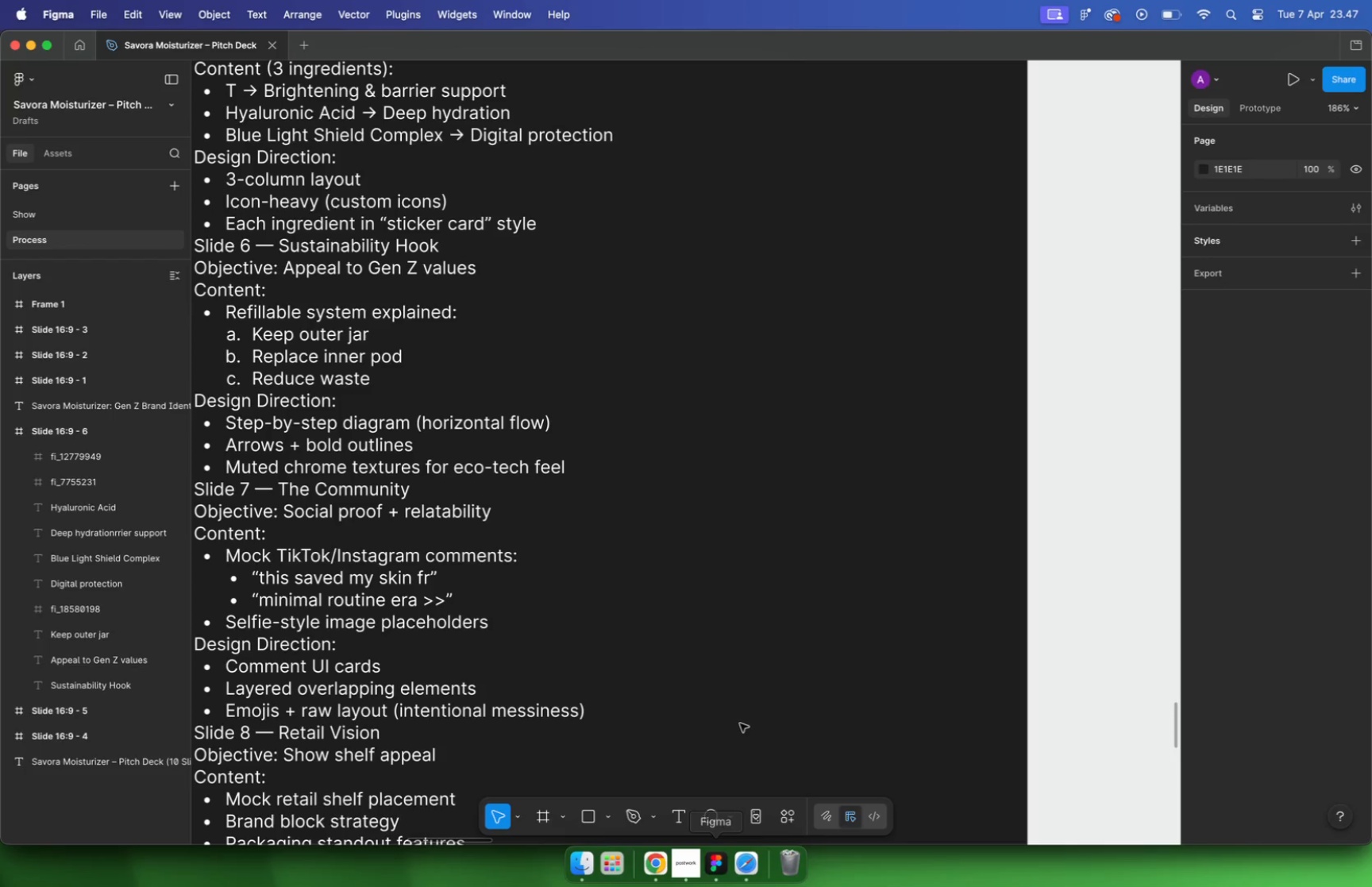 
left_click([824, 569])
 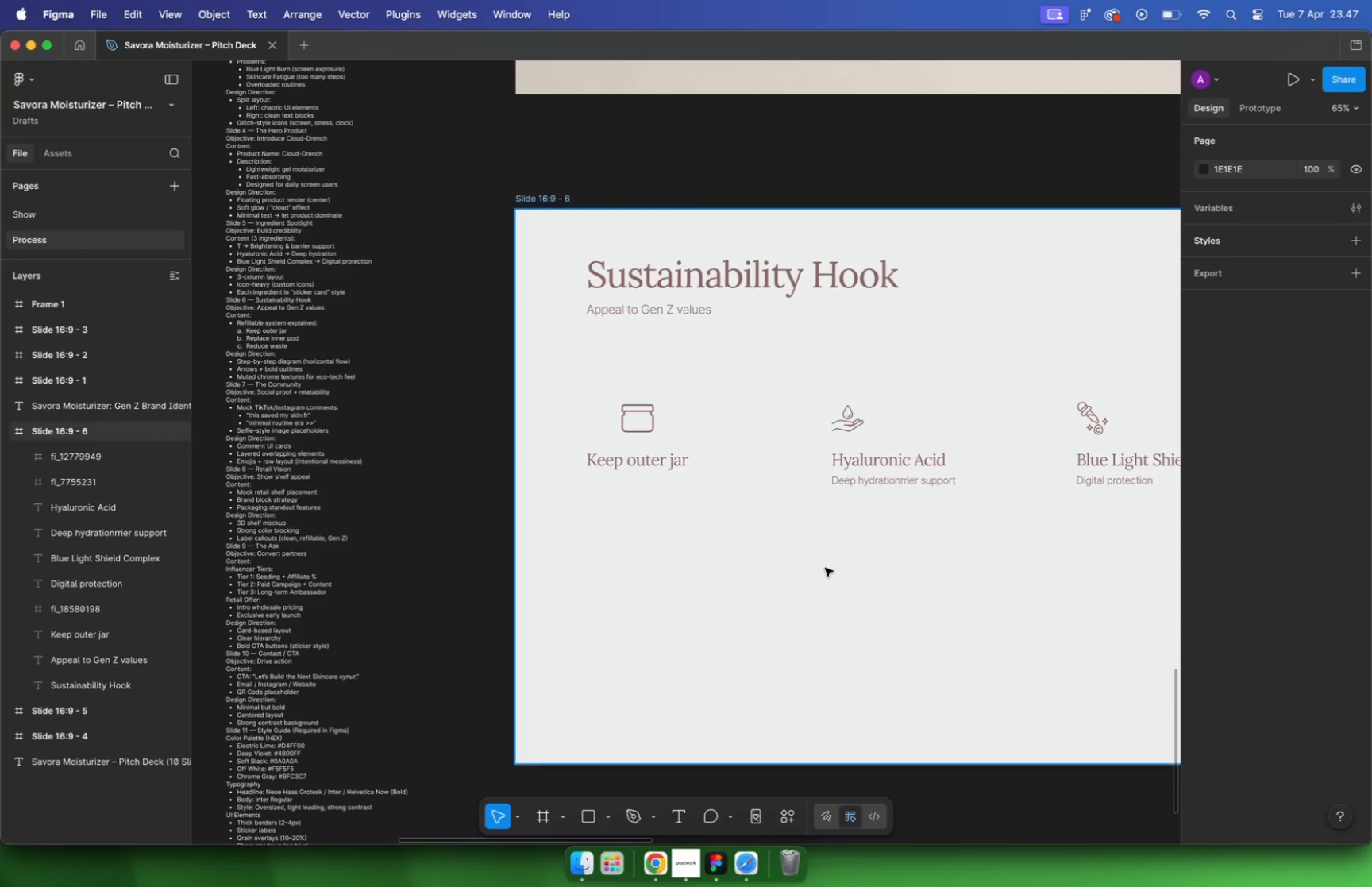 
scroll: coordinate [853, 531], scroll_direction: down, amount: 17.0
 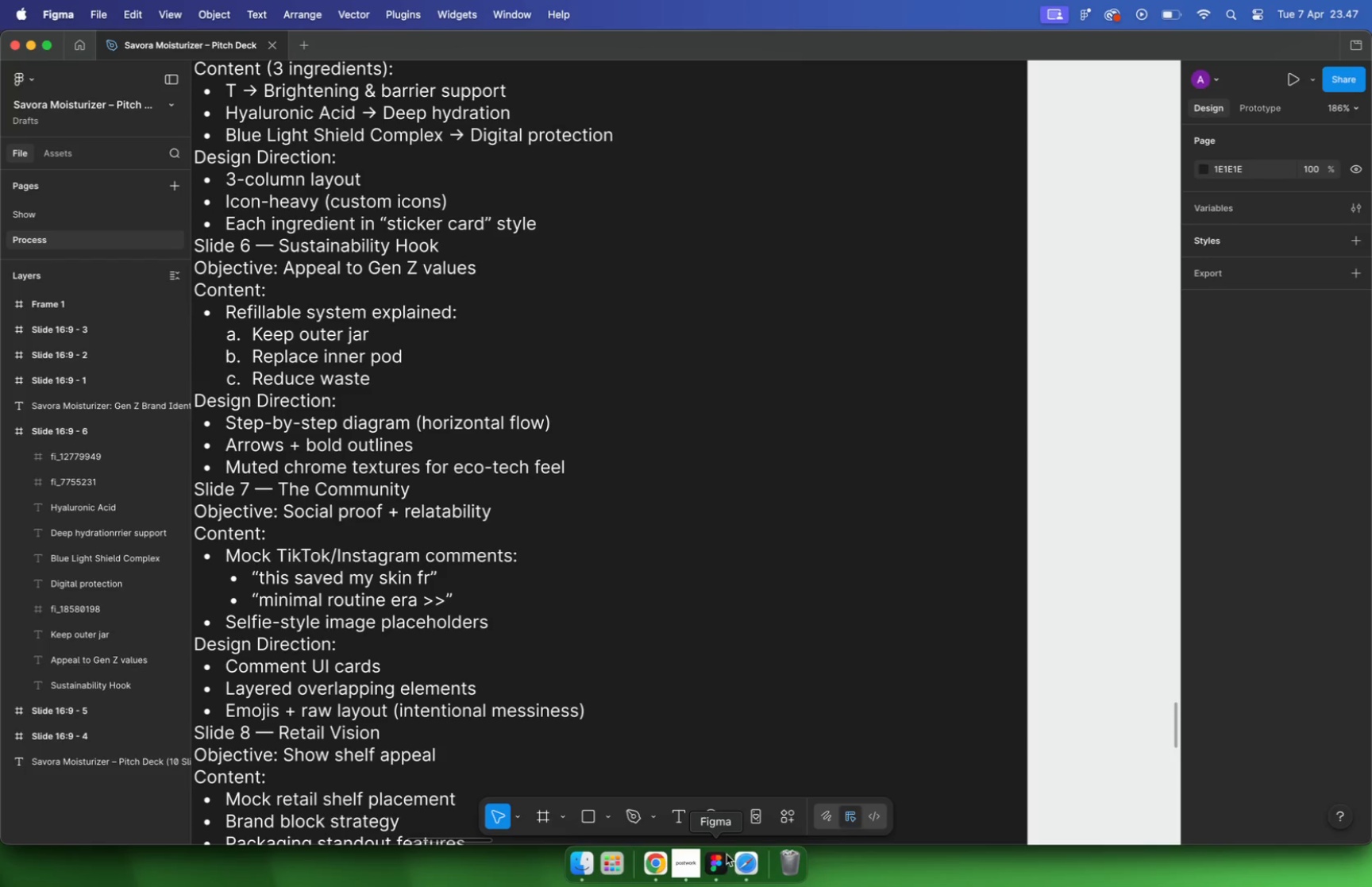 
key(Meta+V)
 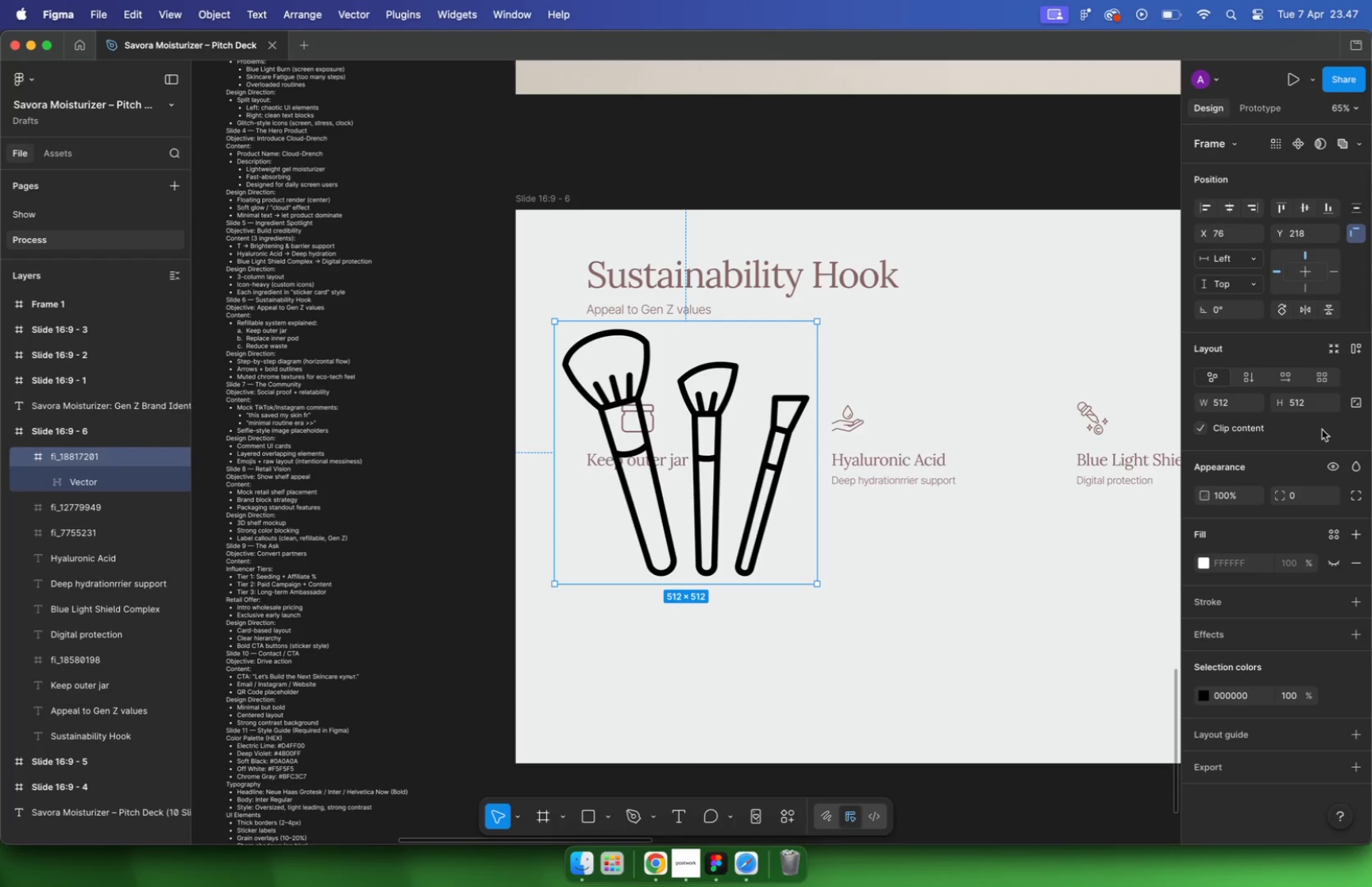 
type(64)
 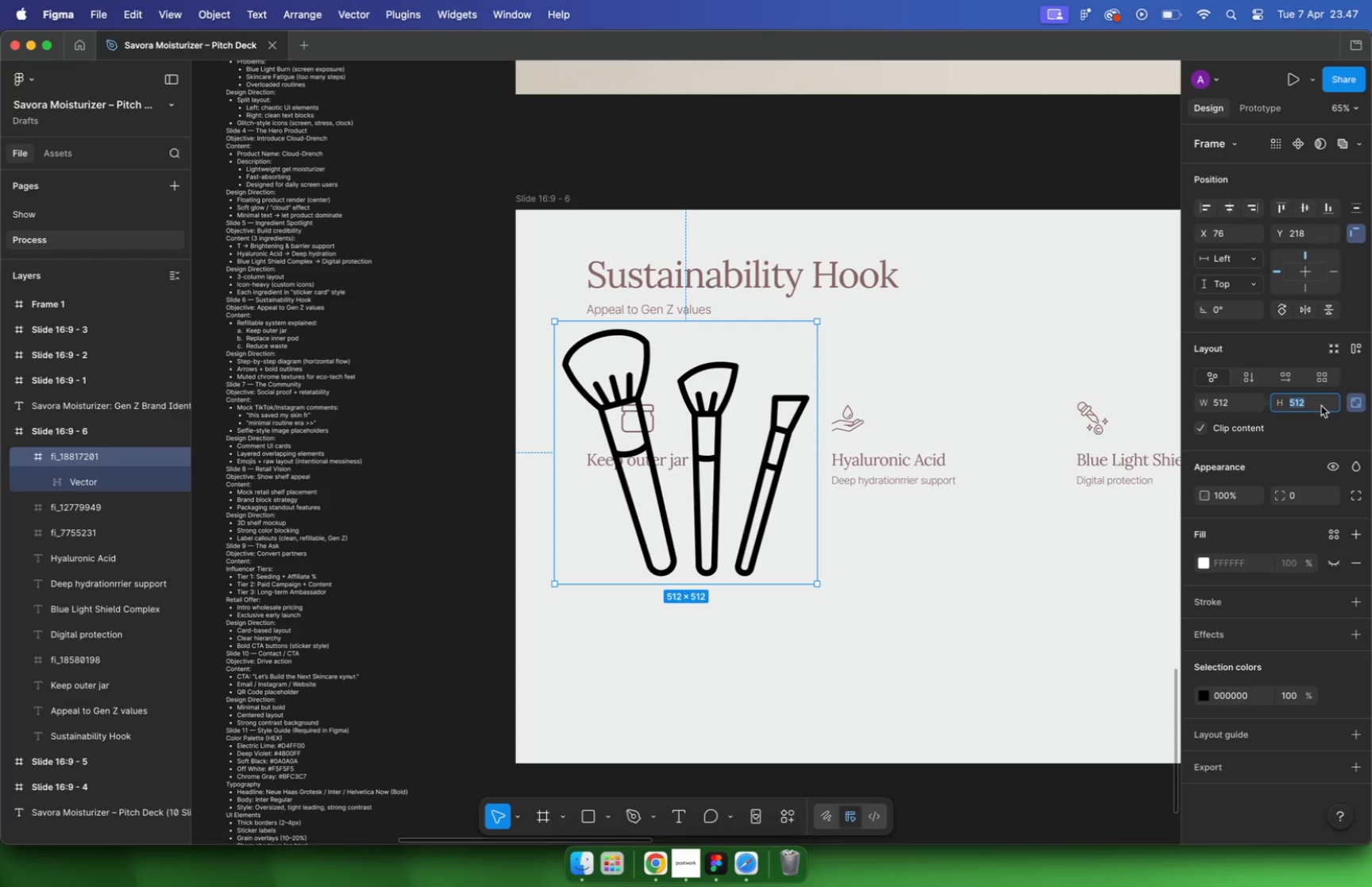 
key(Enter)
 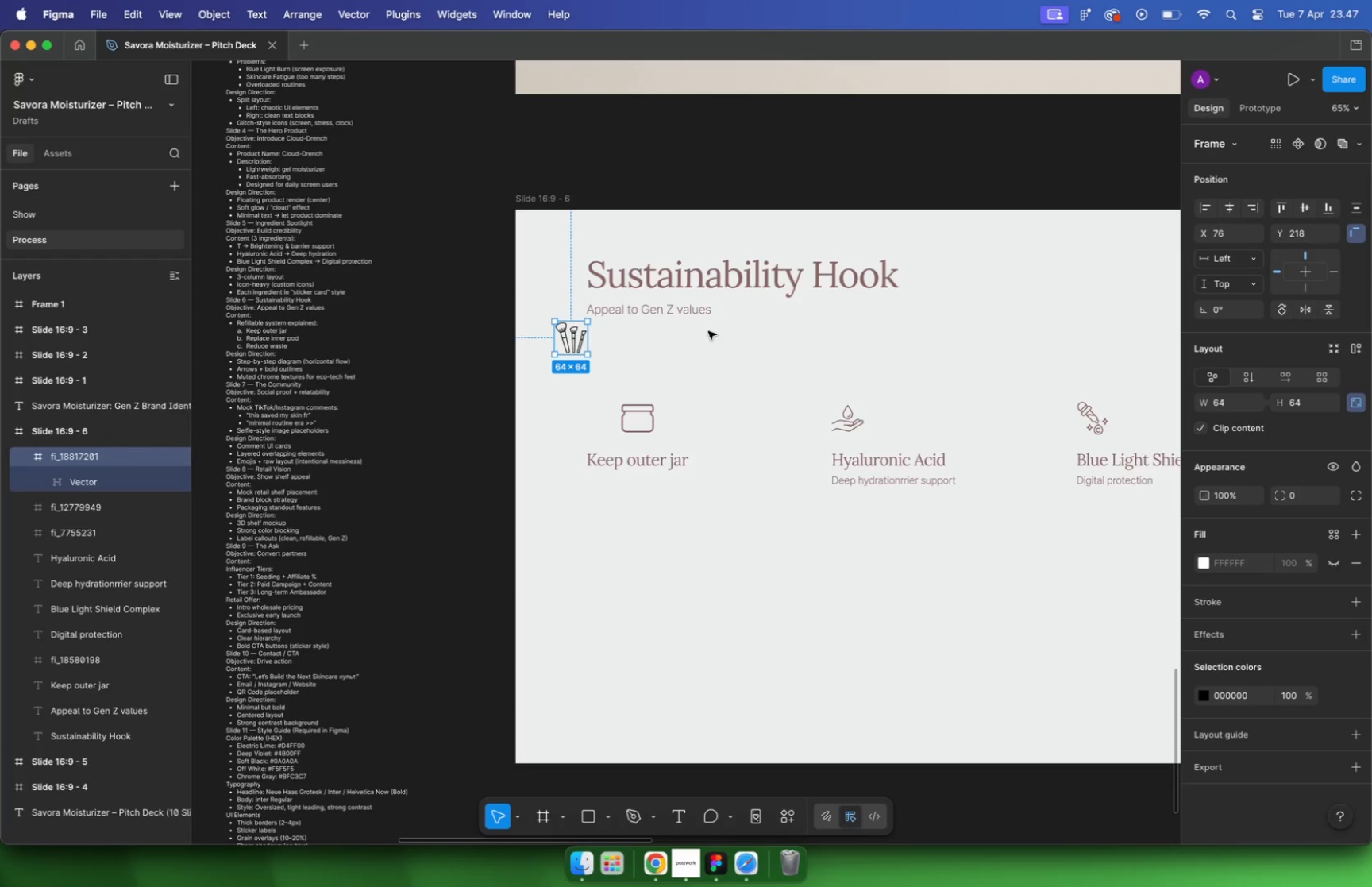 
left_click_drag(start_coordinate=[568, 332], to_coordinate=[815, 377])
 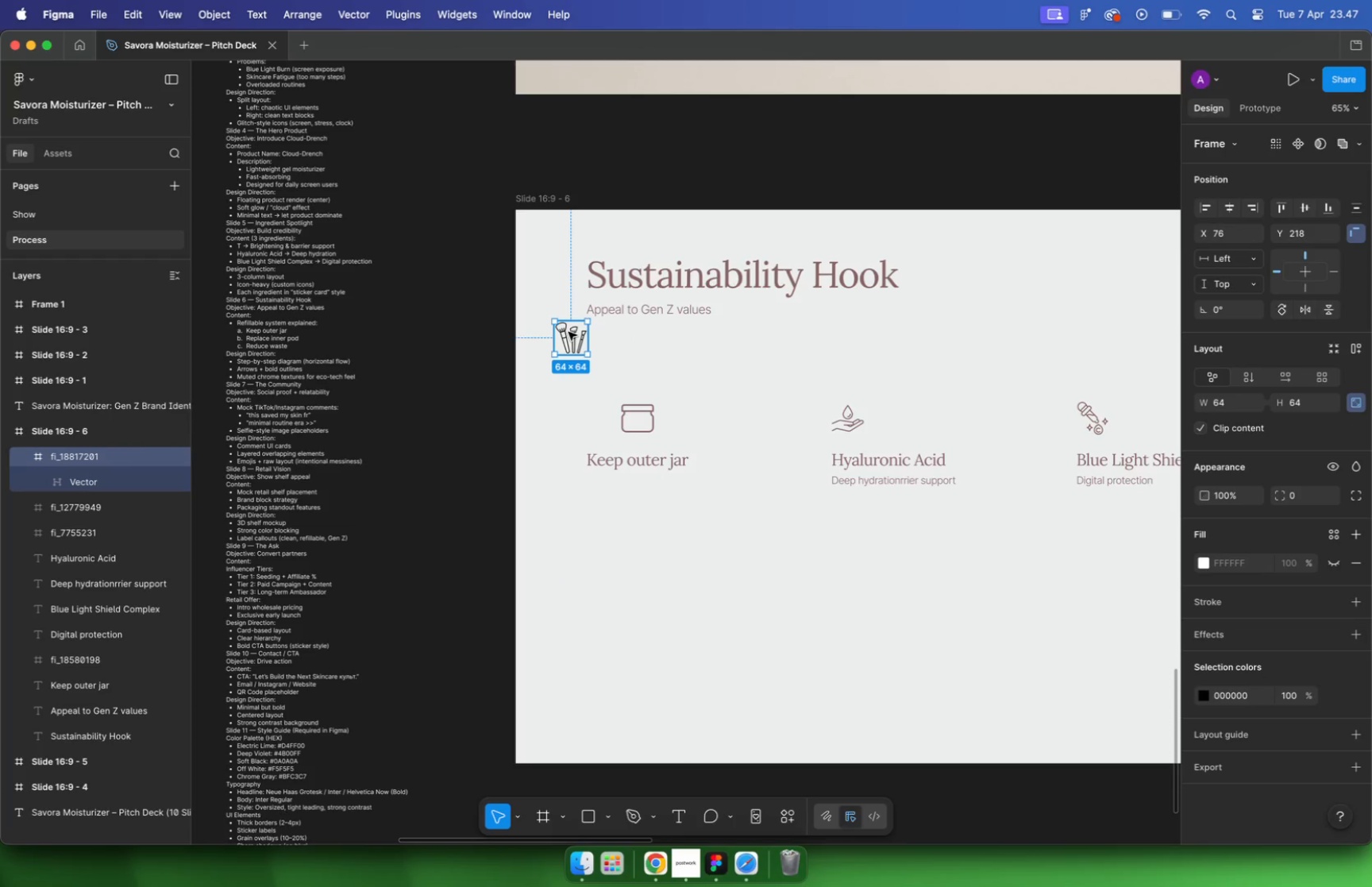 
hold_key(key=CommandLeft, duration=1.05)
scroll: coordinate [840, 408], scroll_direction: up, amount: 15.0
 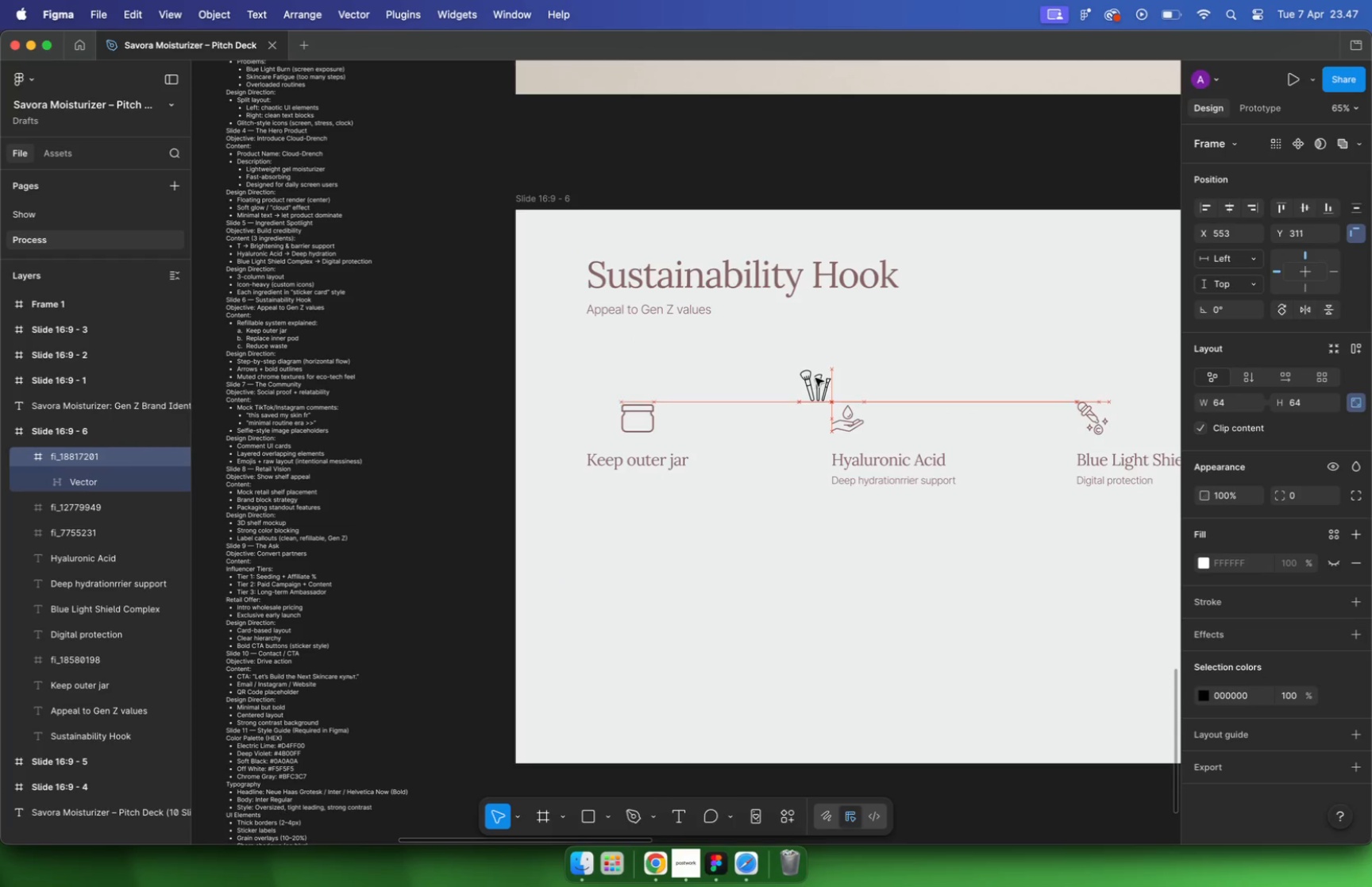 
left_click_drag(start_coordinate=[693, 335], to_coordinate=[915, 423])
 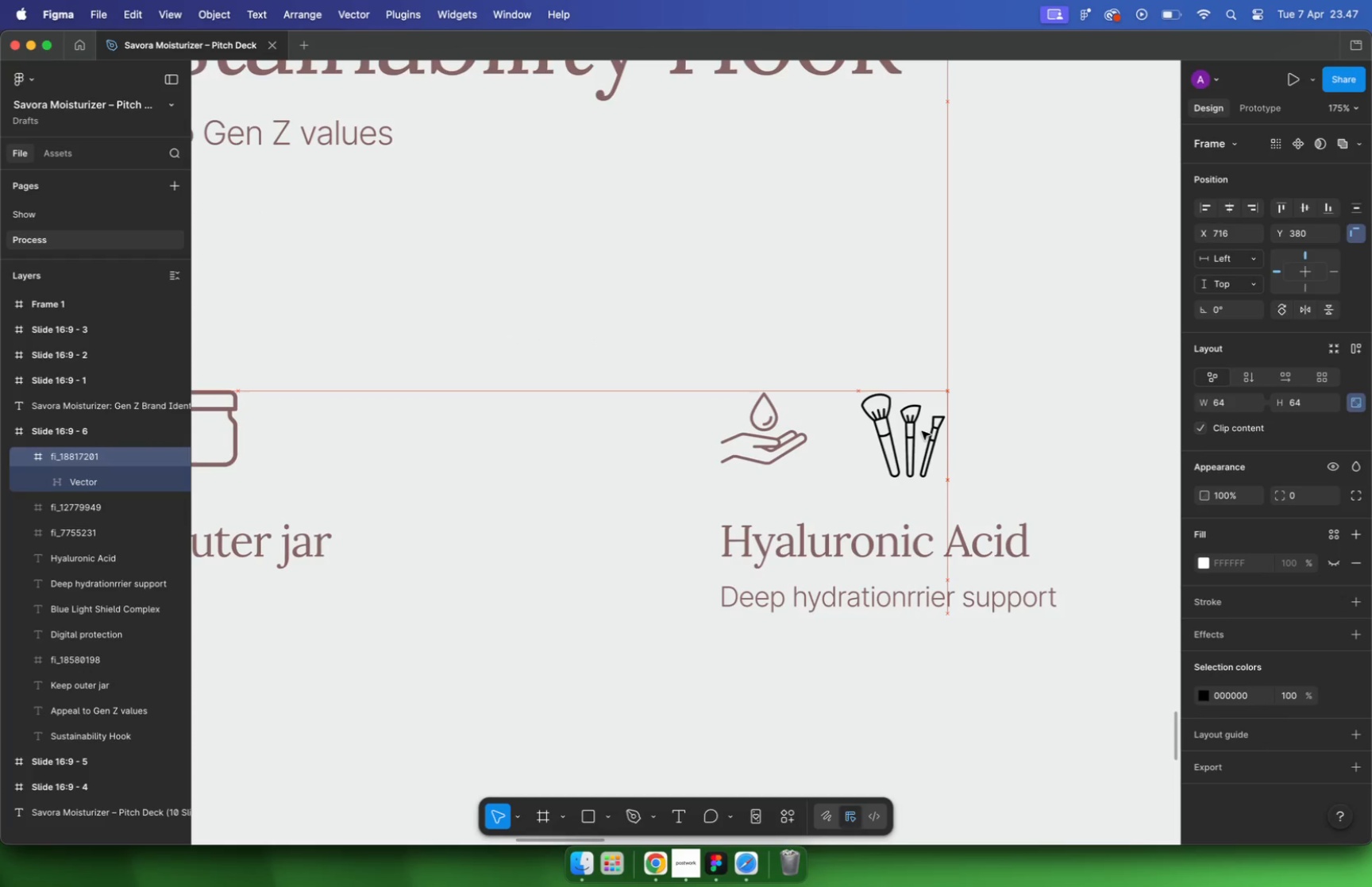 
hold_key(key=ShiftLeft, duration=0.39)
left_click([767, 436])
 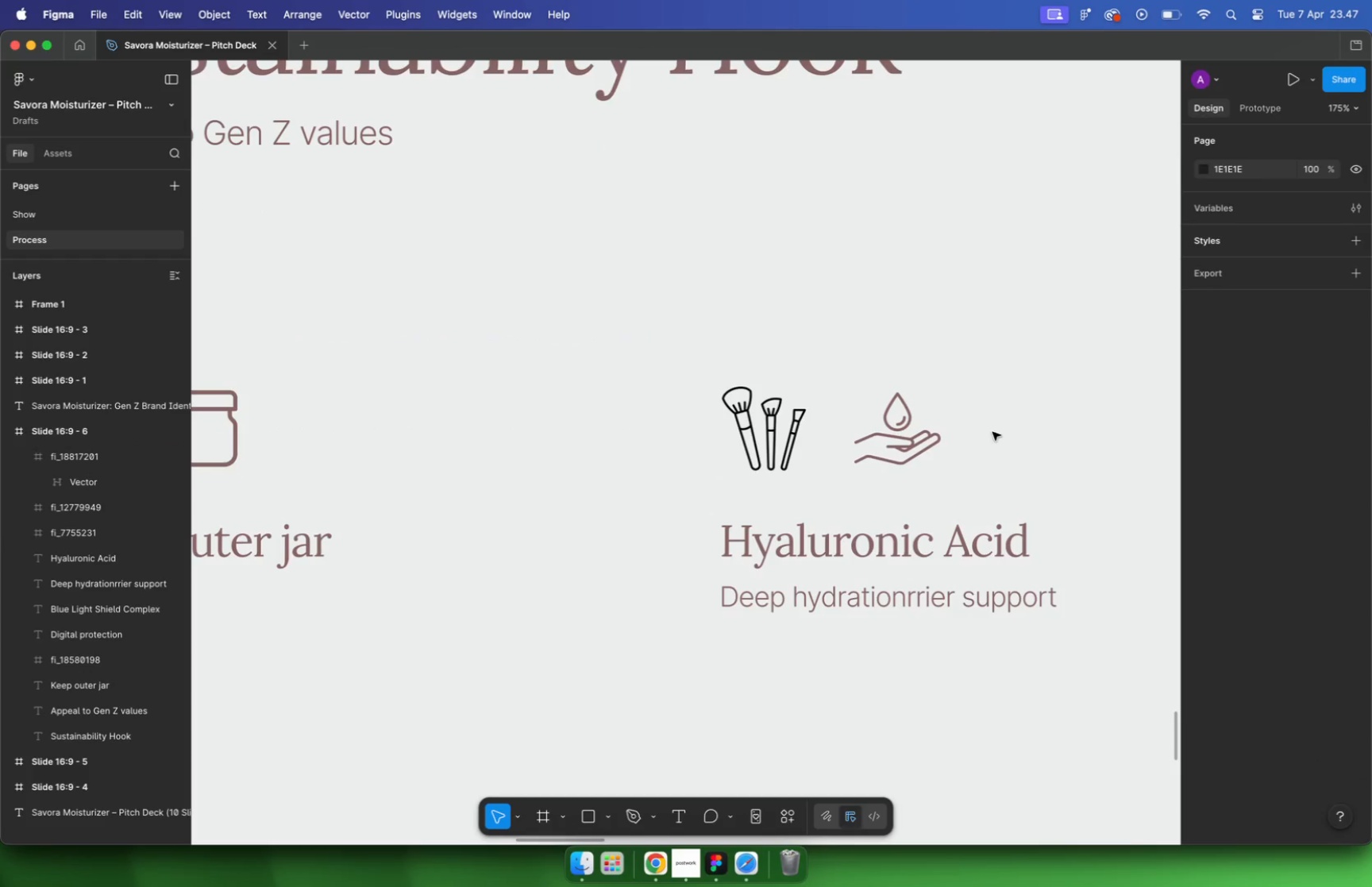 
left_click_drag(start_coordinate=[765, 430], to_coordinate=[922, 434])
 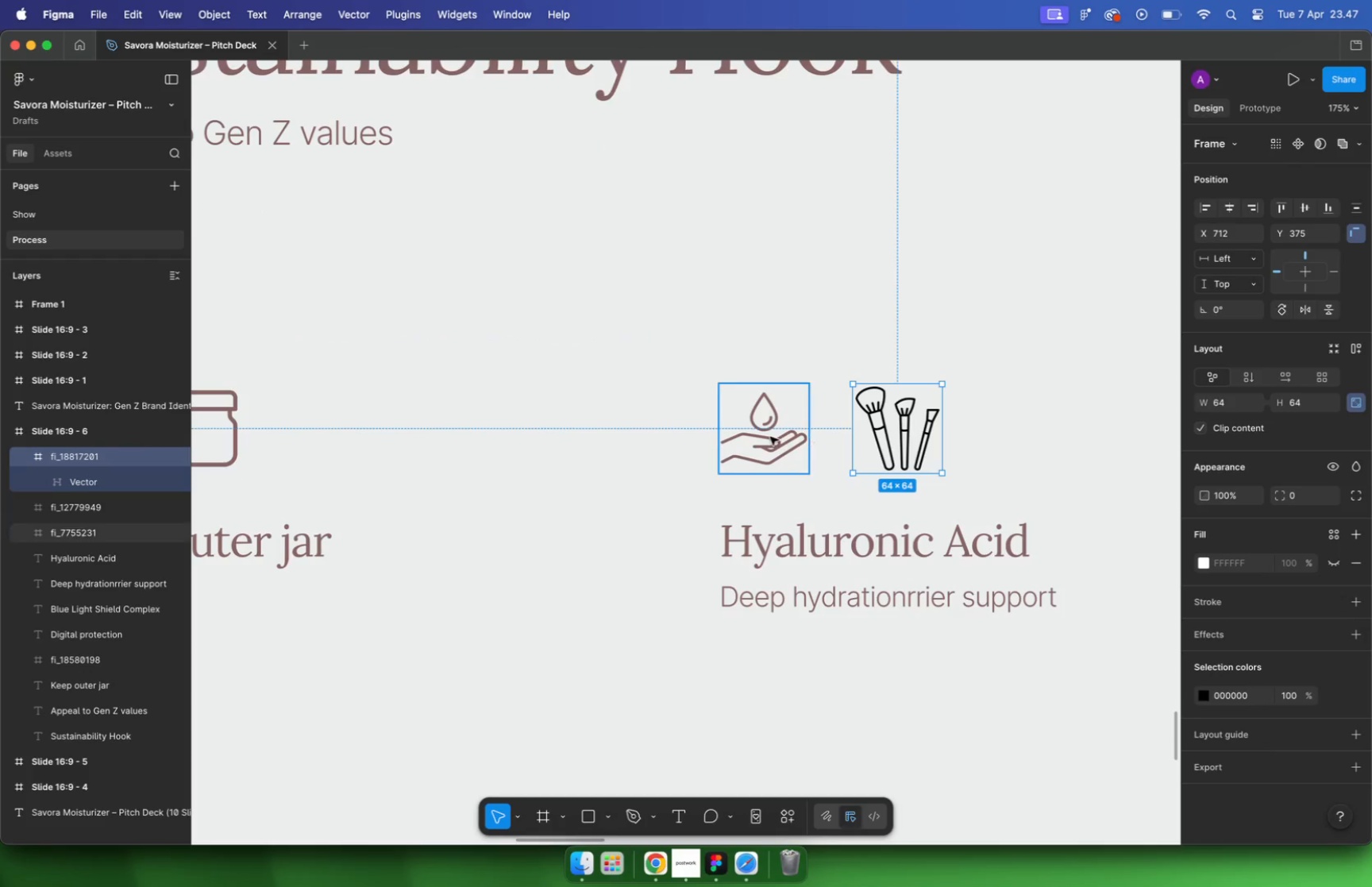 
left_click([931, 434])
 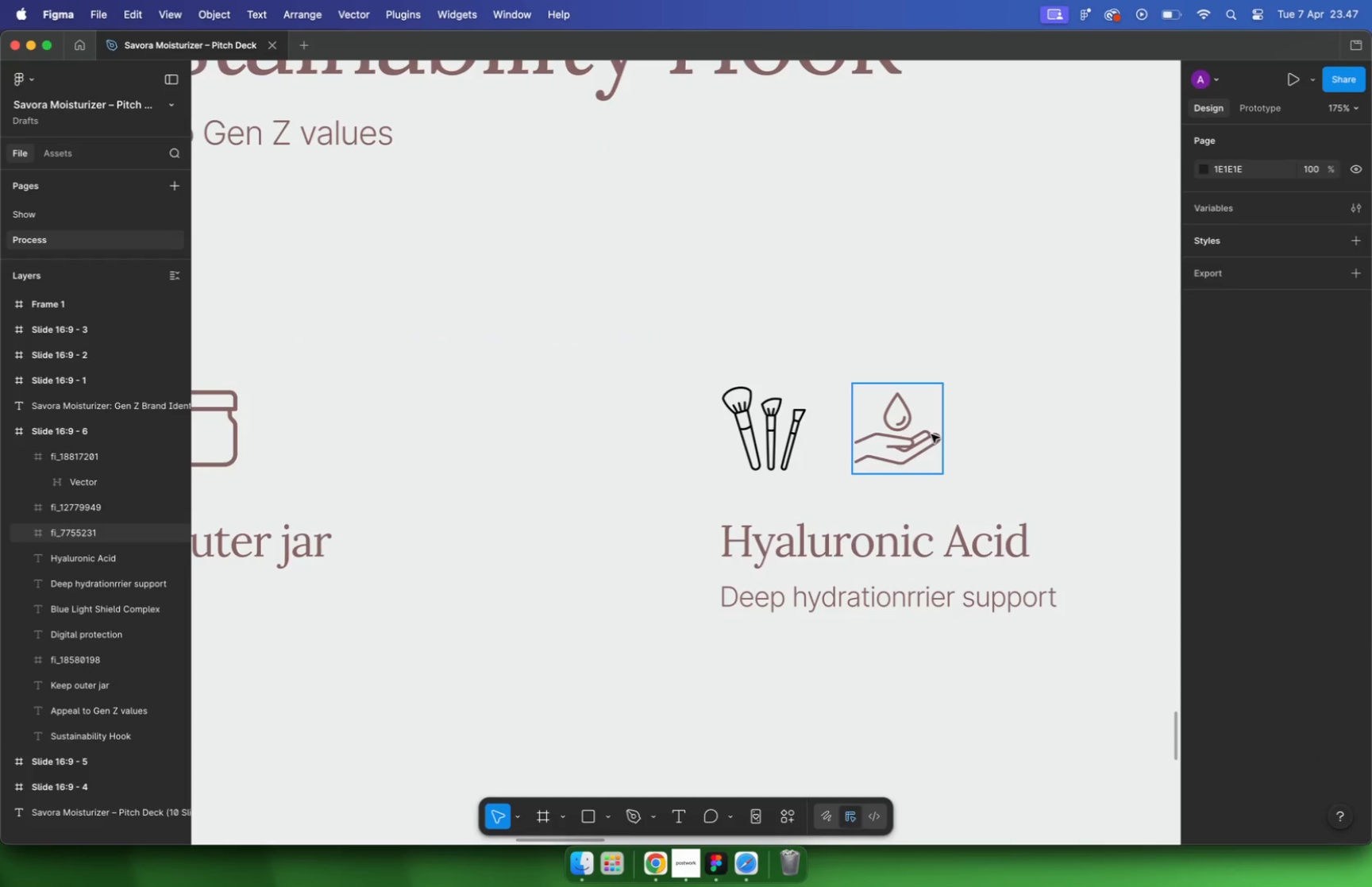 
key(Meta+C)
 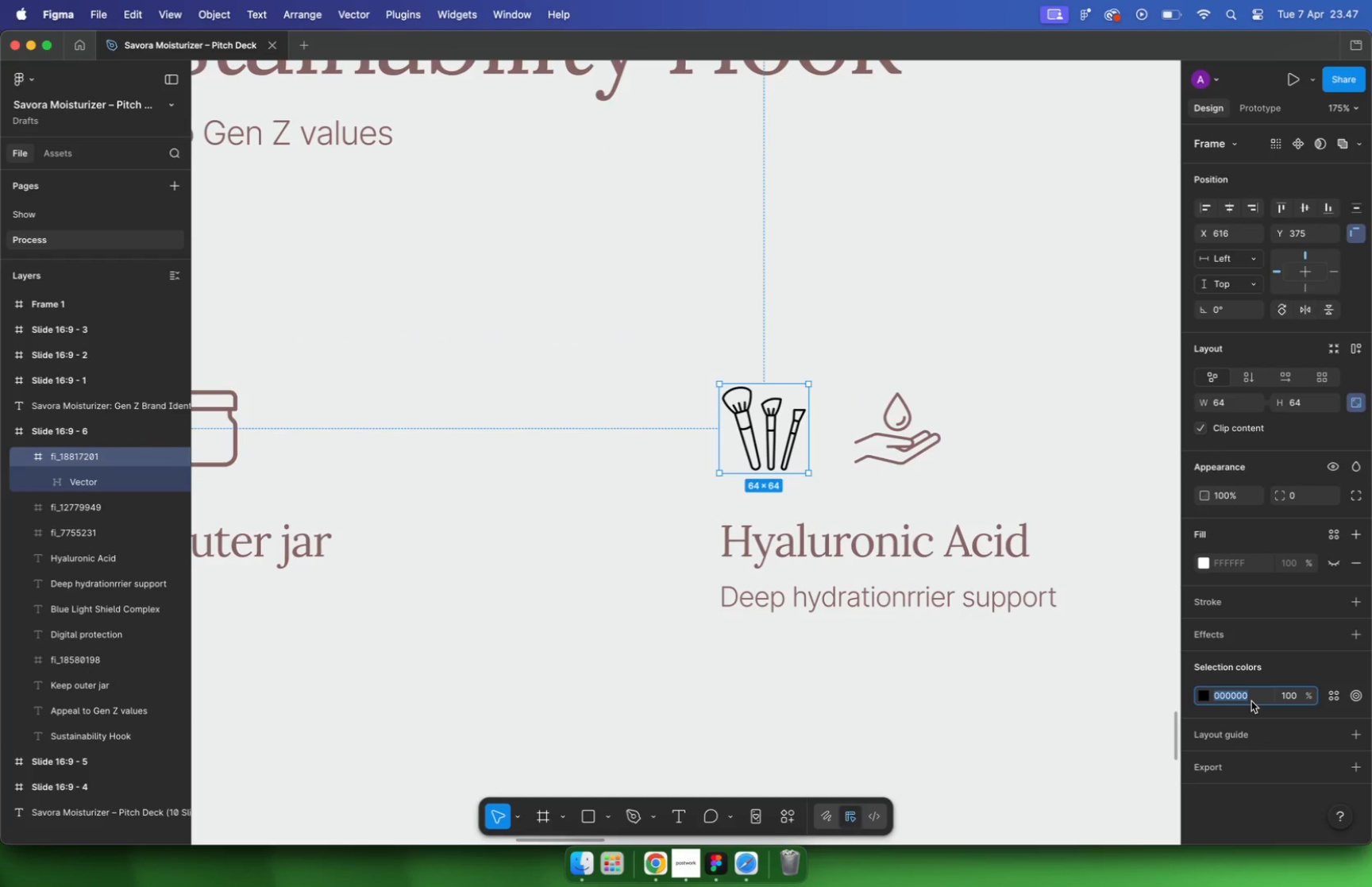 
key(Meta+V)
 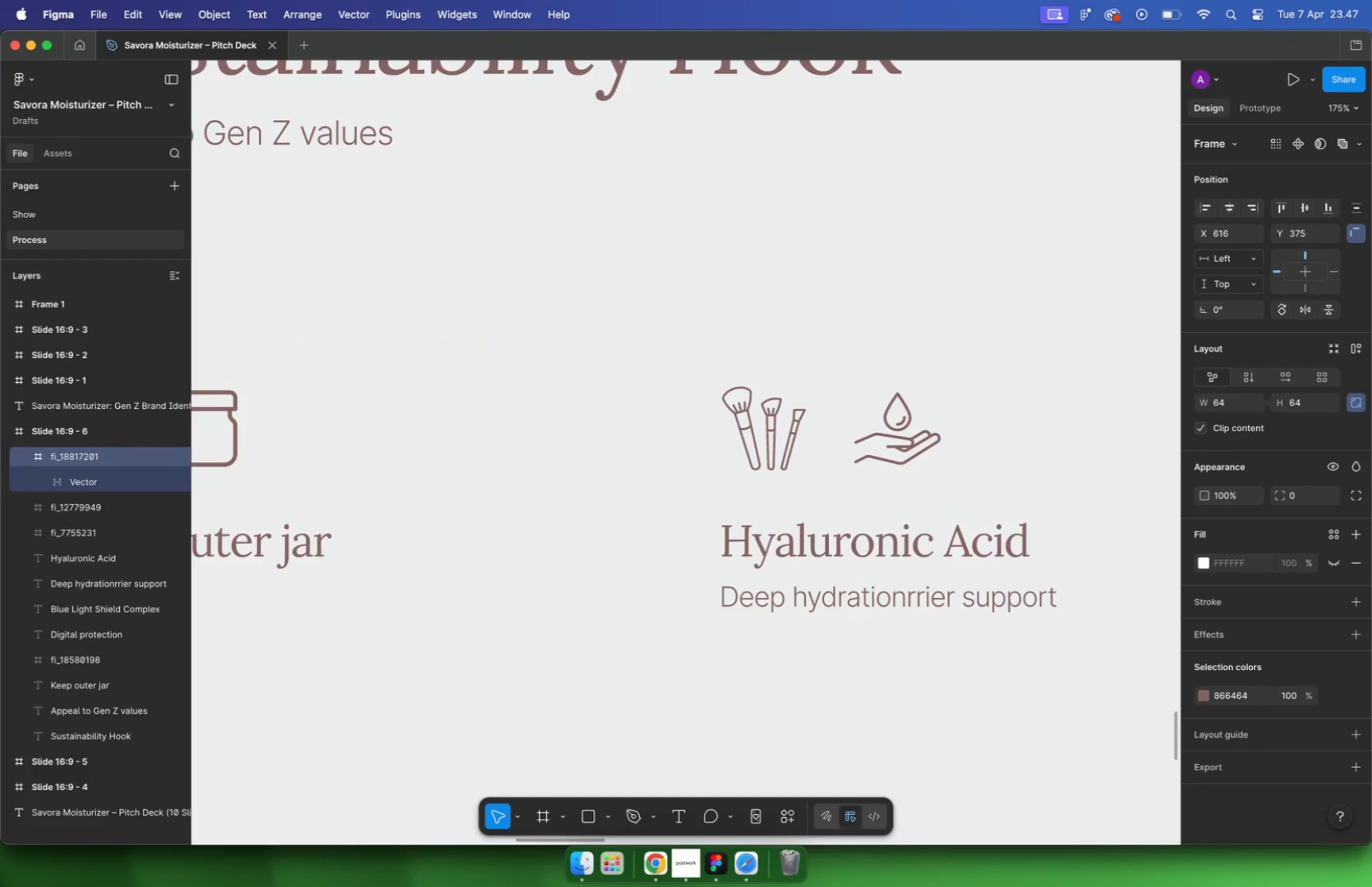 
key(Enter)
 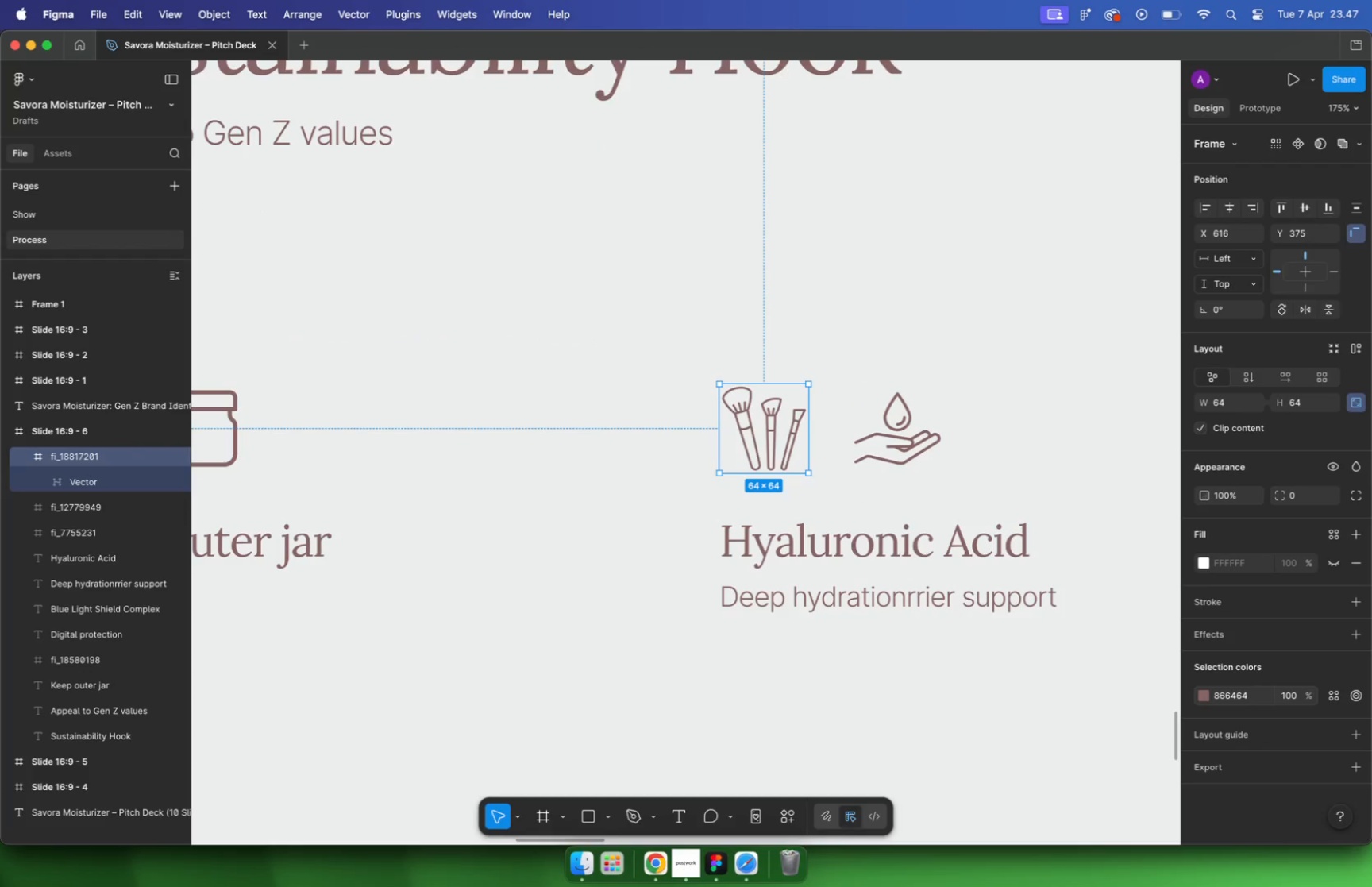 
key(Backspace)
 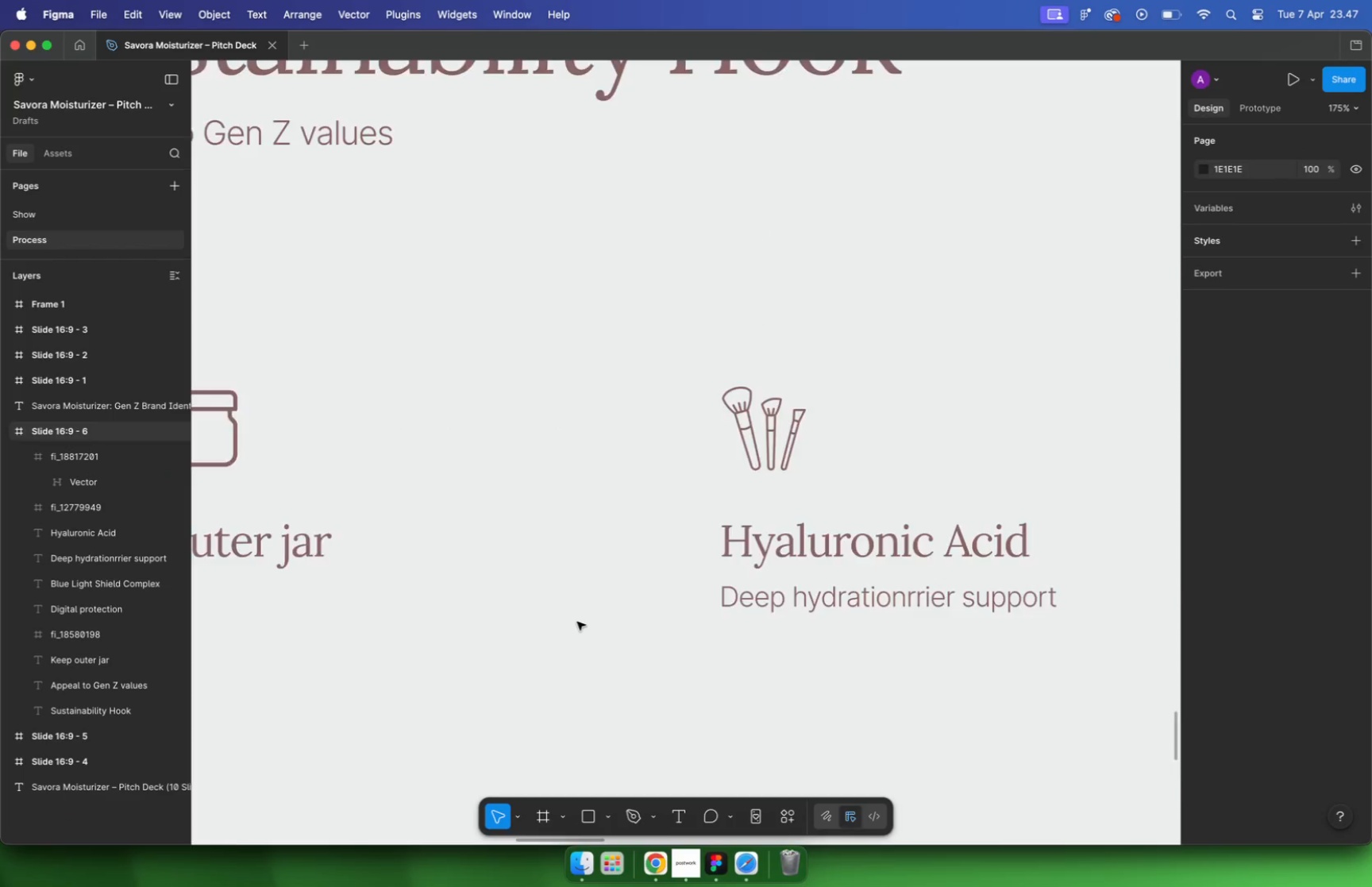 
hold_key(key=CommandLeft, duration=1.42)
scroll: coordinate [736, 596], scroll_direction: down, amount: 5.0
 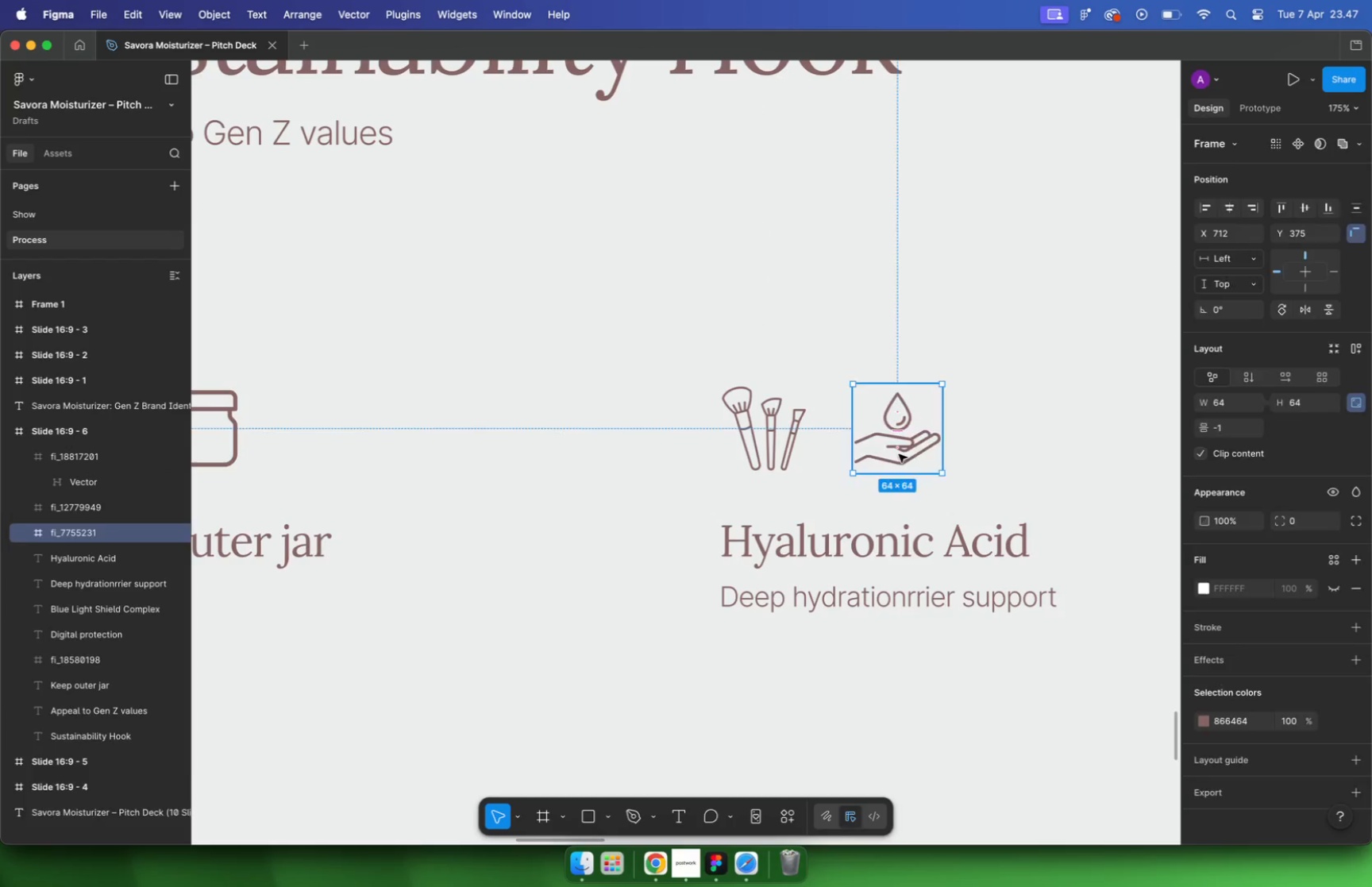 
key(Backspace)
 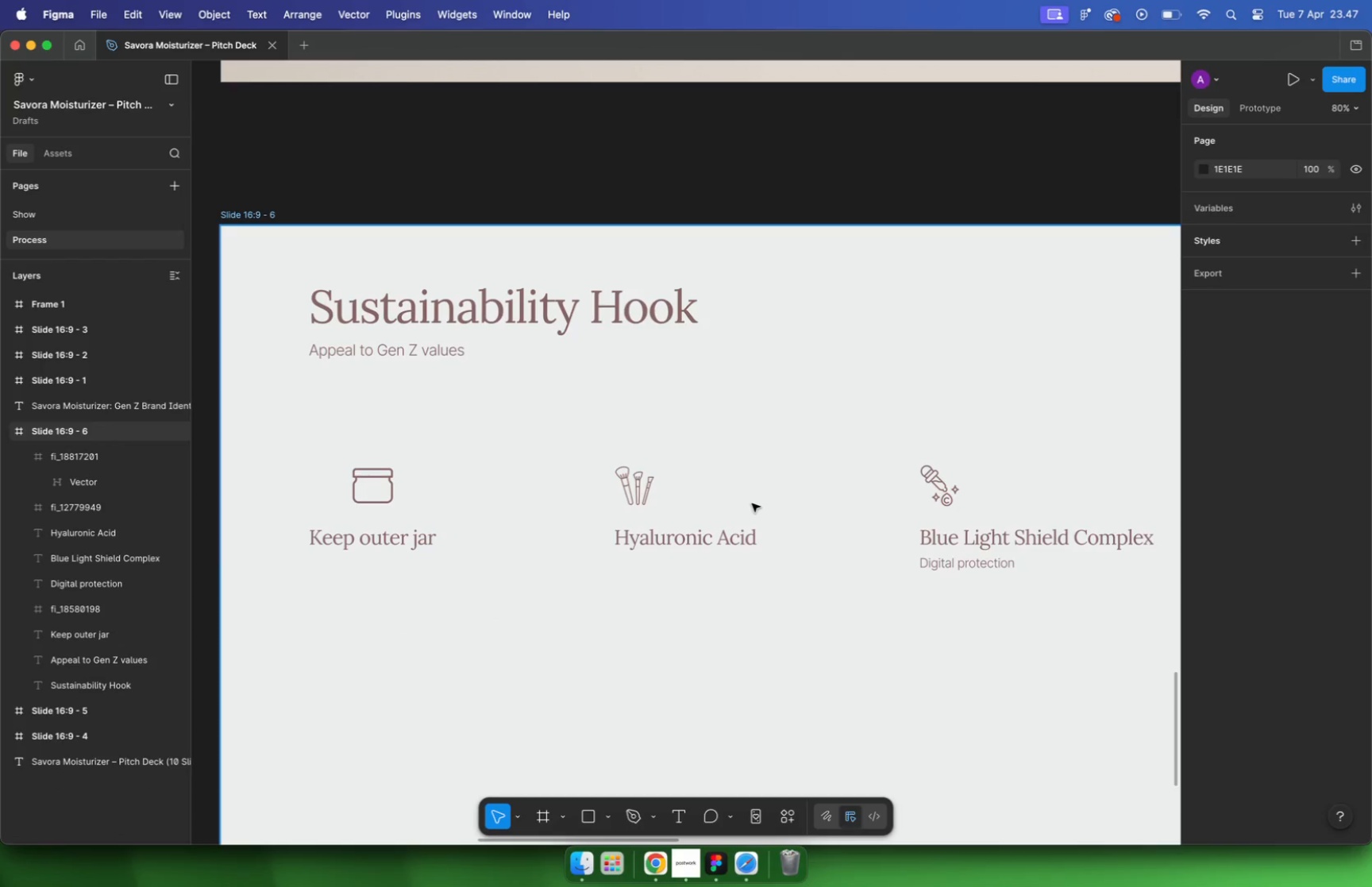 
hold_key(key=CommandLeft, duration=2.41)
scroll: coordinate [753, 492], scroll_direction: down, amount: 8.0
 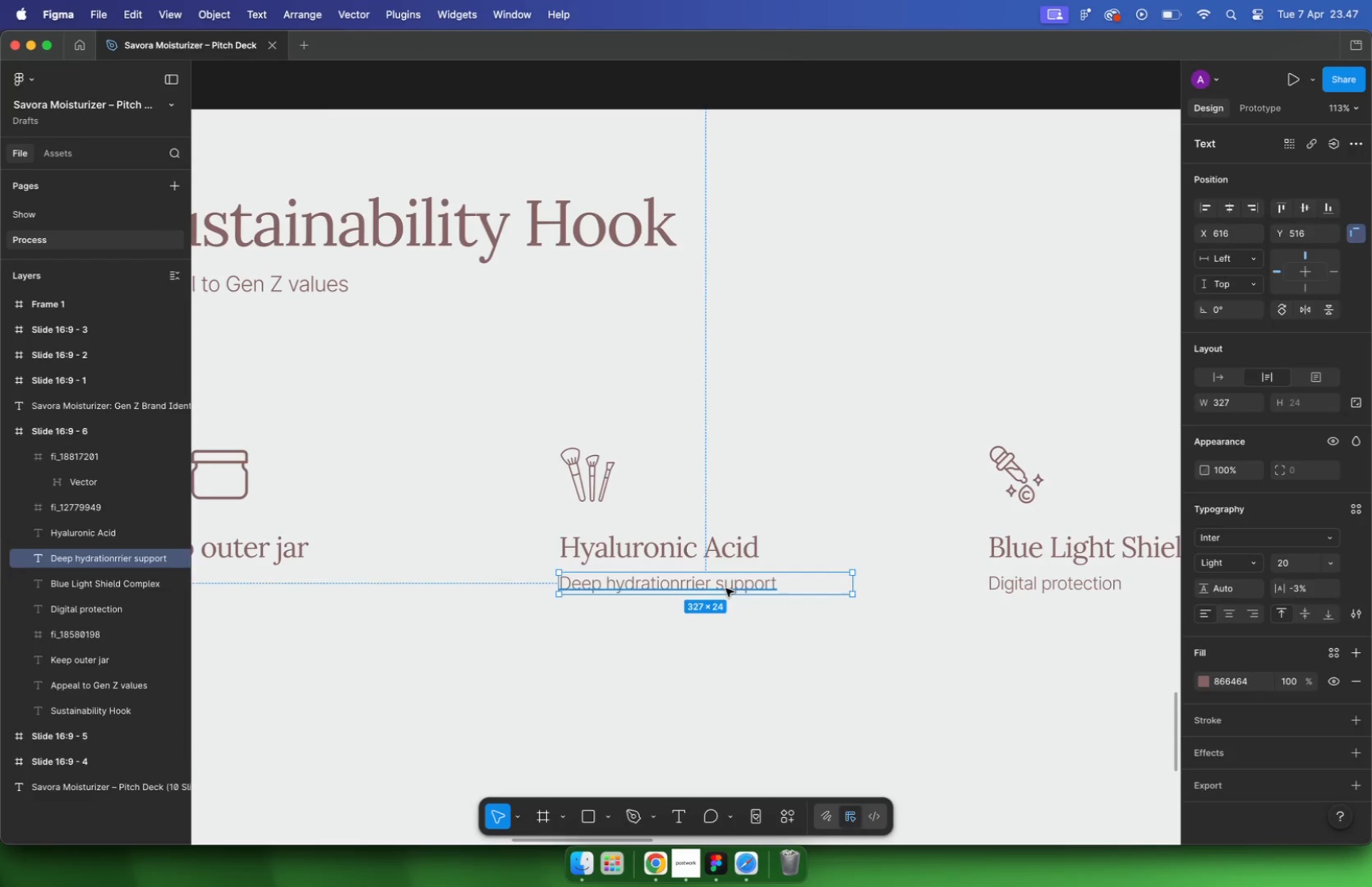 
hold_key(key=CommandLeft, duration=4.7)
scroll: coordinate [409, 345], scroll_direction: down, amount: 1.0
 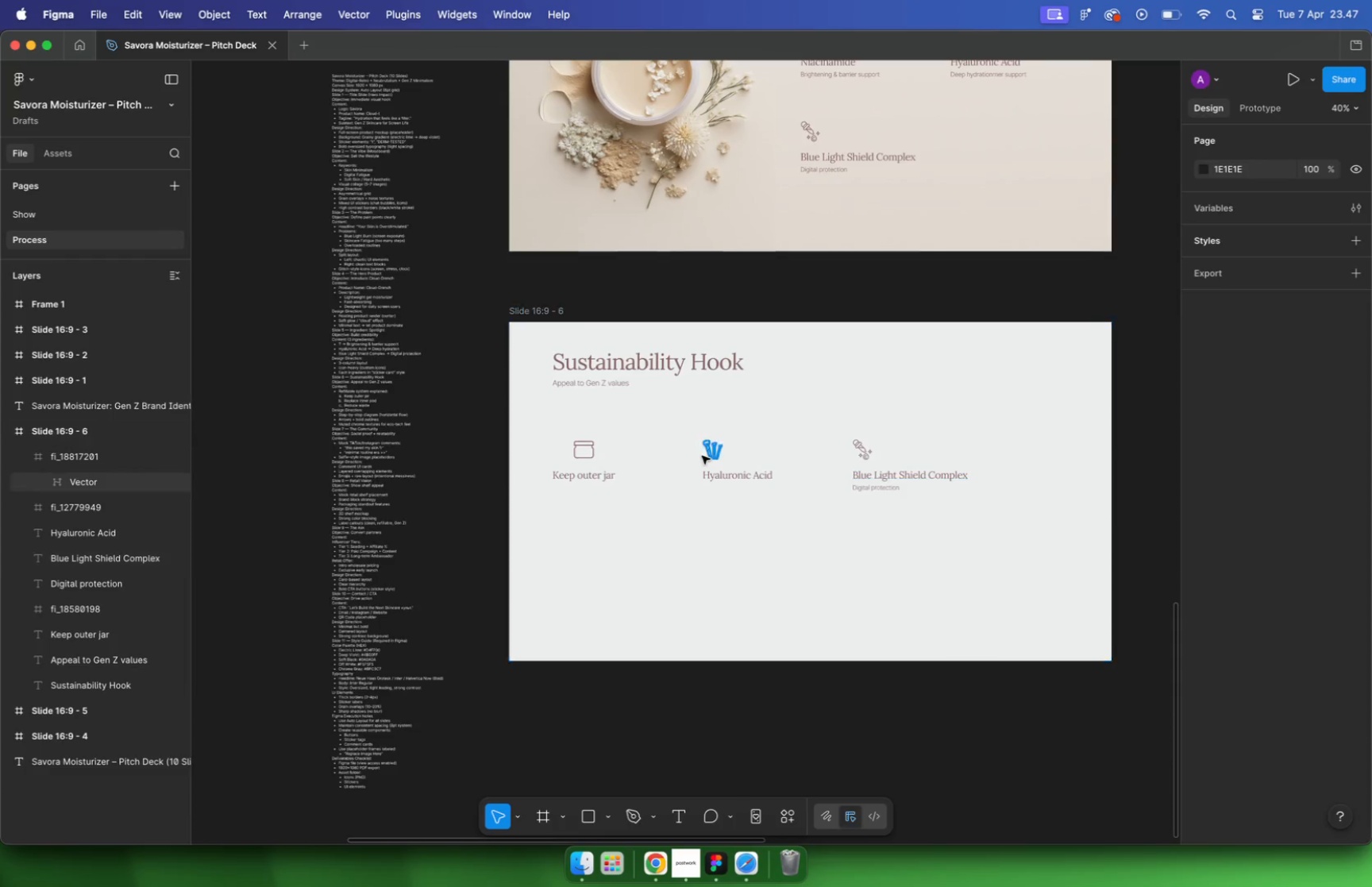 
scroll: coordinate [325, 280], scroll_direction: up, amount: 10.0
 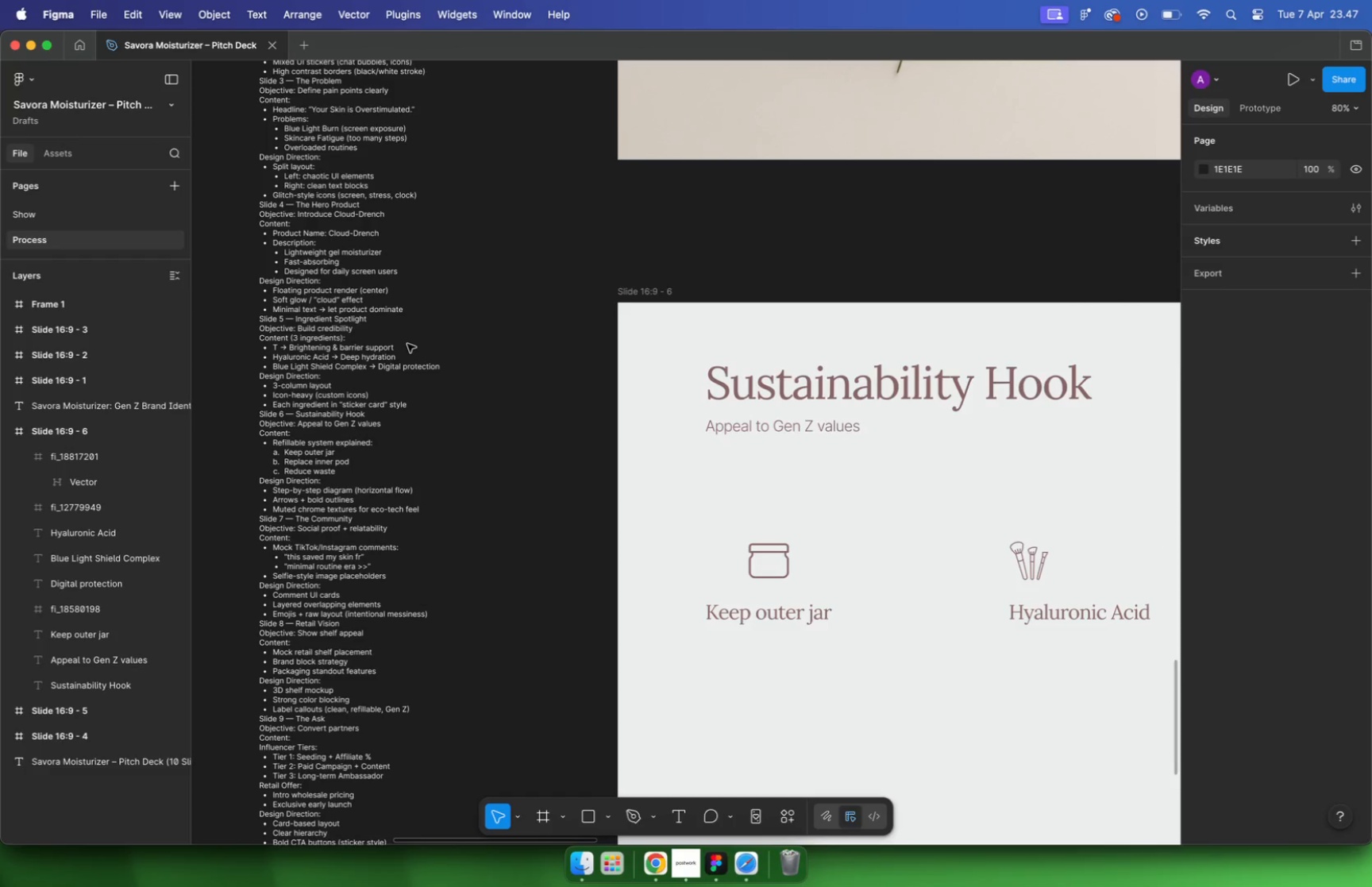 
hold_key(key=CommandLeft, duration=1.01)
scroll: coordinate [433, 364], scroll_direction: down, amount: 3.0
 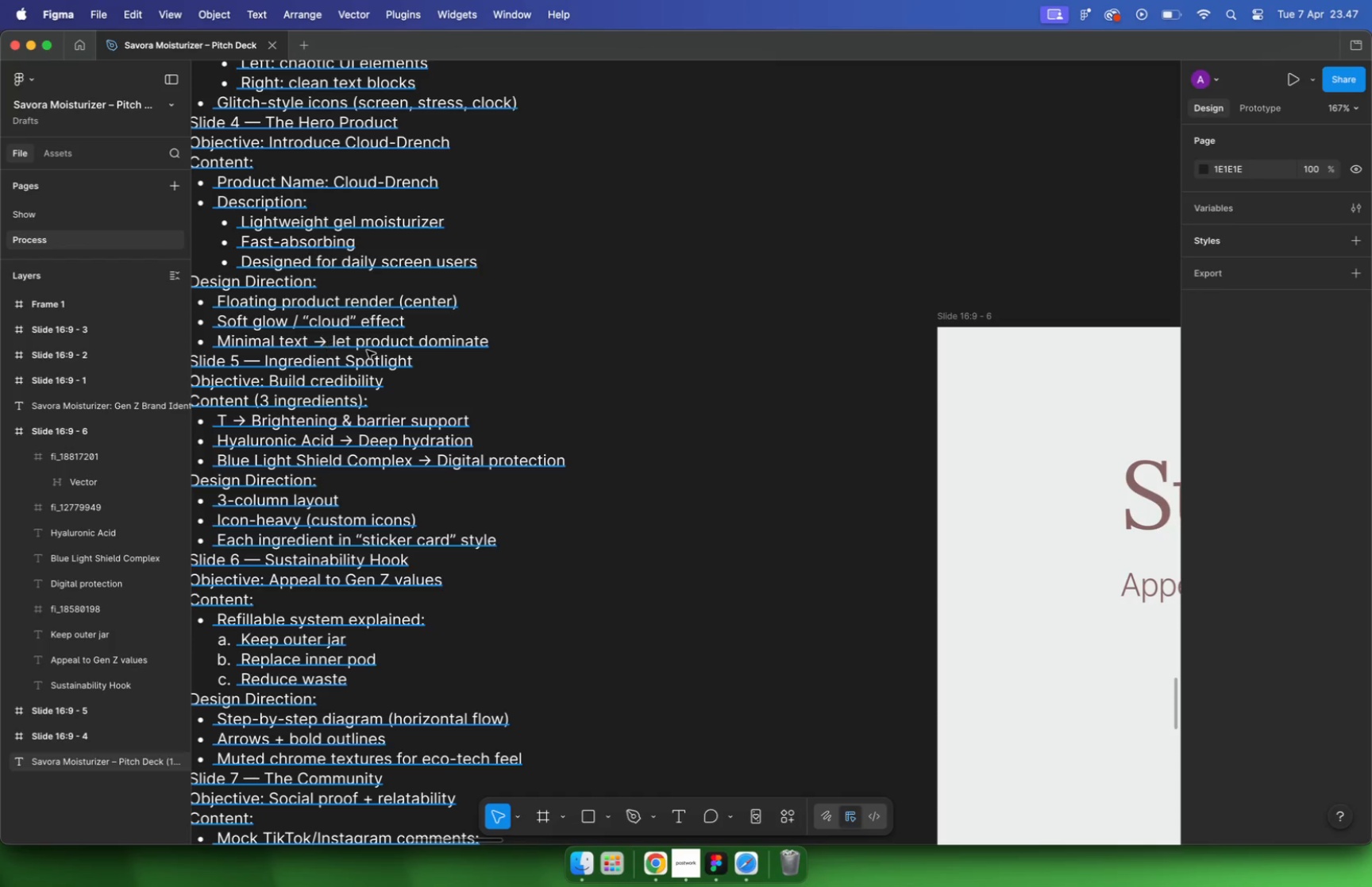 
hold_key(key=CommandLeft, duration=1.21)
scroll: coordinate [326, 528], scroll_direction: none, amount: 0.0
 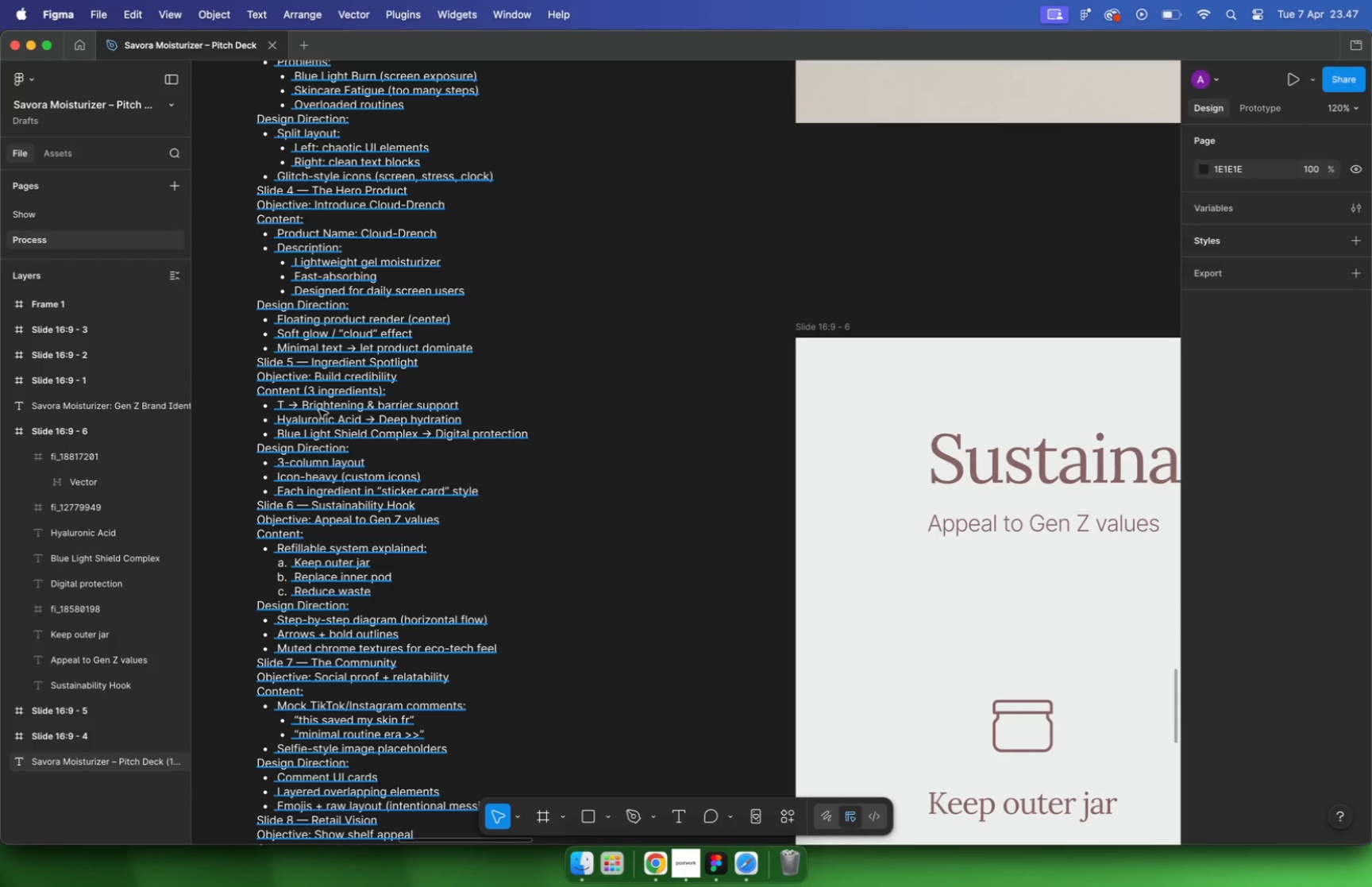 
left_click([390, 519])
 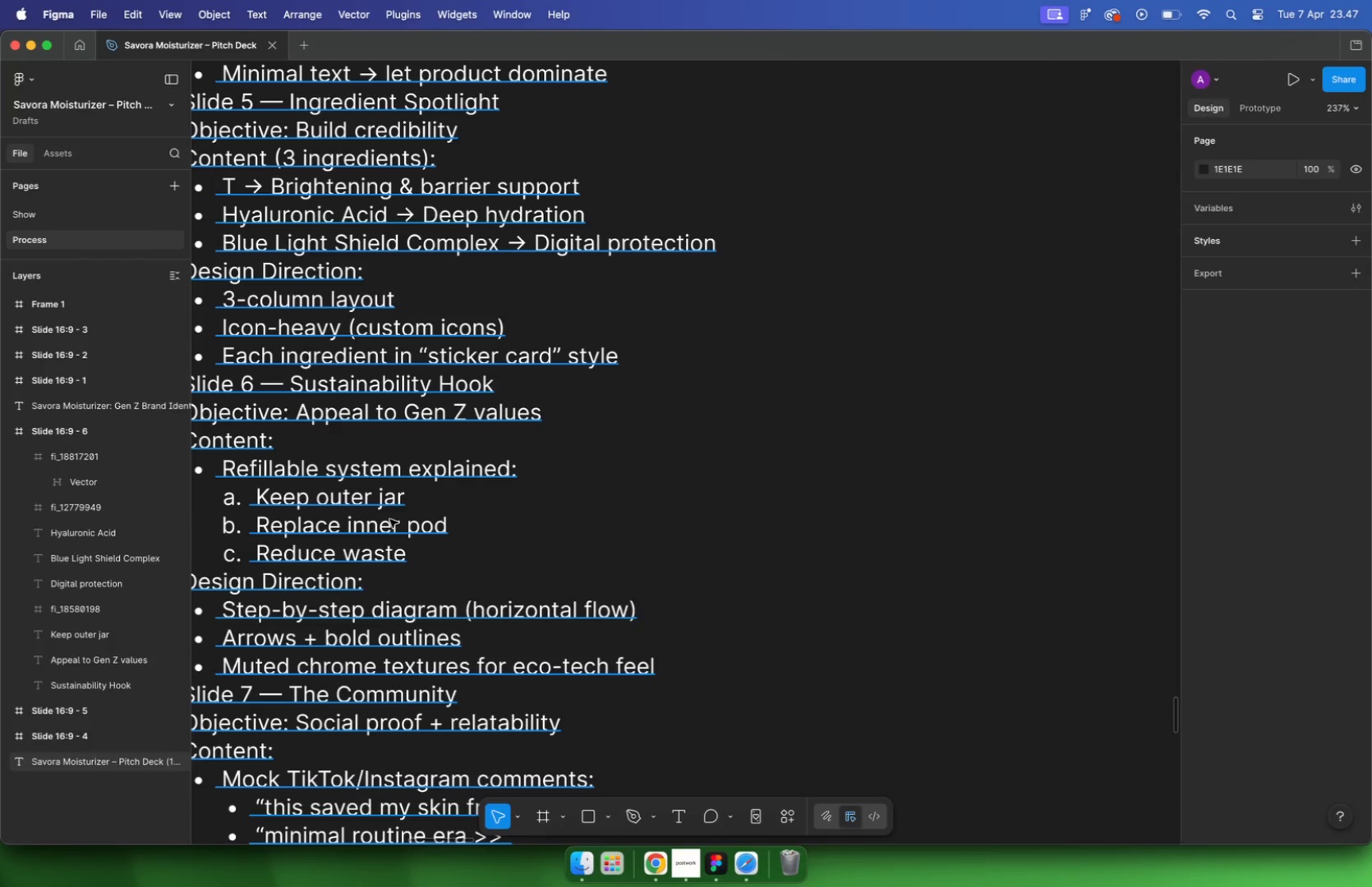 
scroll: coordinate [336, 548], scroll_direction: up, amount: 7.0
 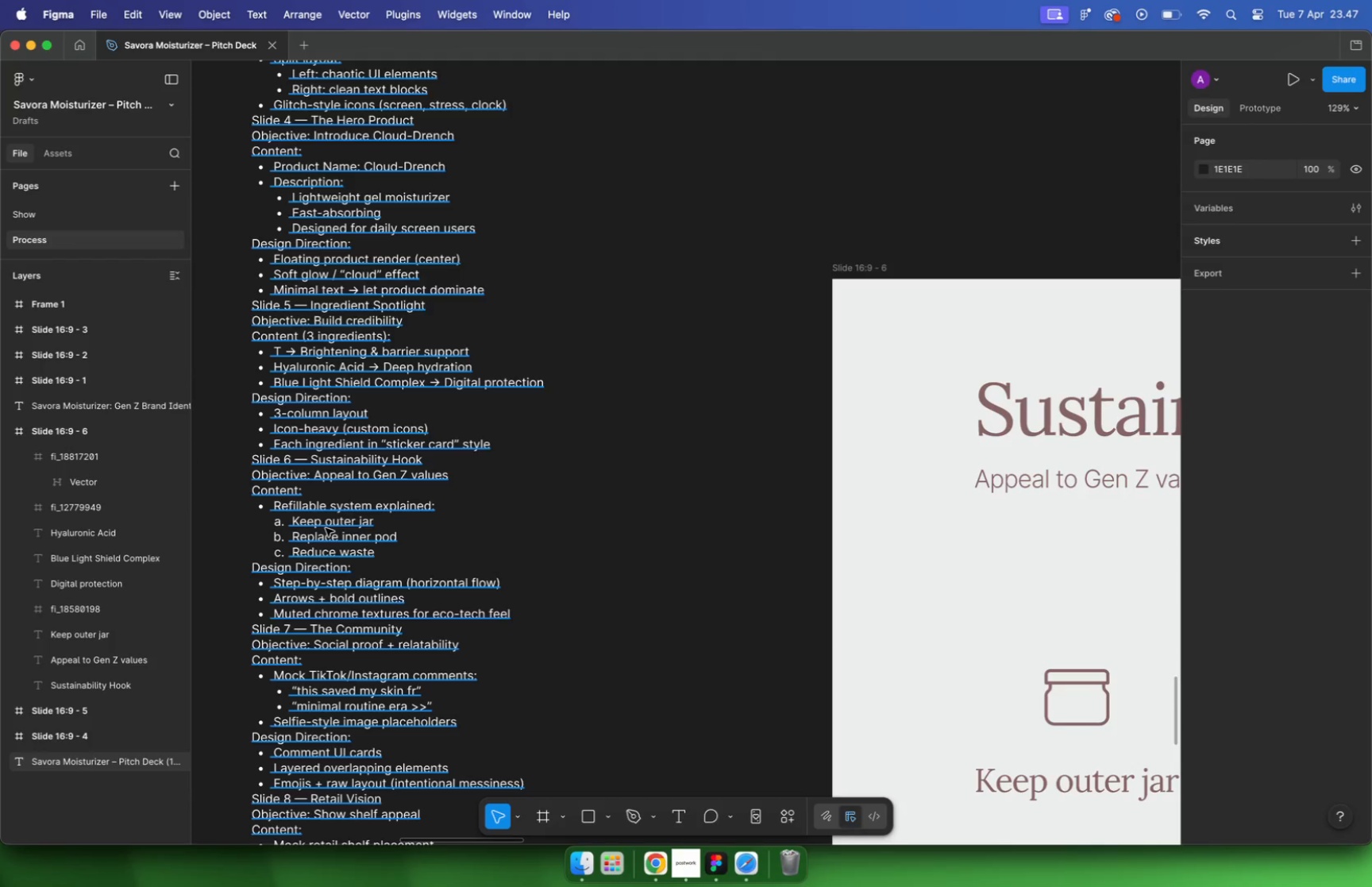 
triple_click([449, 526])
 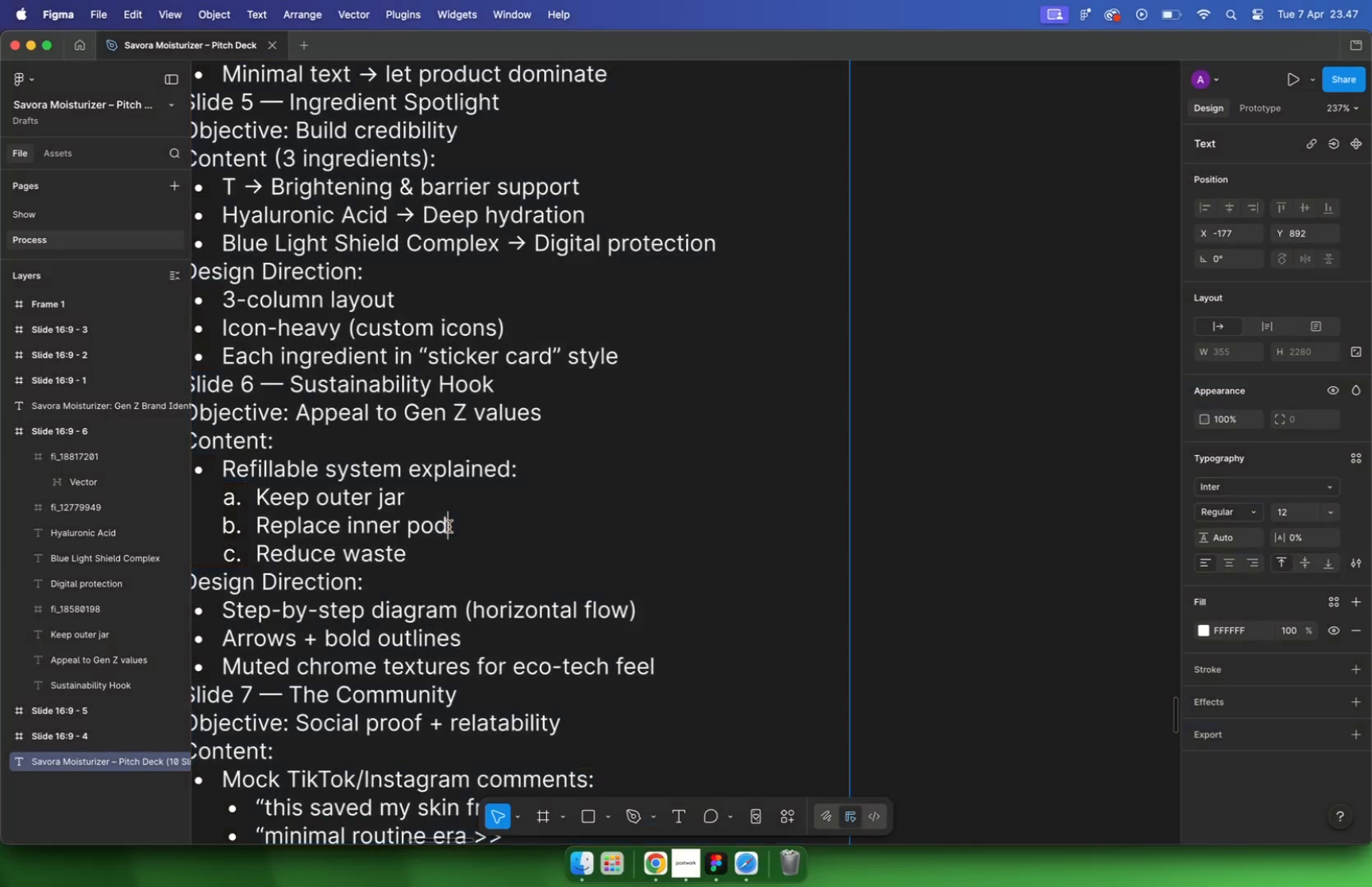 
left_click_drag(start_coordinate=[450, 525], to_coordinate=[271, 523])
 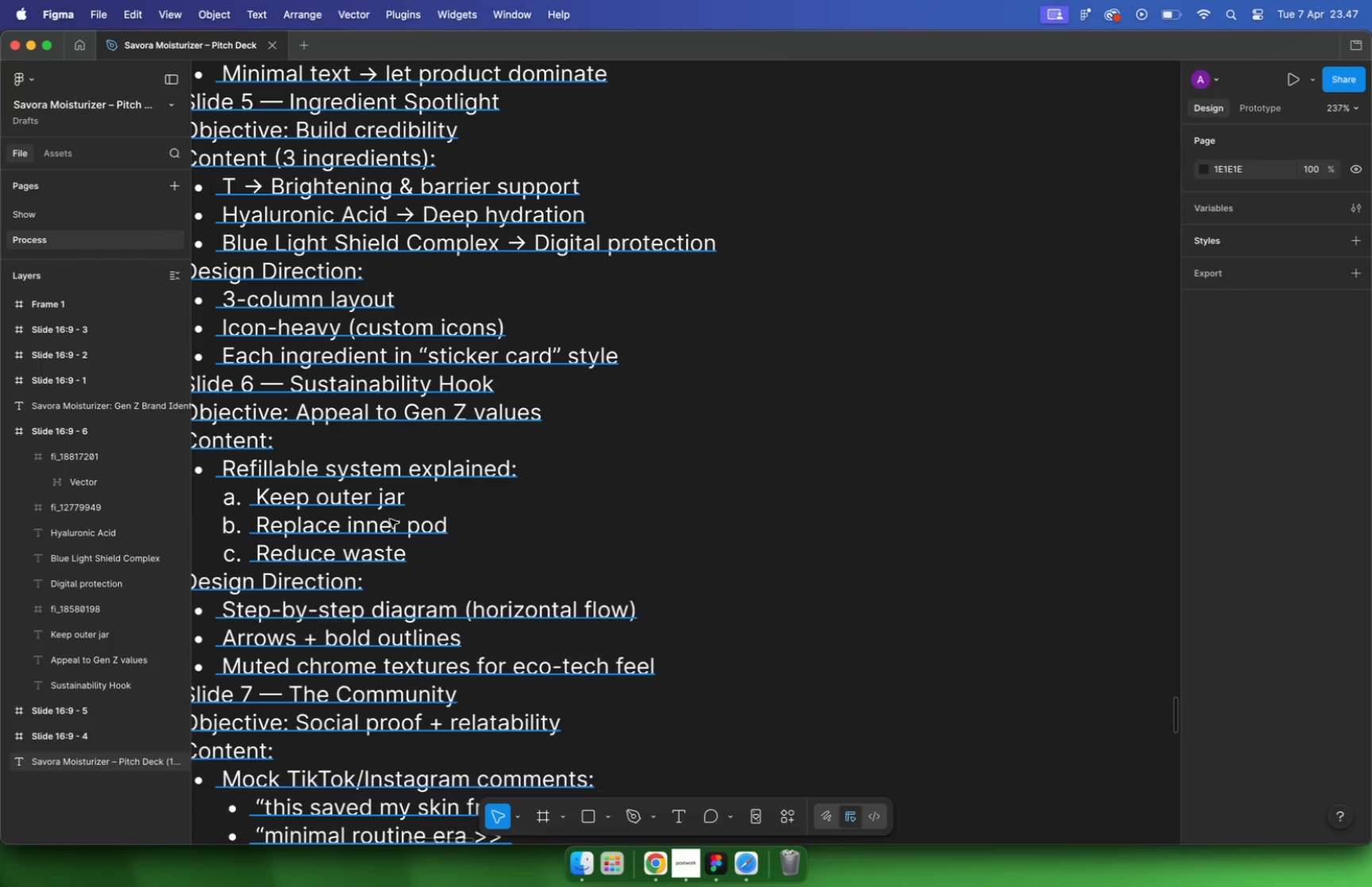 
key(Meta+C)
 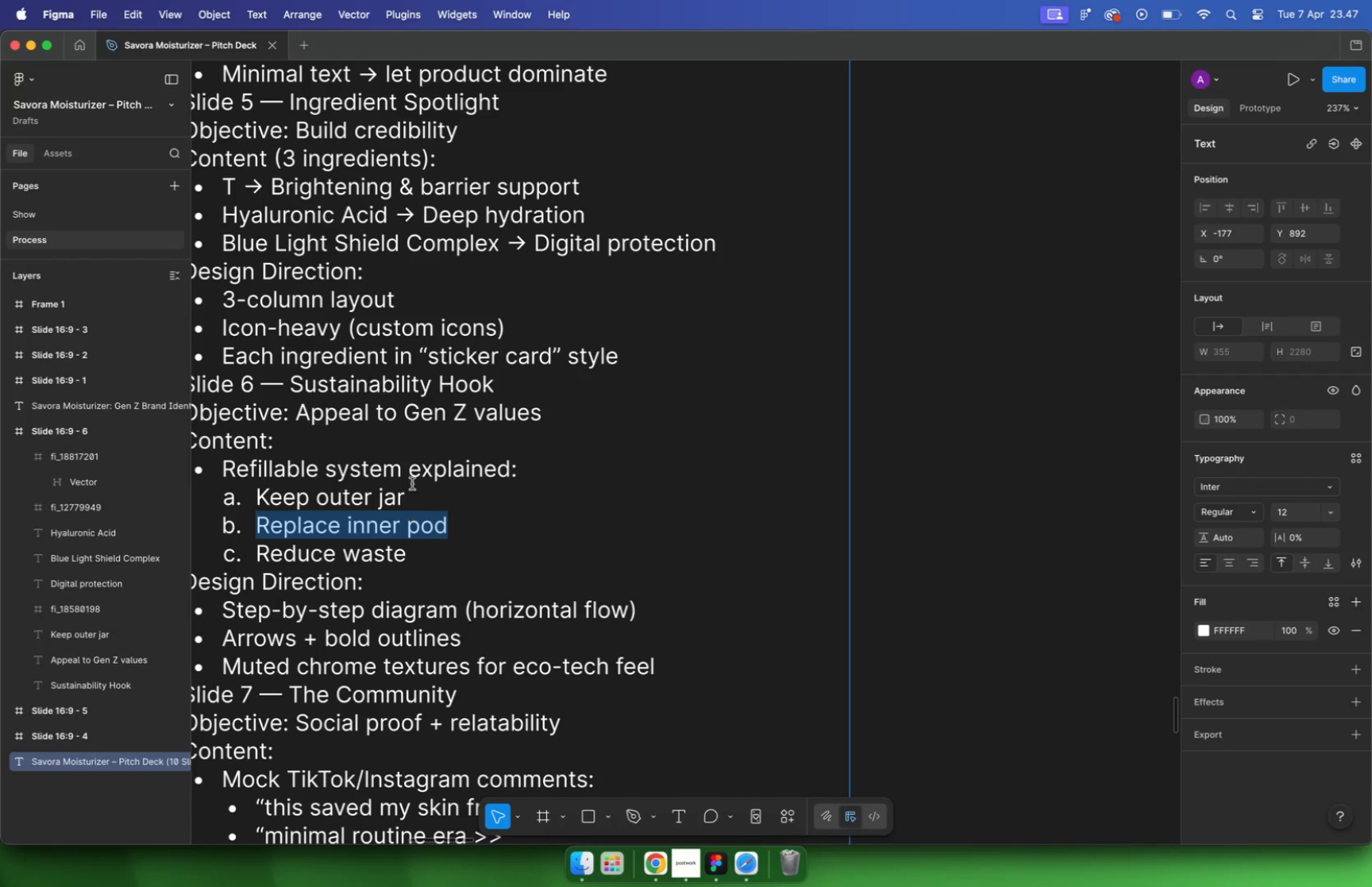 
hold_key(key=CommandLeft, duration=1.28)
scroll: coordinate [795, 584], scroll_direction: down, amount: 23.0
 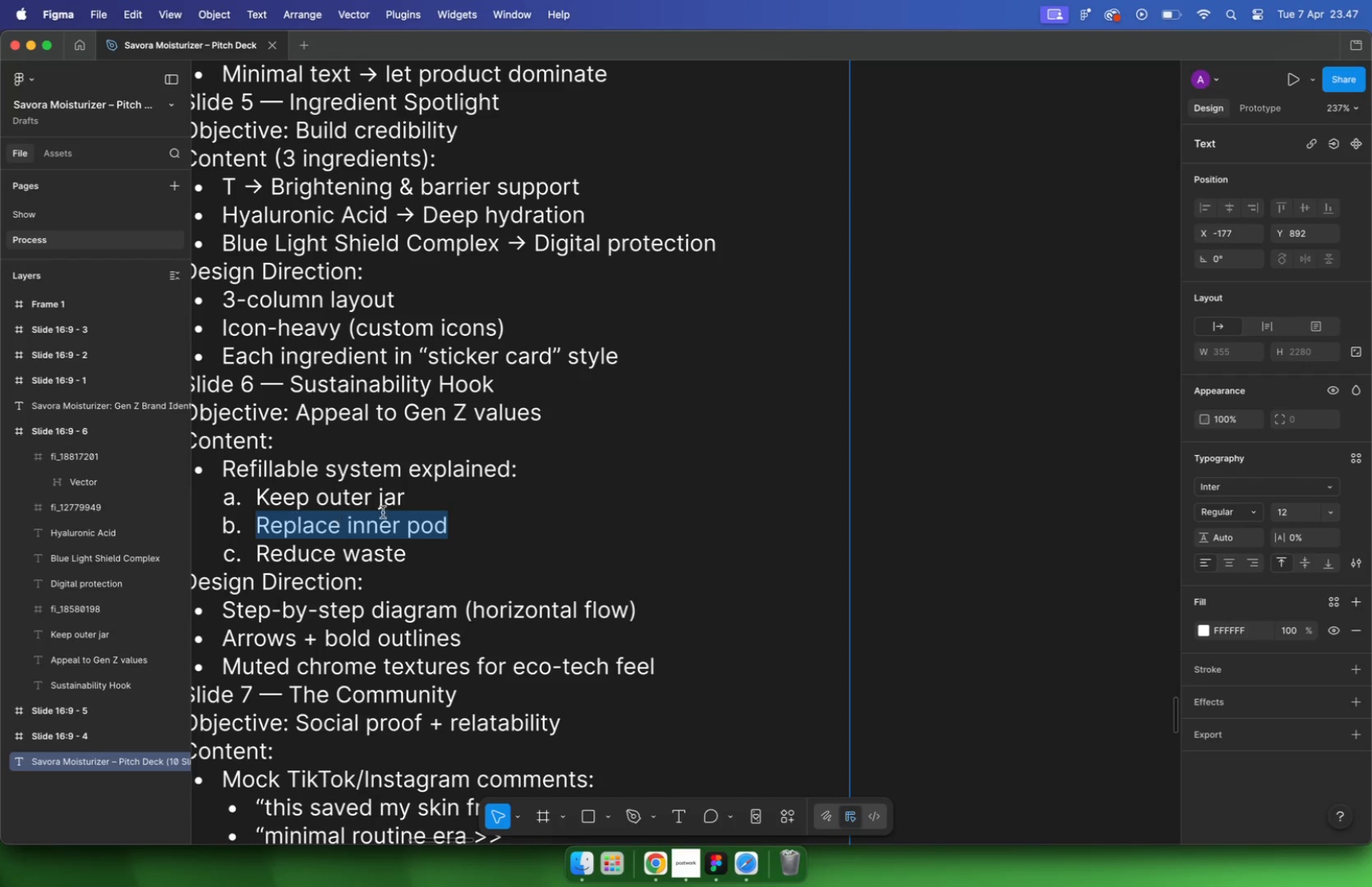 
left_click([545, 485])
 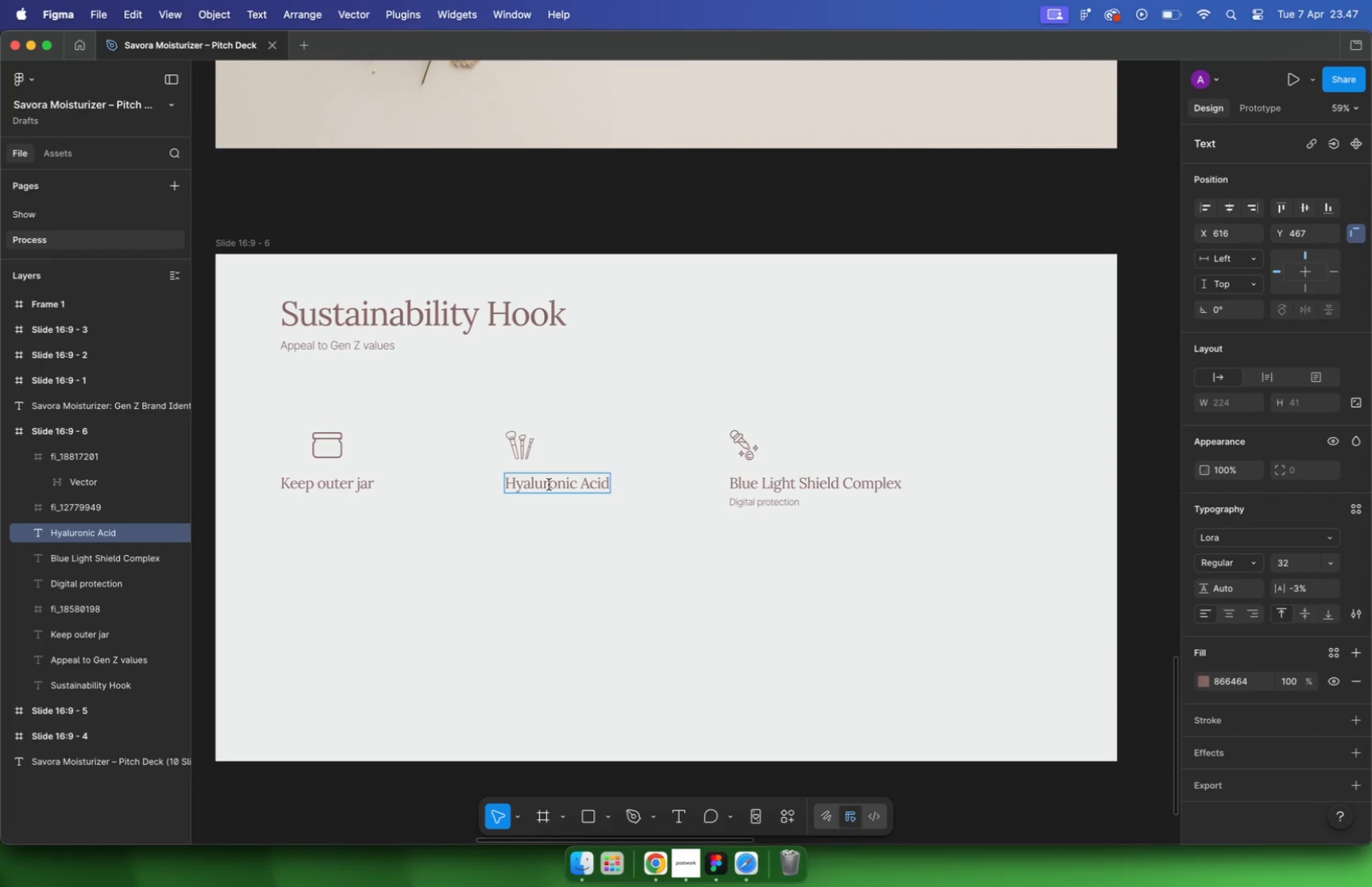 
key(Meta+A)
 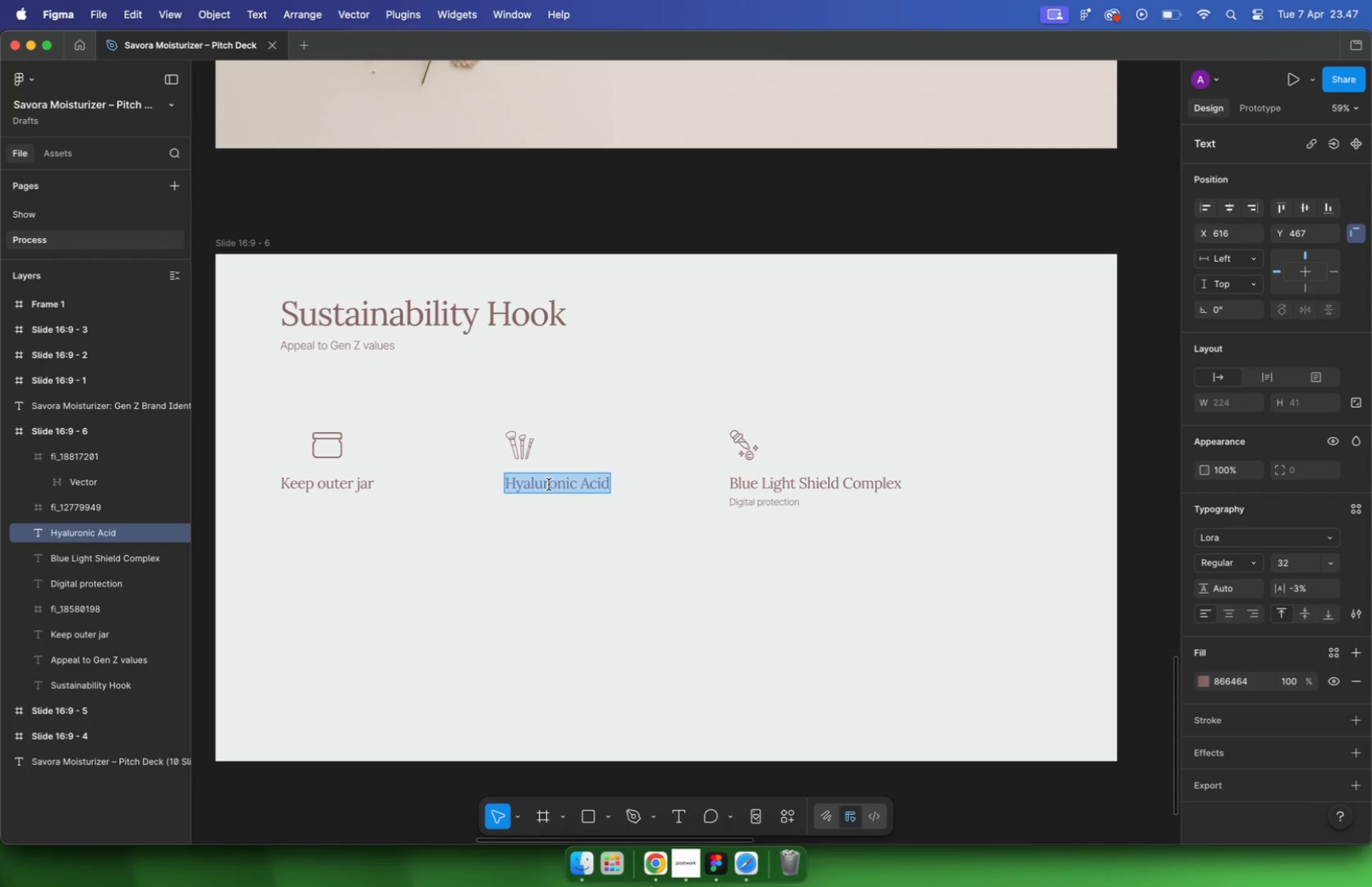 
key(Meta+Shift+V)
 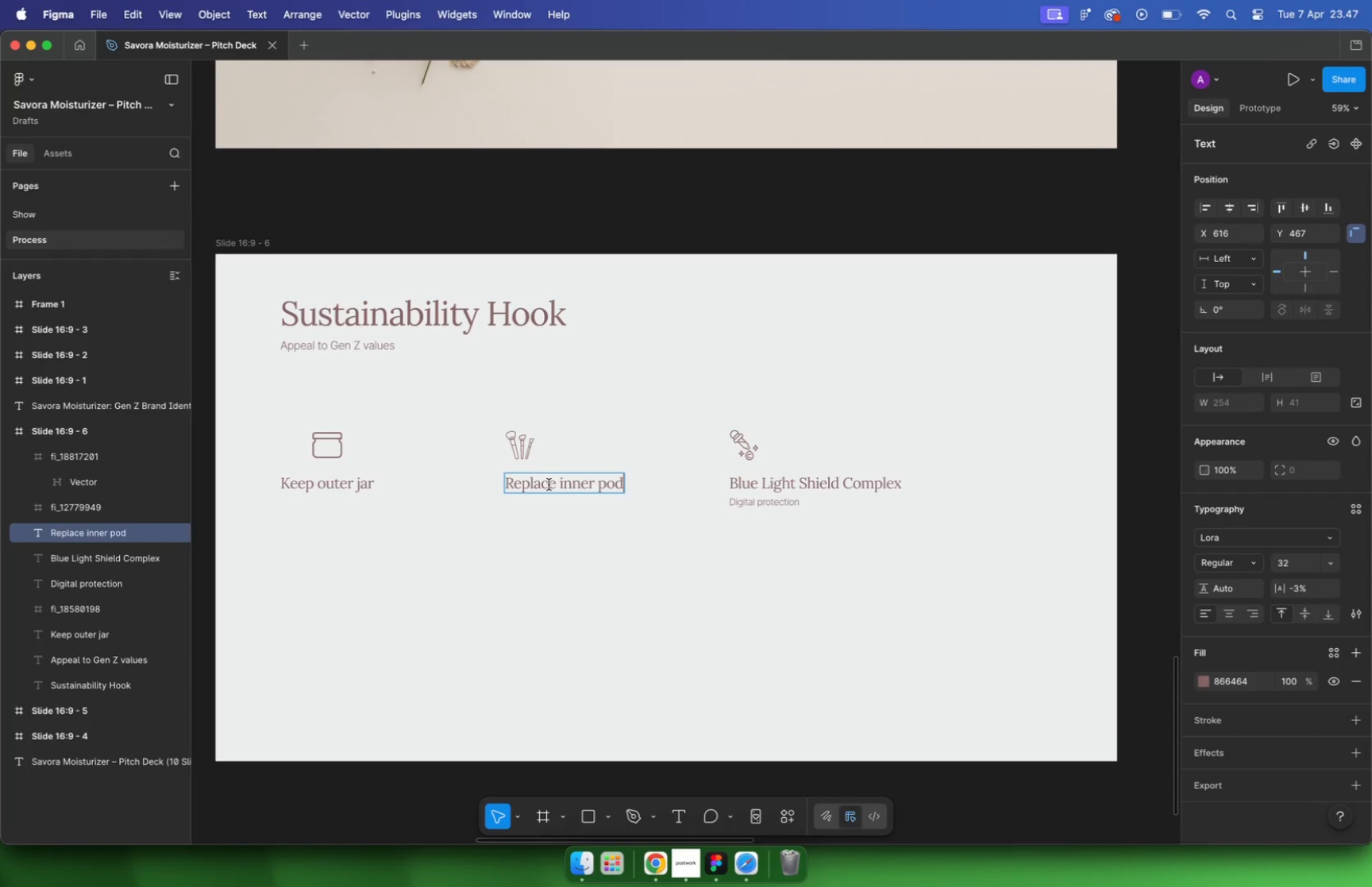 
double_click([622, 555])
 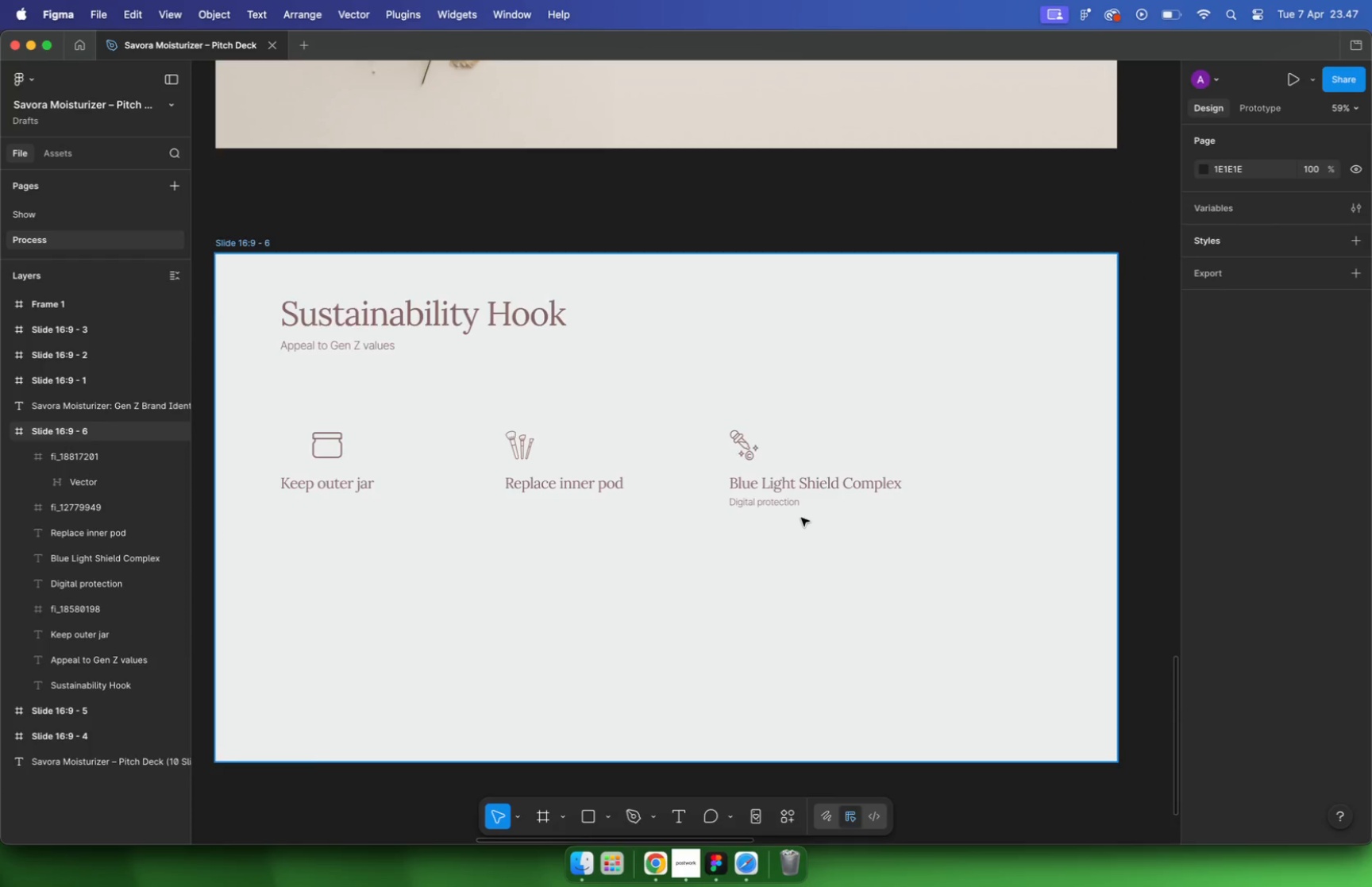 
hold_key(key=CommandLeft, duration=3.16)
scroll: coordinate [806, 521], scroll_direction: down, amount: 10.0
 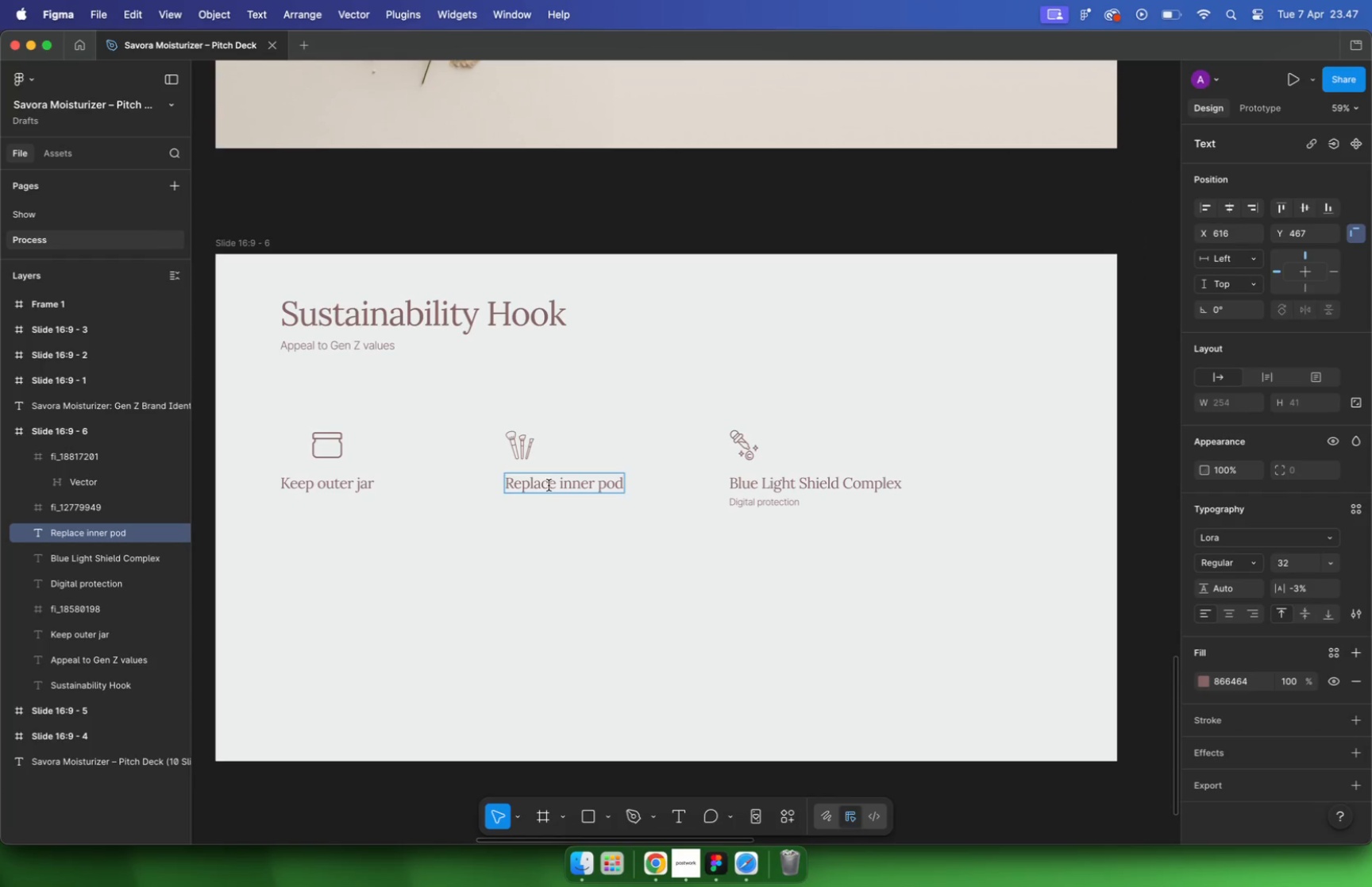 
scroll: coordinate [407, 407], scroll_direction: up, amount: 29.0
 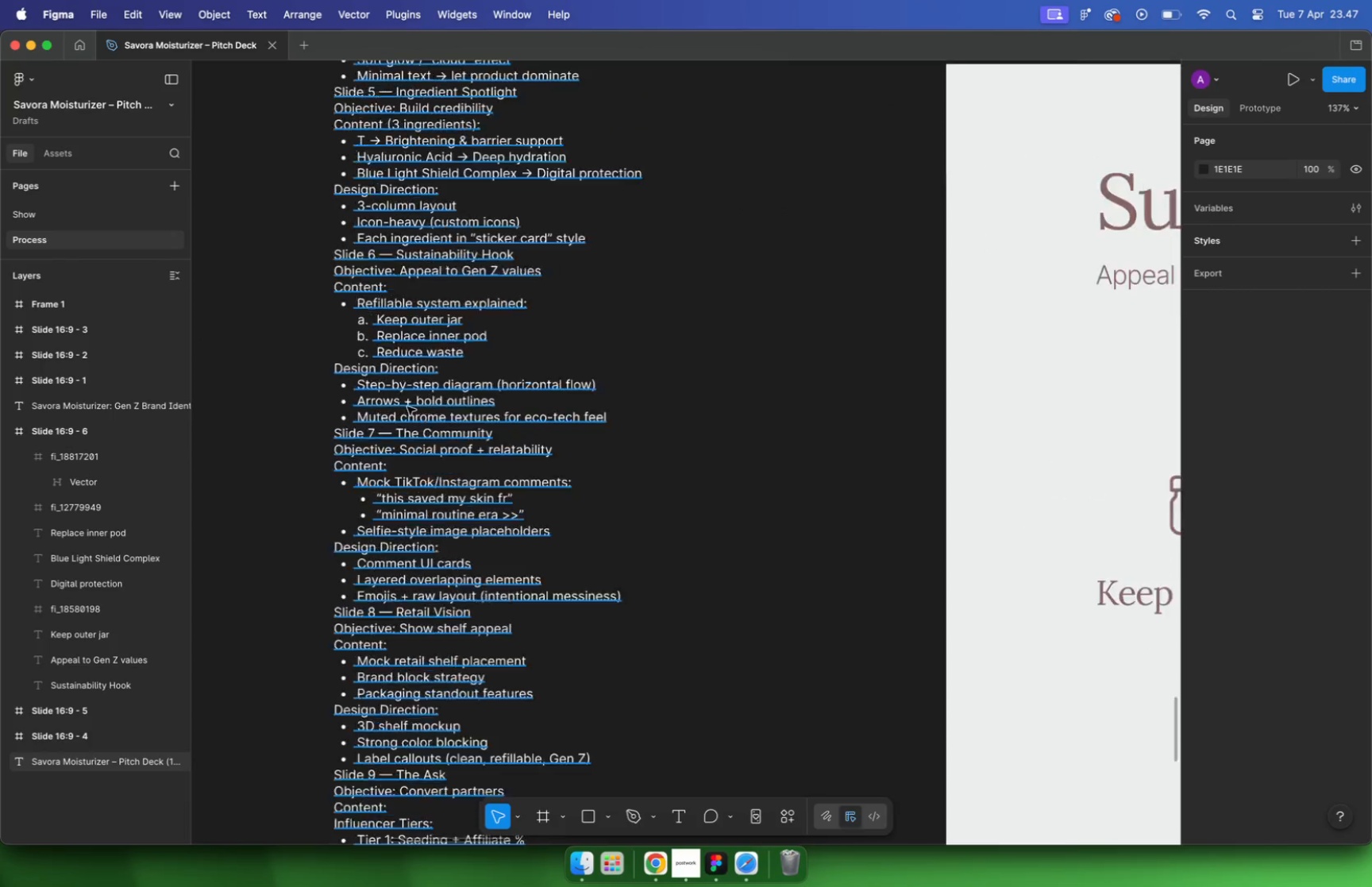 
double_click([453, 341])
 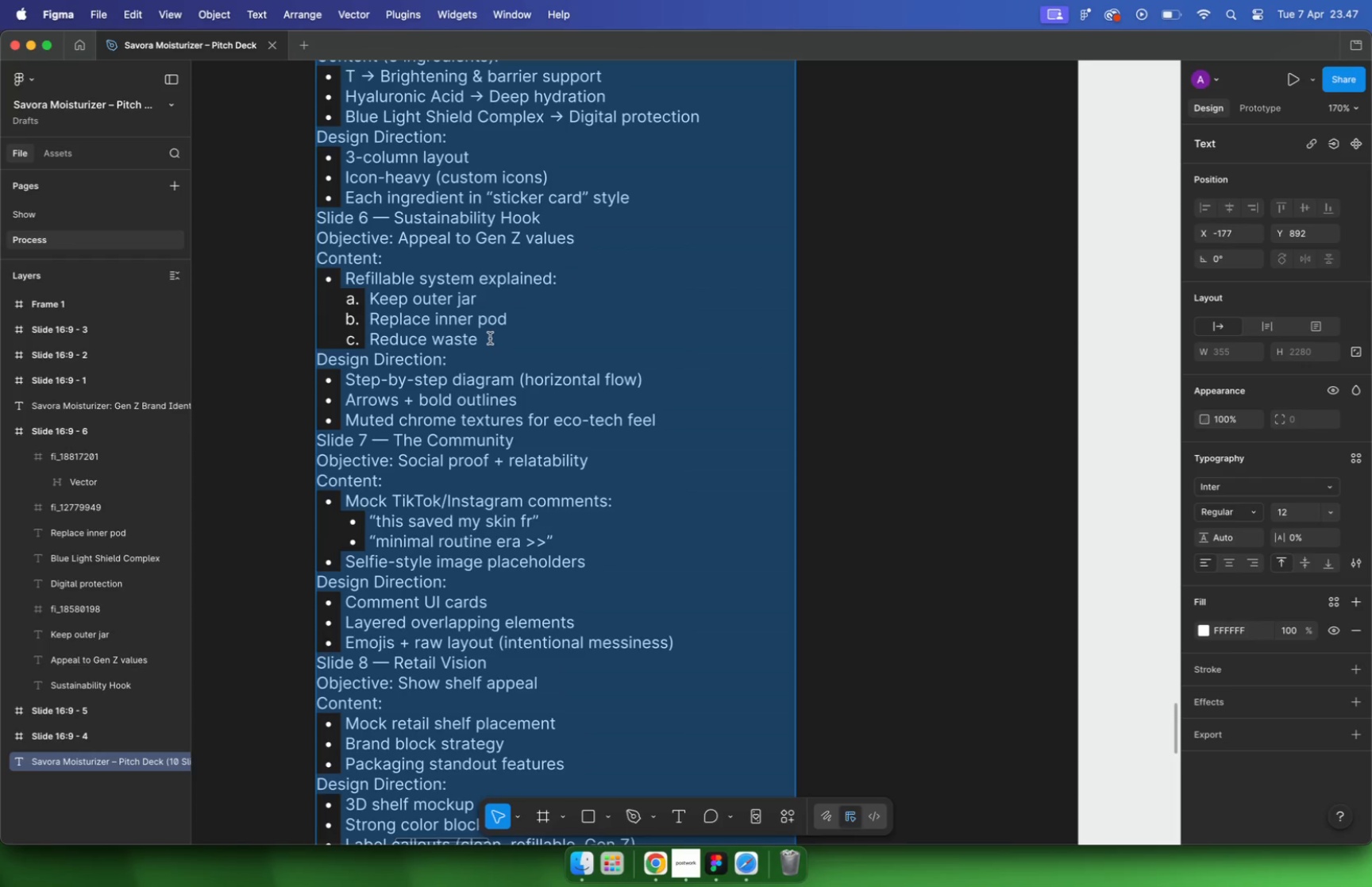 
left_click_drag(start_coordinate=[491, 338], to_coordinate=[372, 336])
 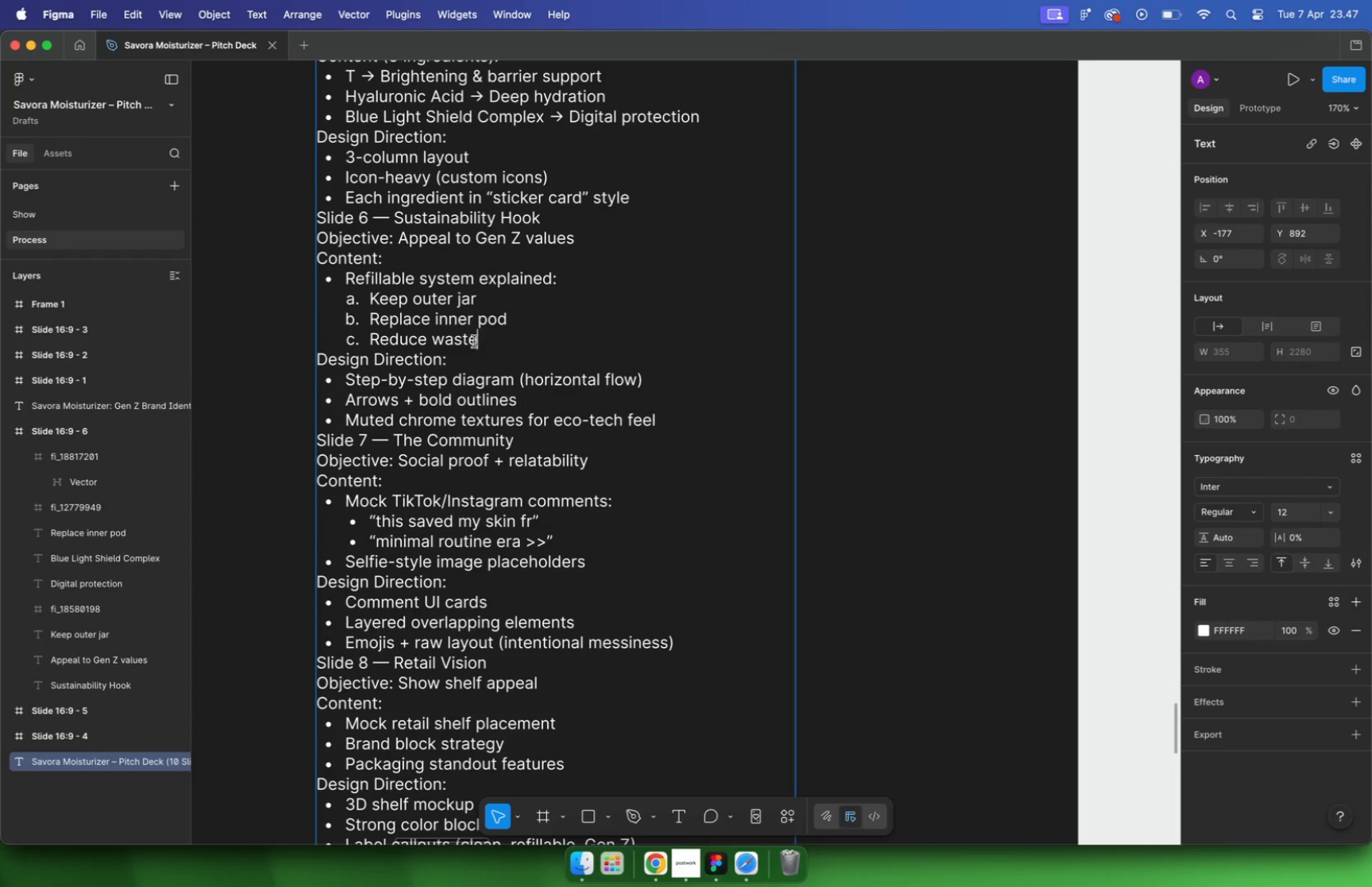 
key(Meta+C)
 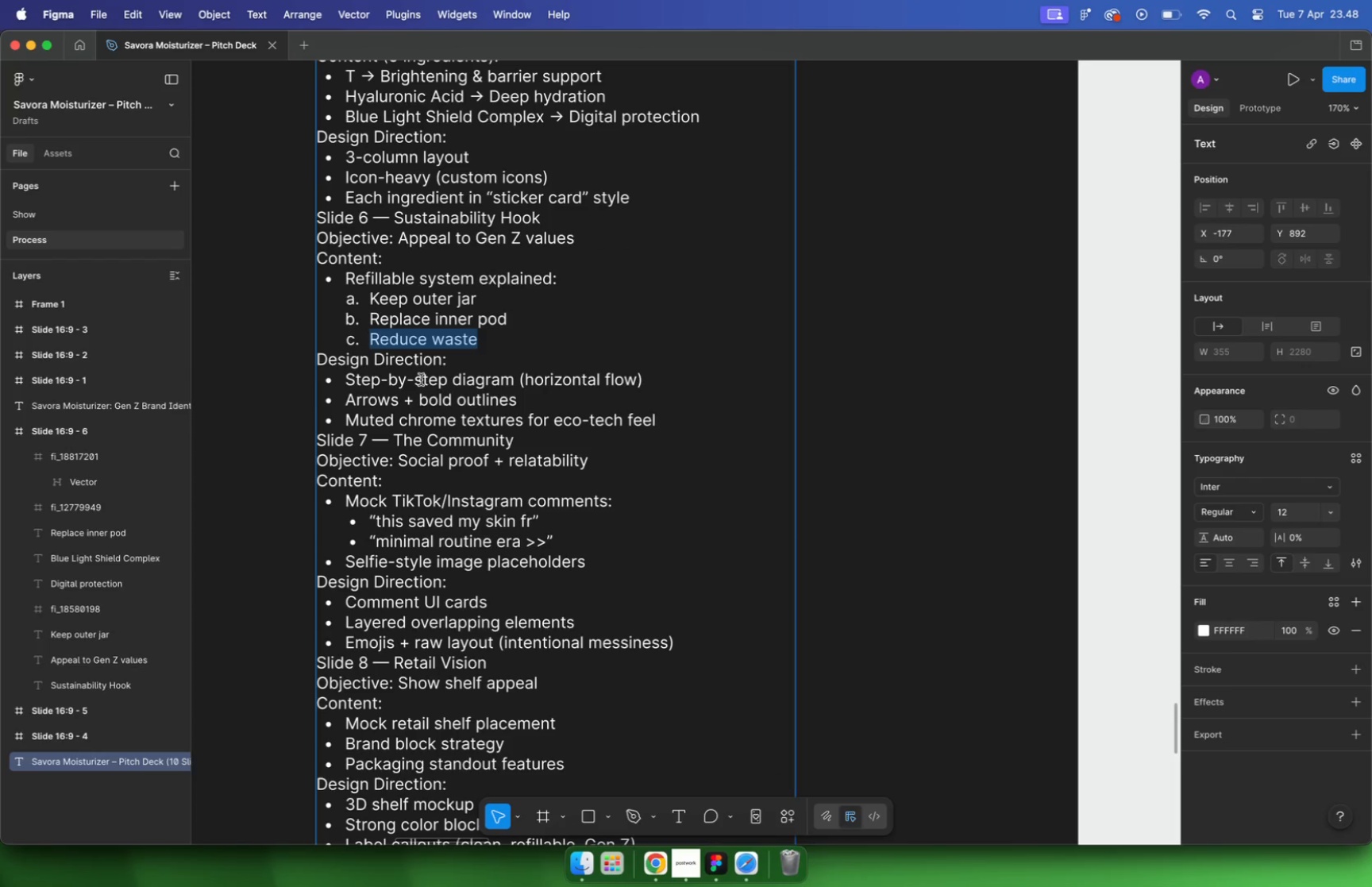 
hold_key(key=CommandLeft, duration=2.45)
scroll: coordinate [427, 386], scroll_direction: down, amount: 20.0
 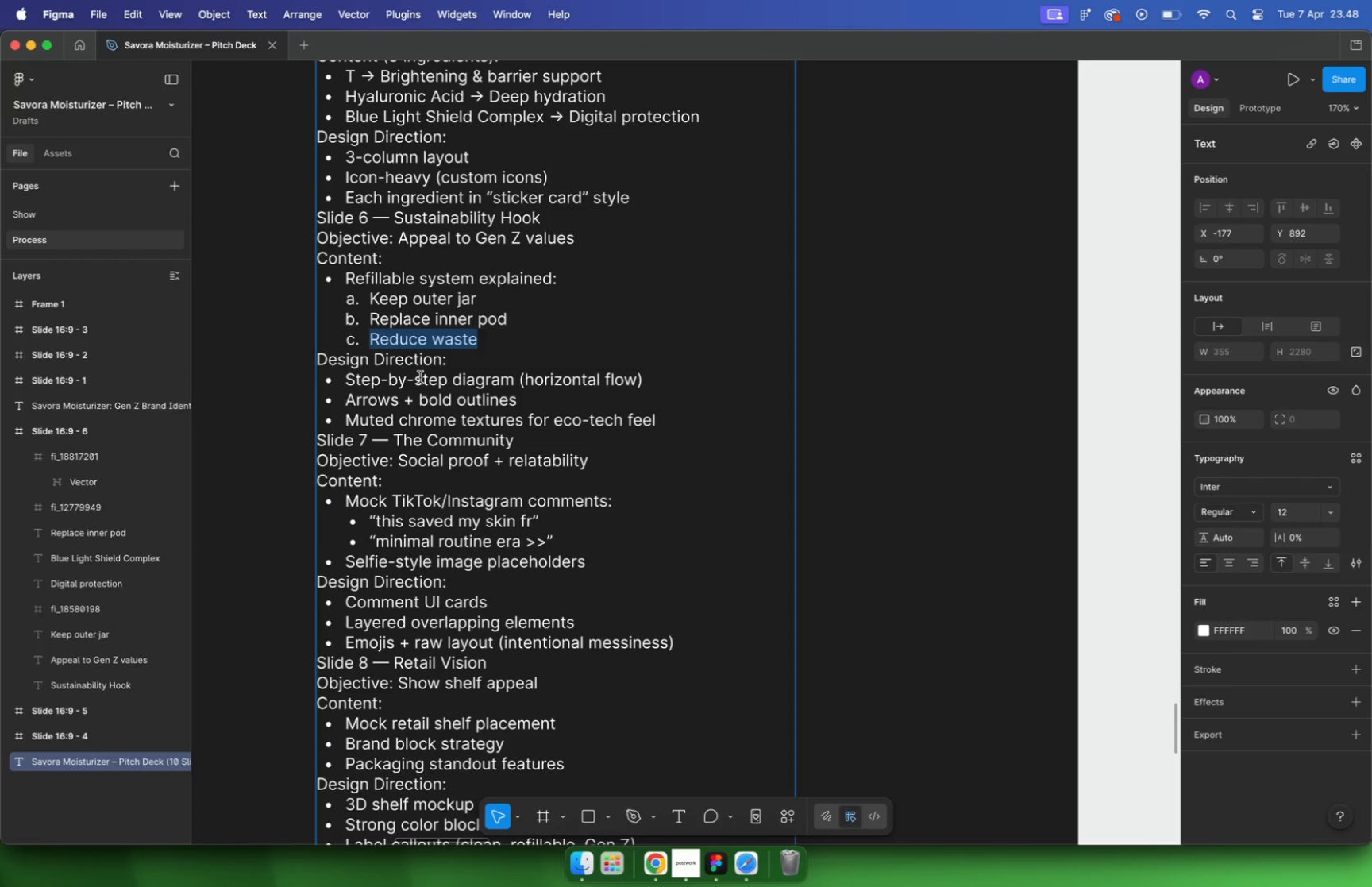 
scroll: coordinate [918, 453], scroll_direction: up, amount: 10.0
 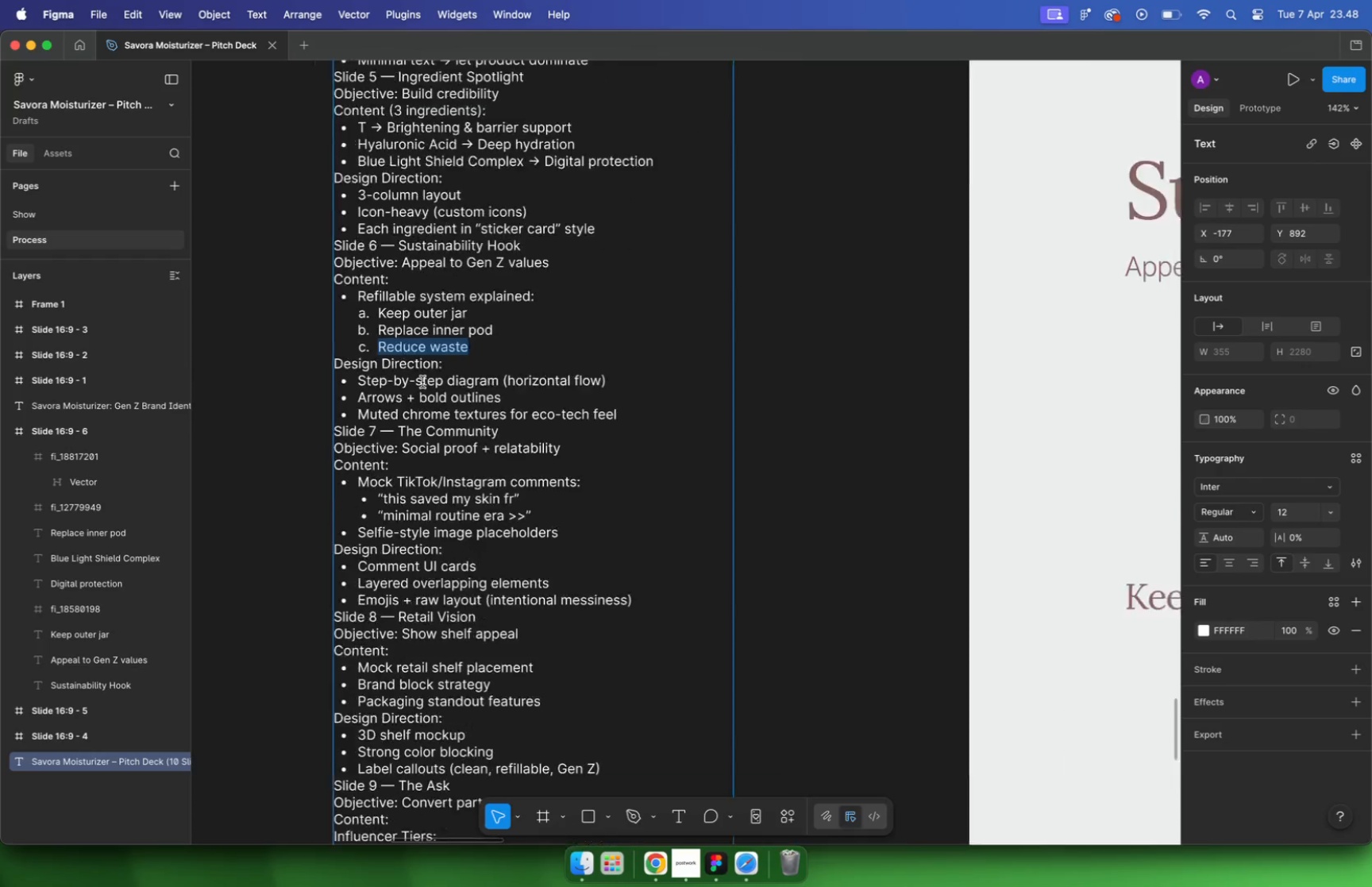 
left_click([981, 438])
 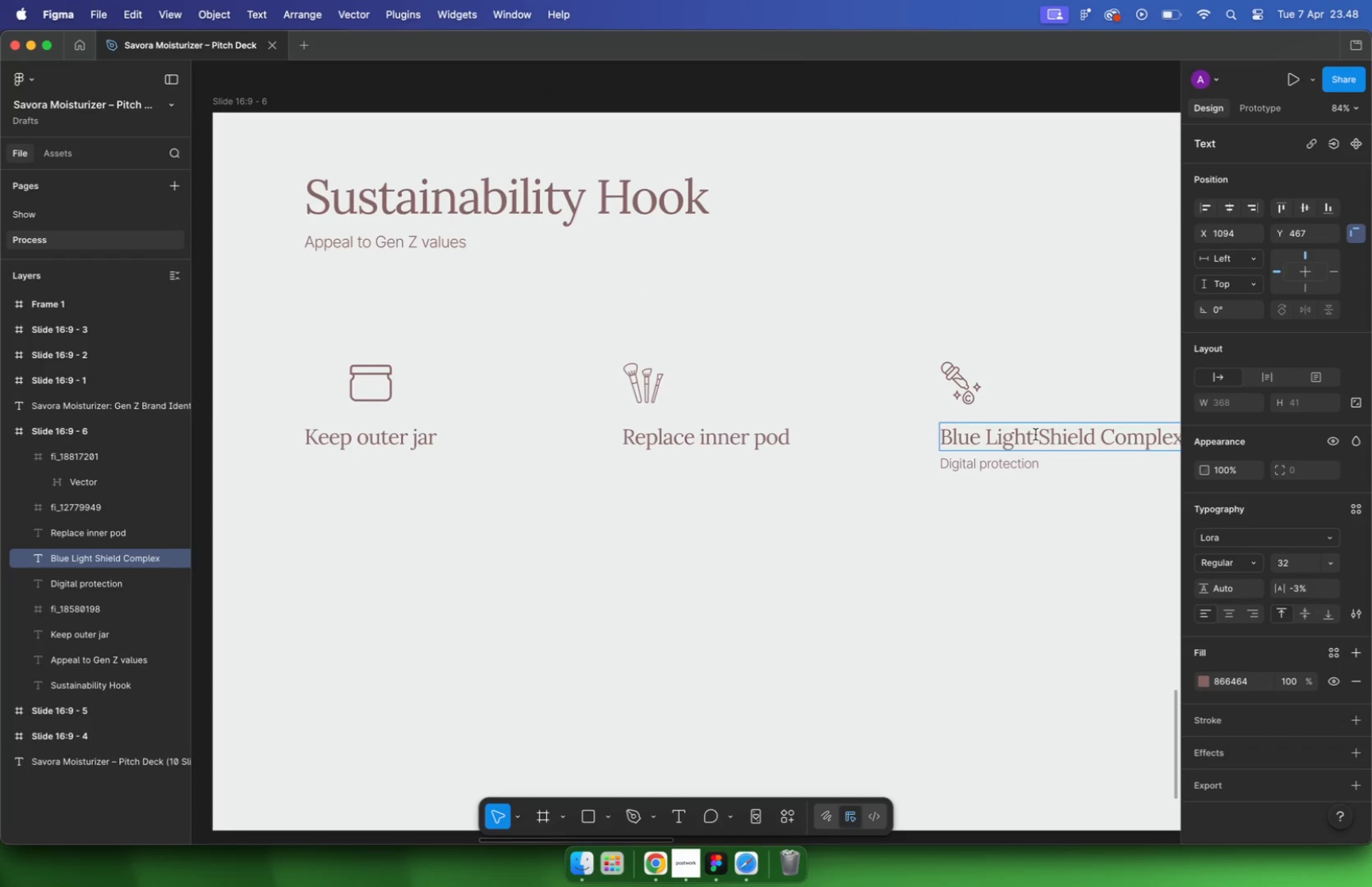 
key(Meta+A)
 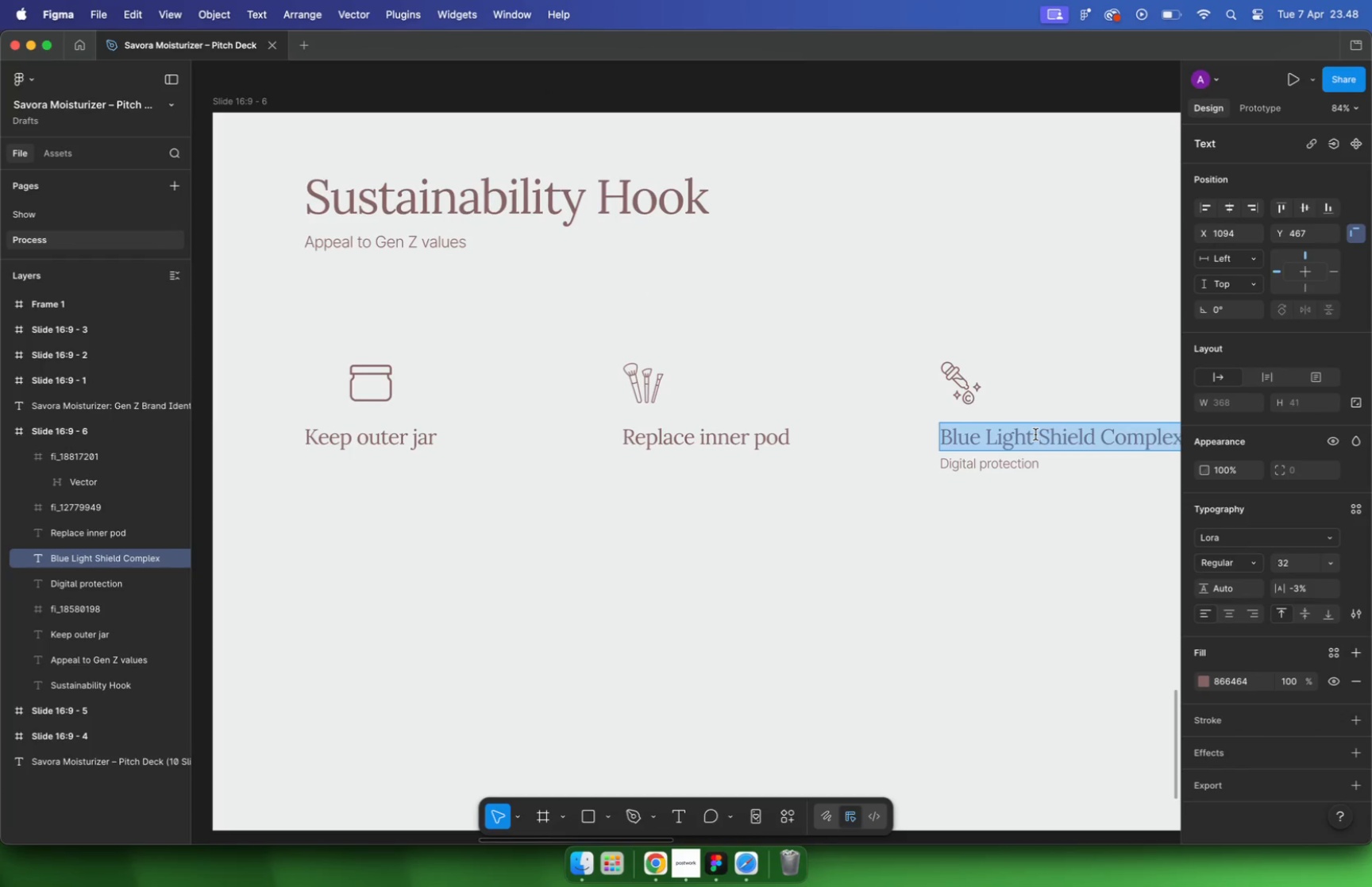 
key(Meta+V)
 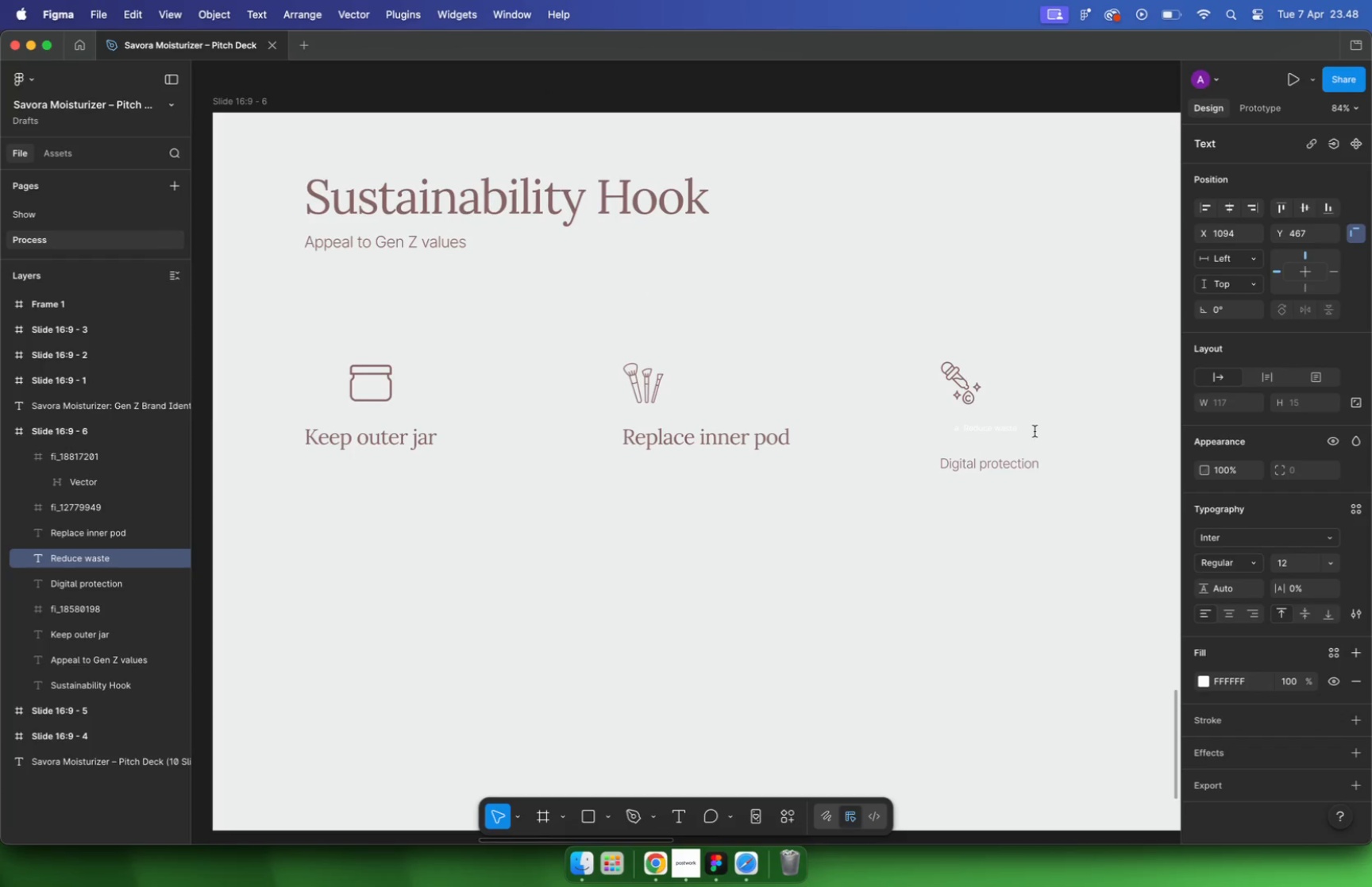 
key(Meta+Z)
 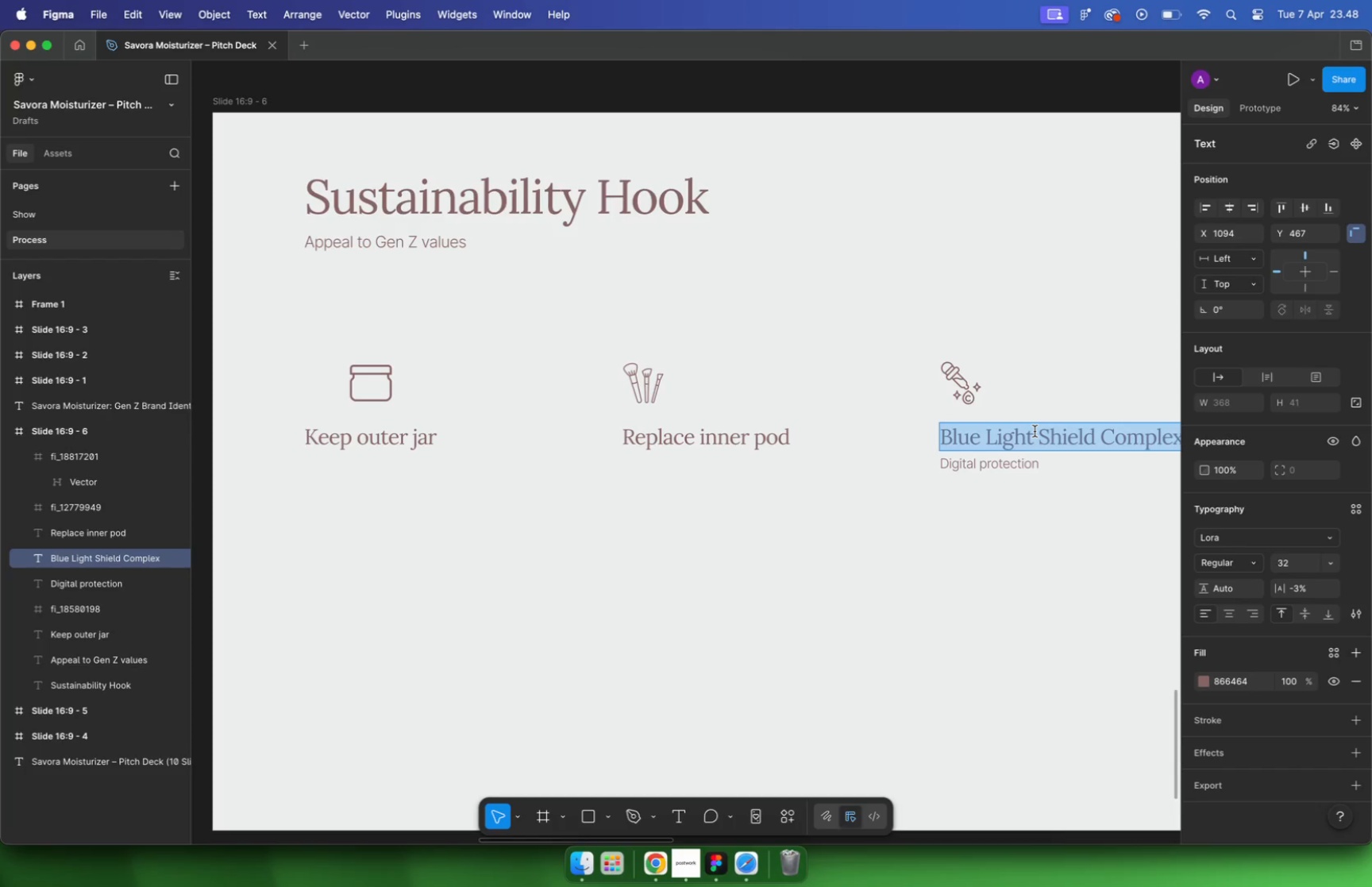 
hold_key(key=CommandLeft, duration=0.33)
 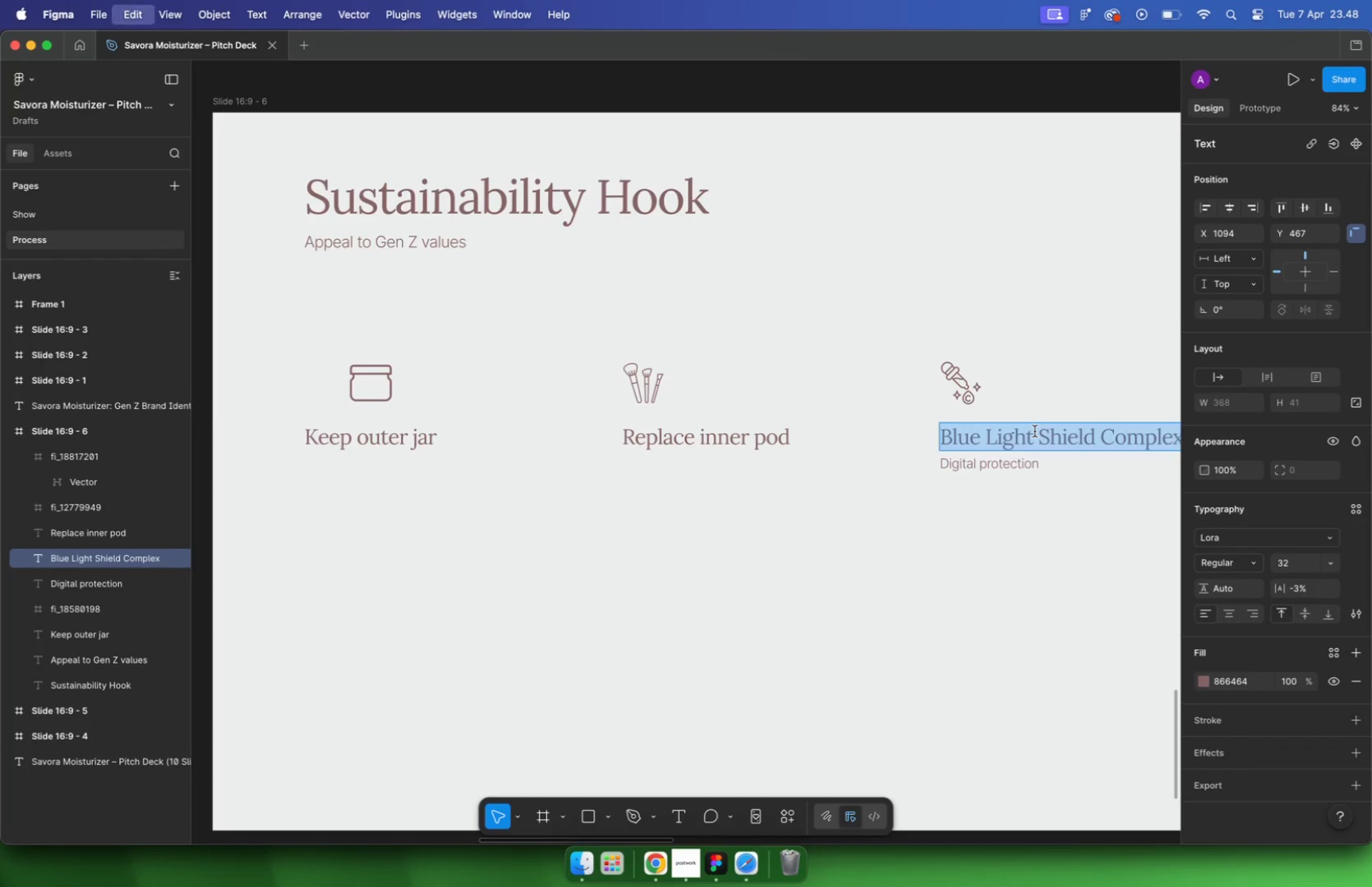 
key(Meta+Shift+V)
 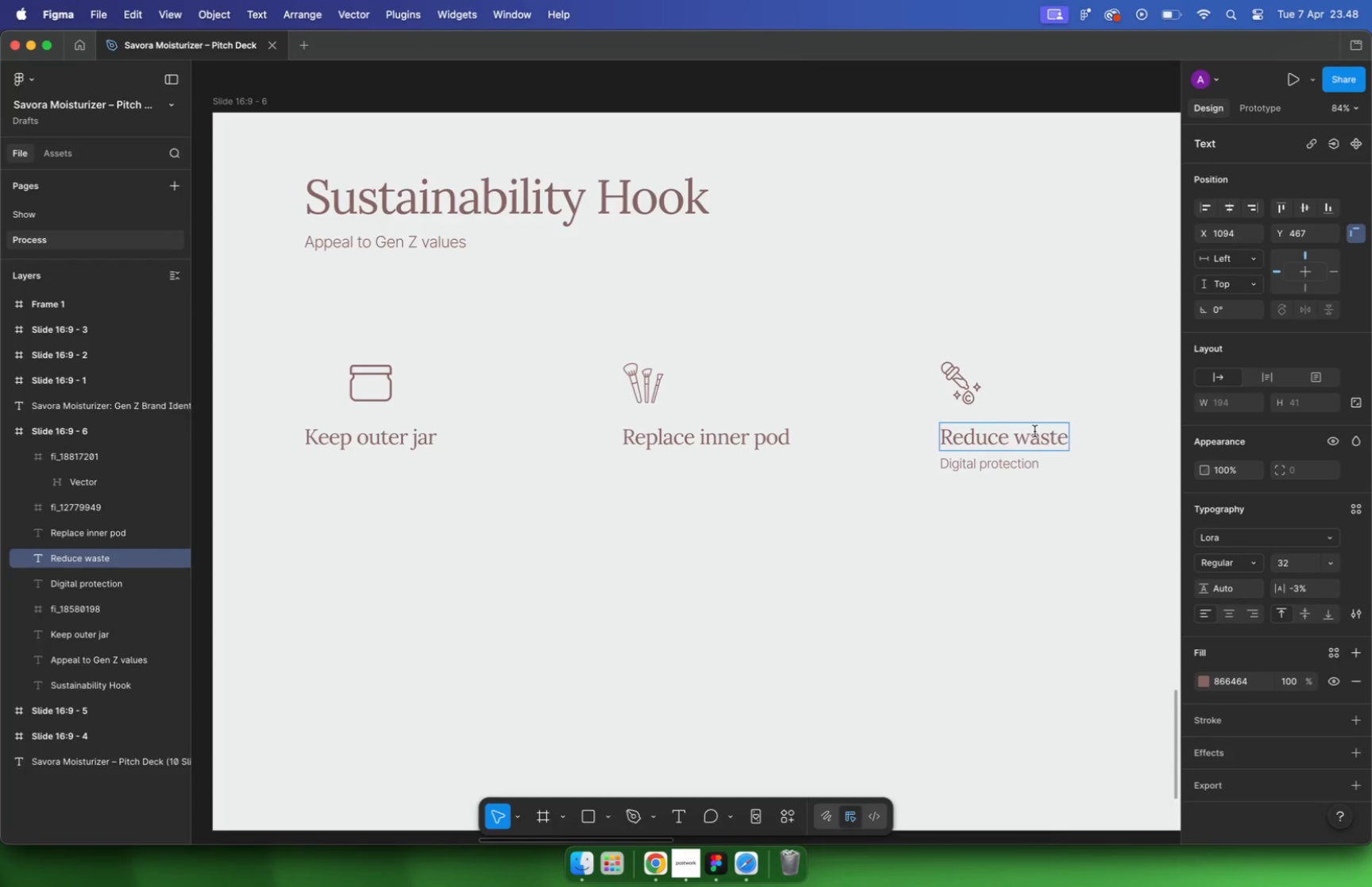 
key(Meta+CommandLeft)
 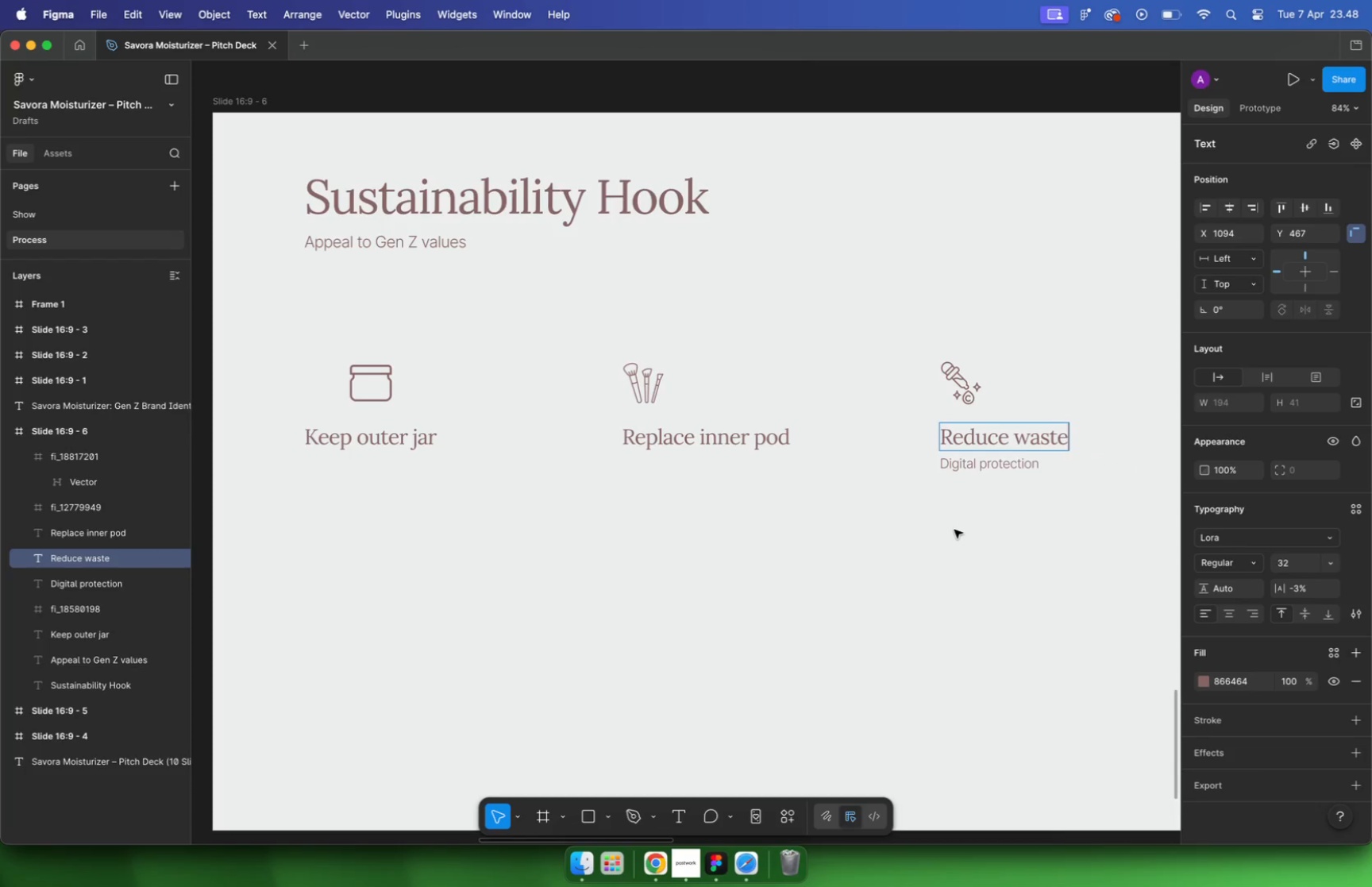 
left_click([954, 530])
 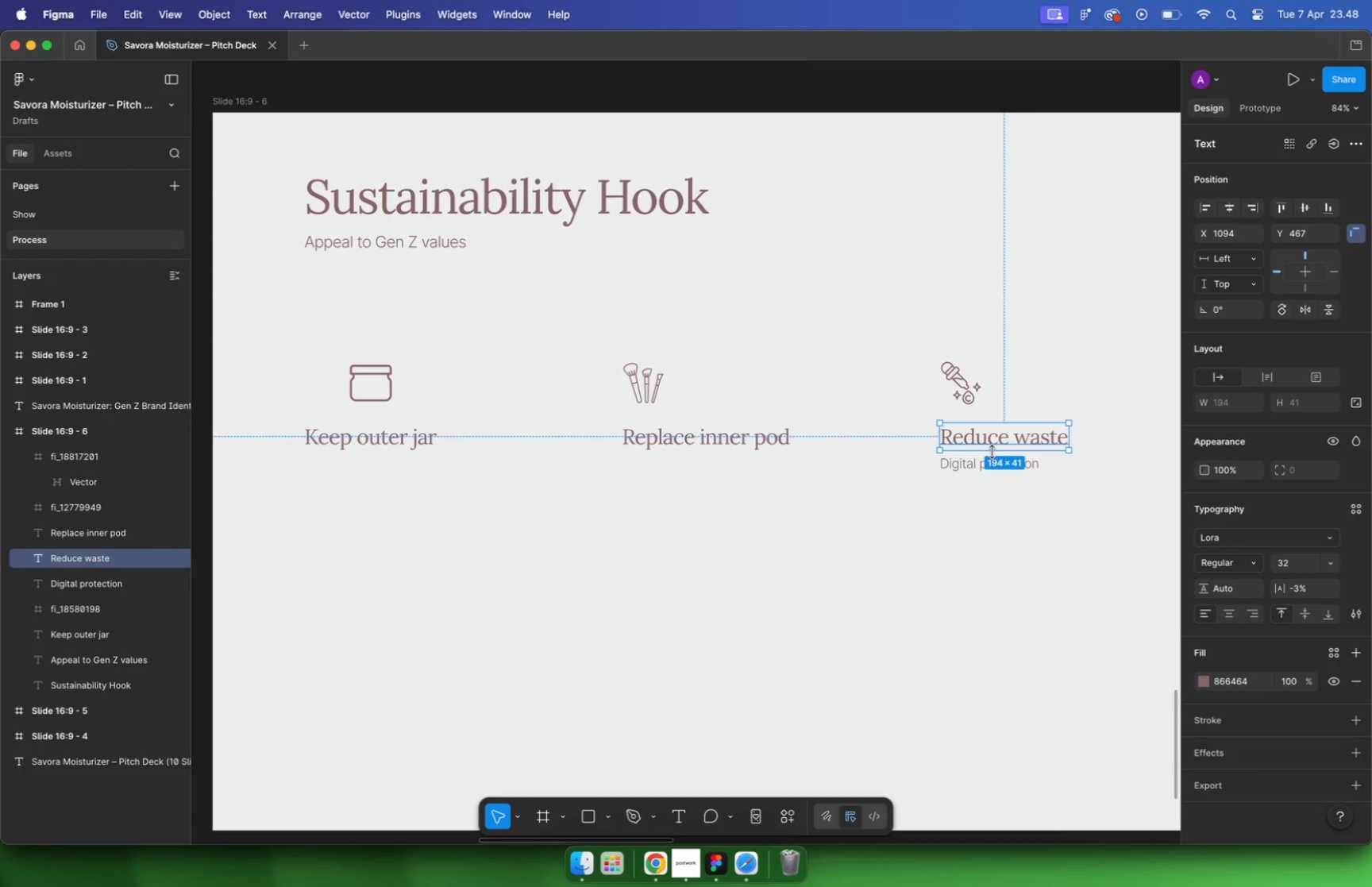 
left_click([957, 468])
 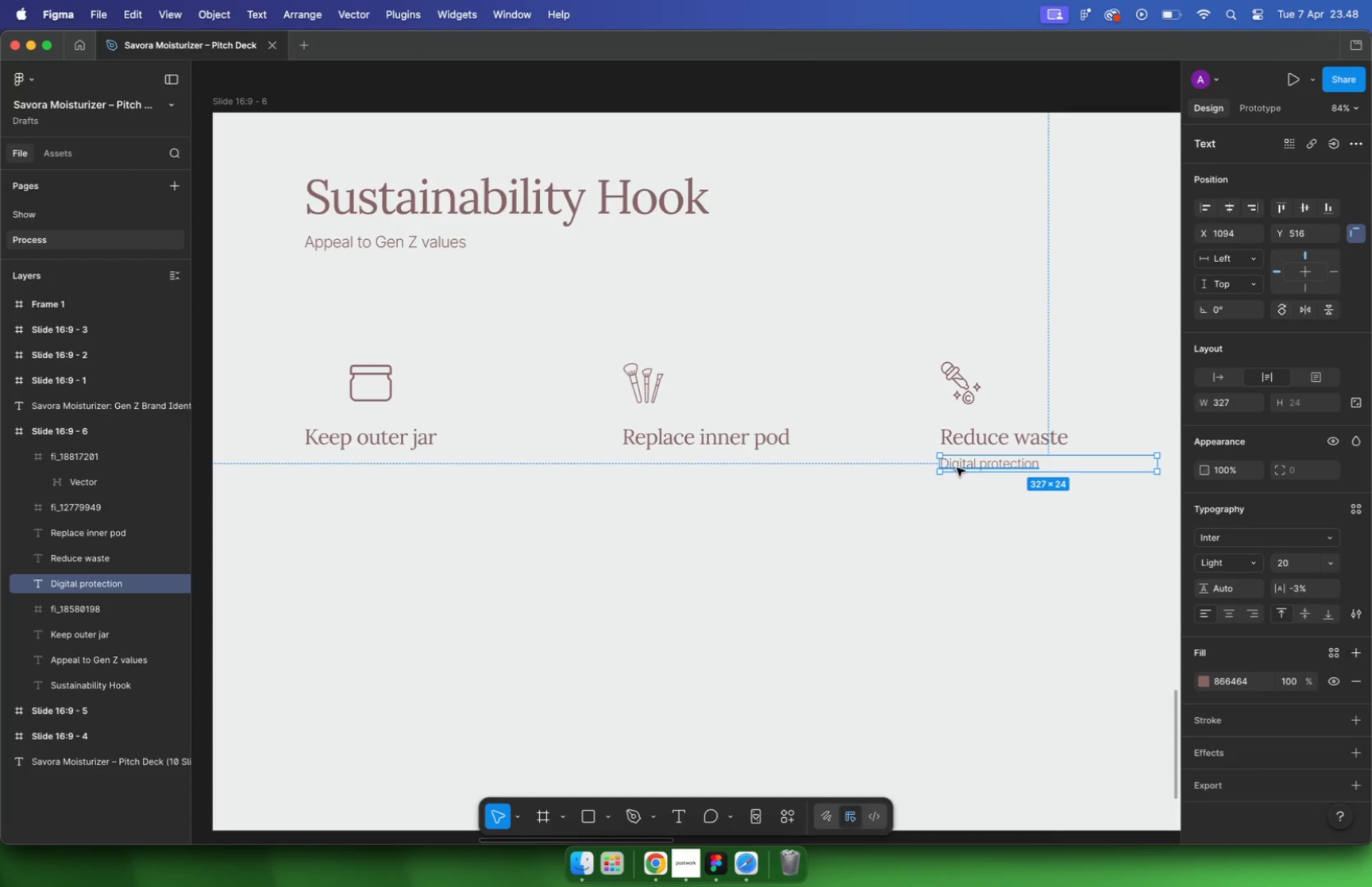 
key(Backspace)
 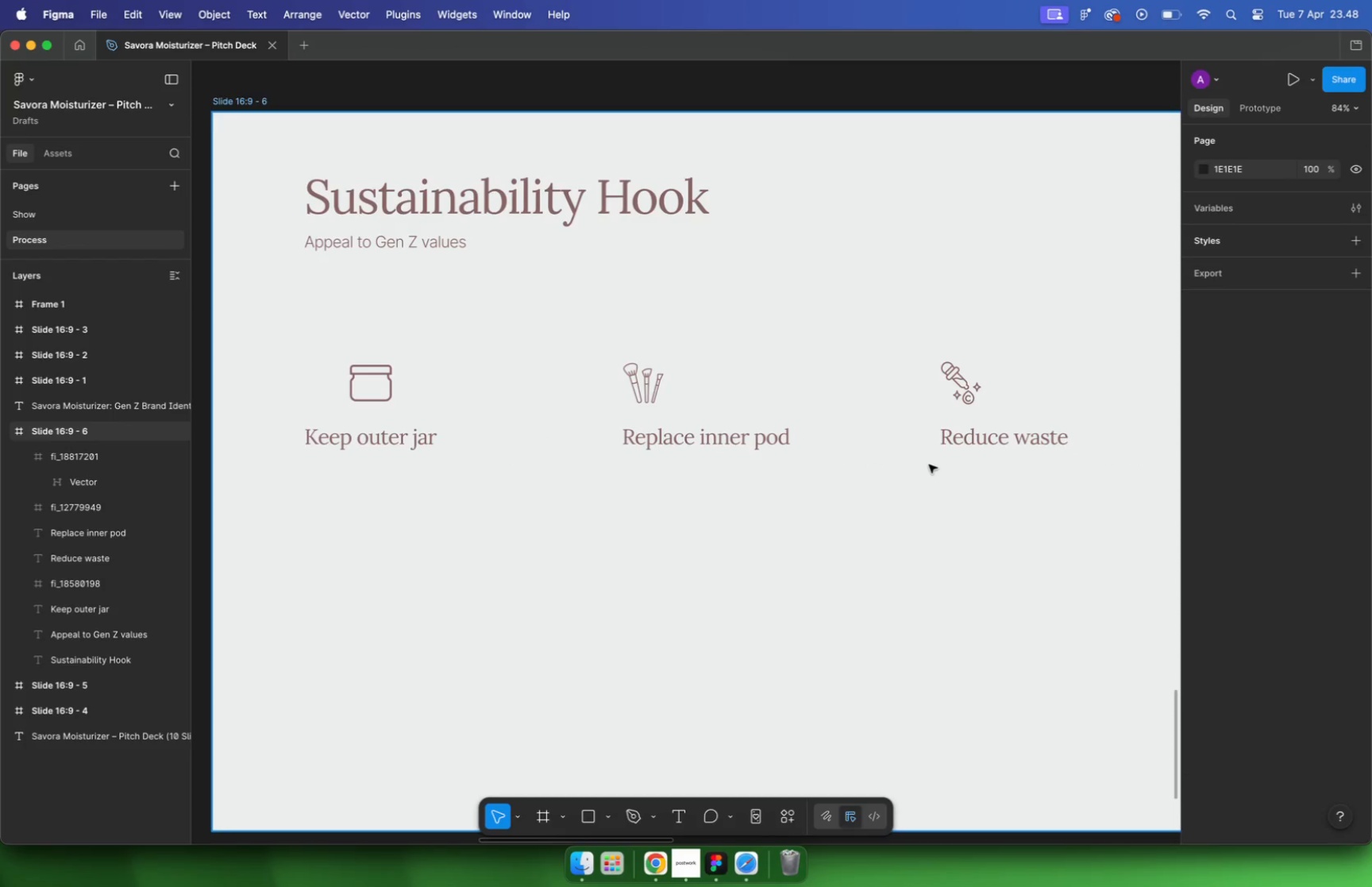 
hold_key(key=CommandLeft, duration=2.14)
scroll: coordinate [987, 449], scroll_direction: down, amount: 6.0
 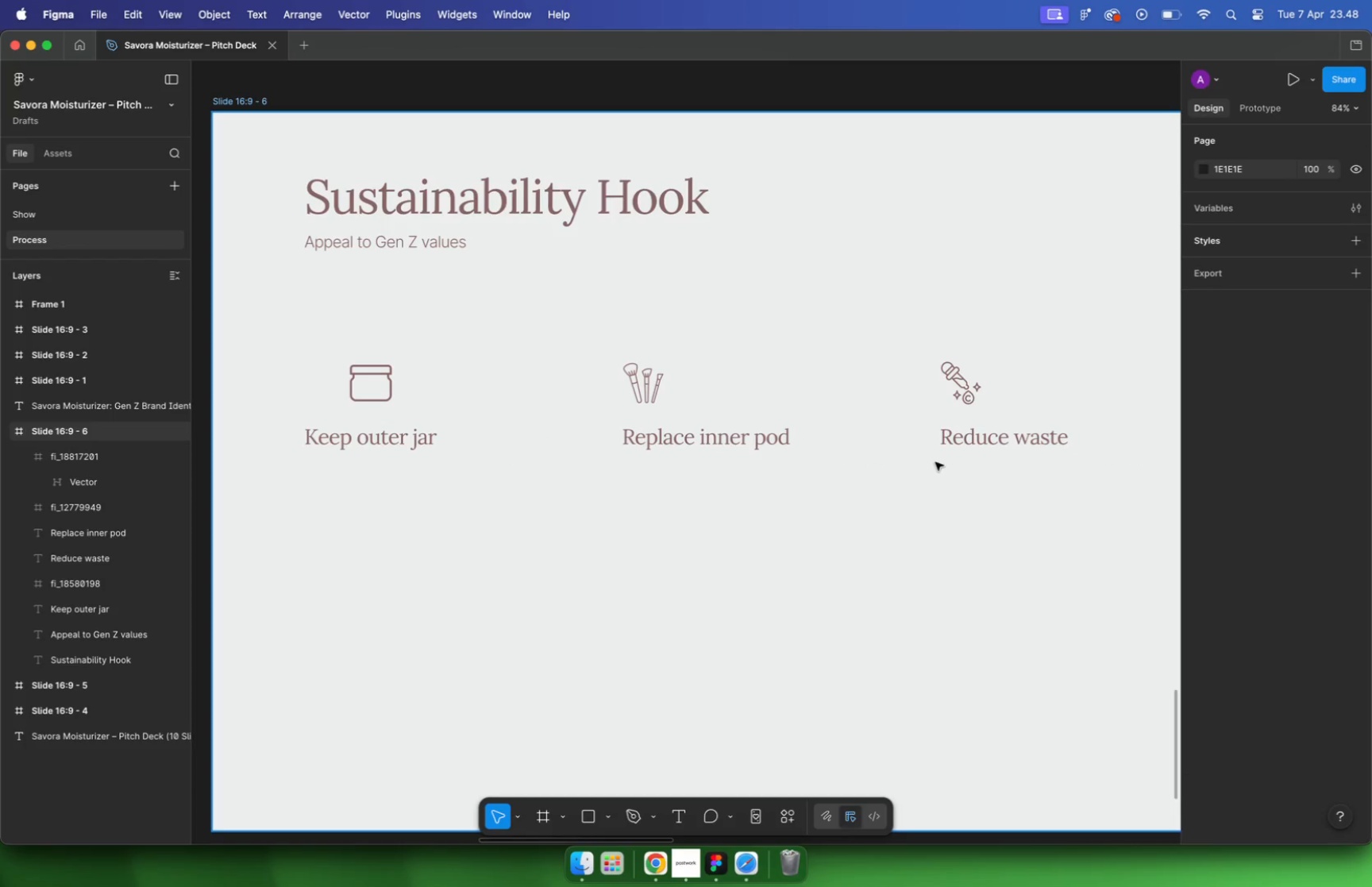 
hold_key(key=CommandLeft, duration=0.56)
 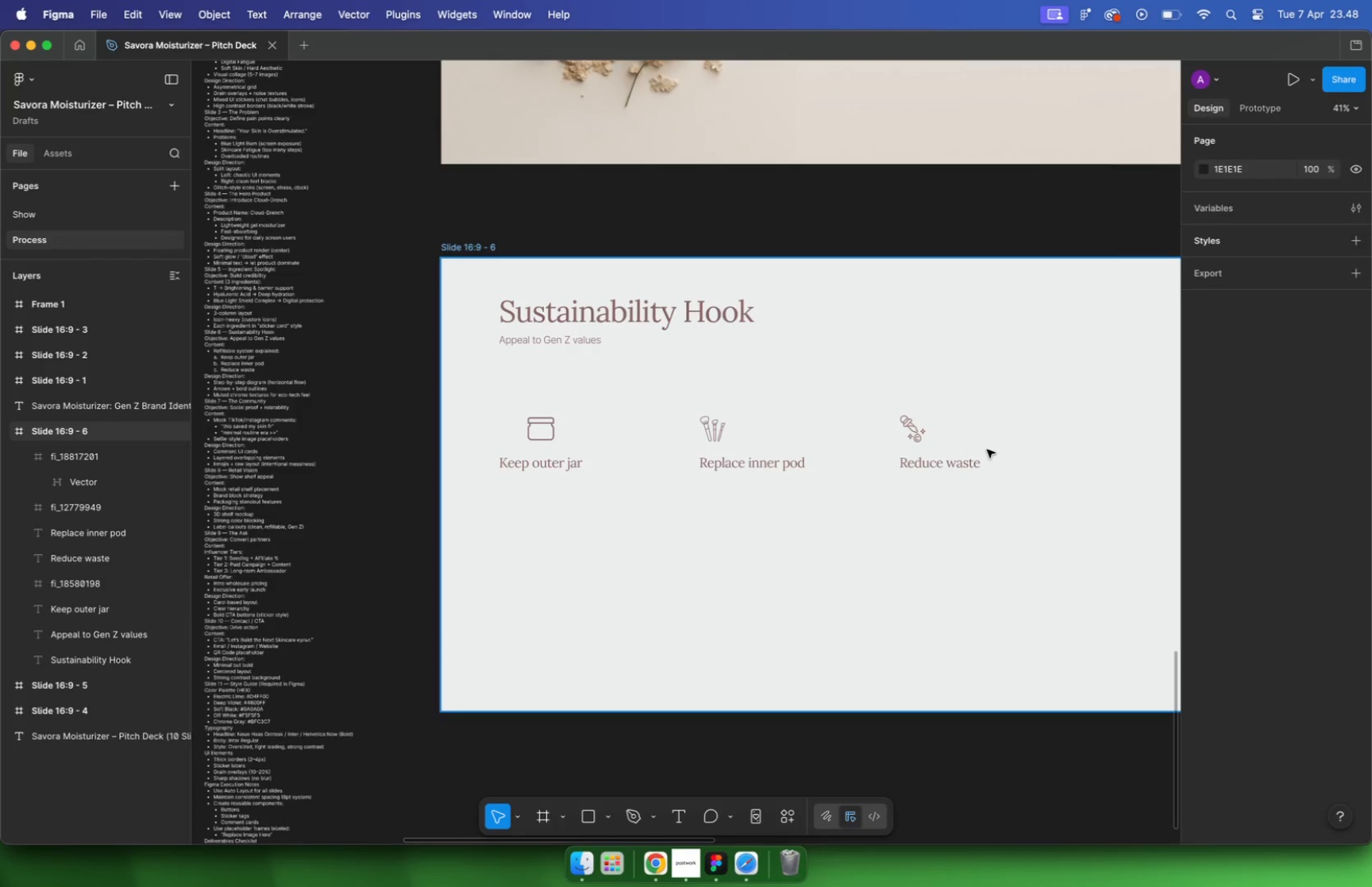 
left_click([563, 474])
 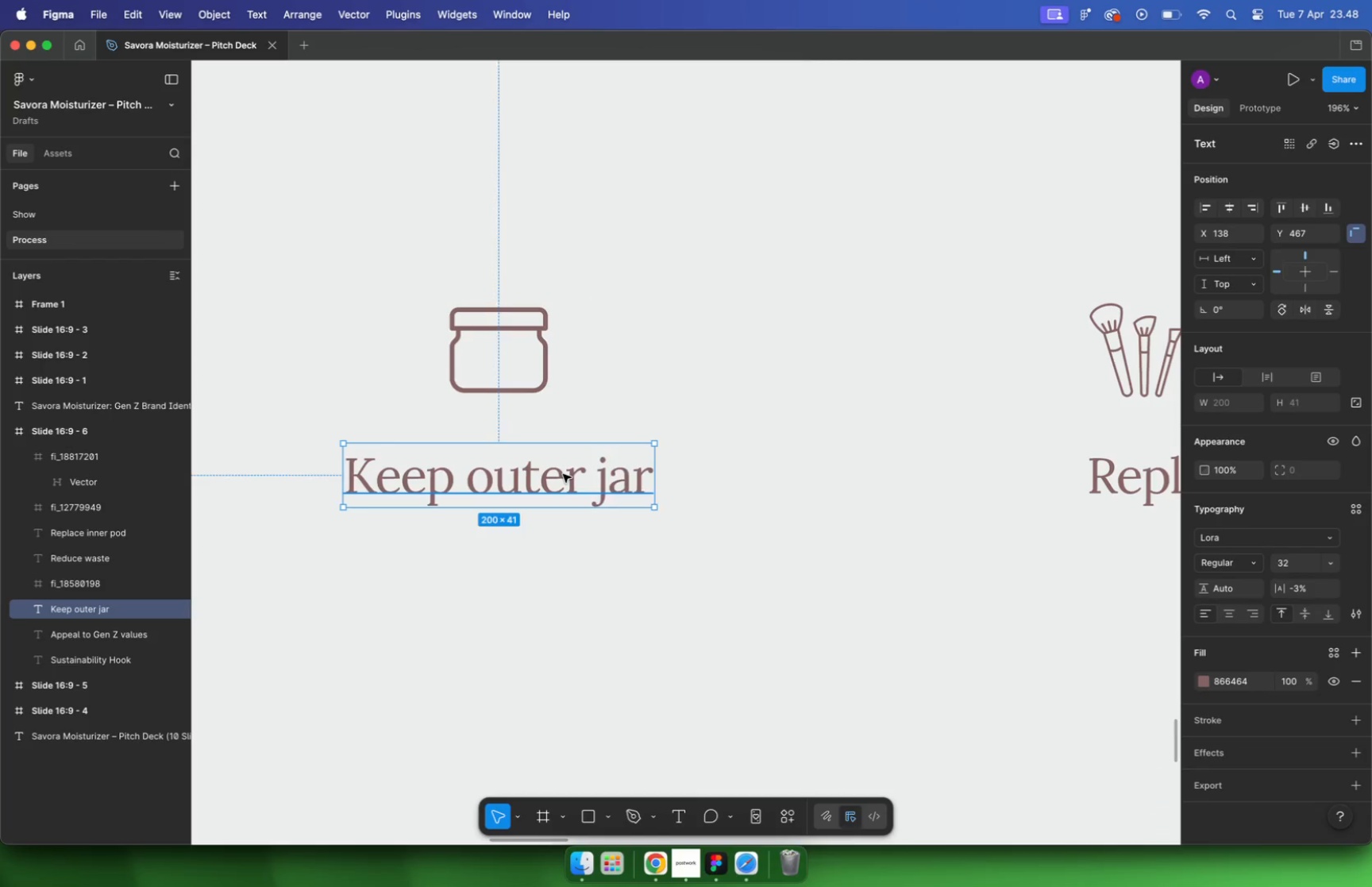 
scroll: coordinate [556, 457], scroll_direction: up, amount: 22.0
 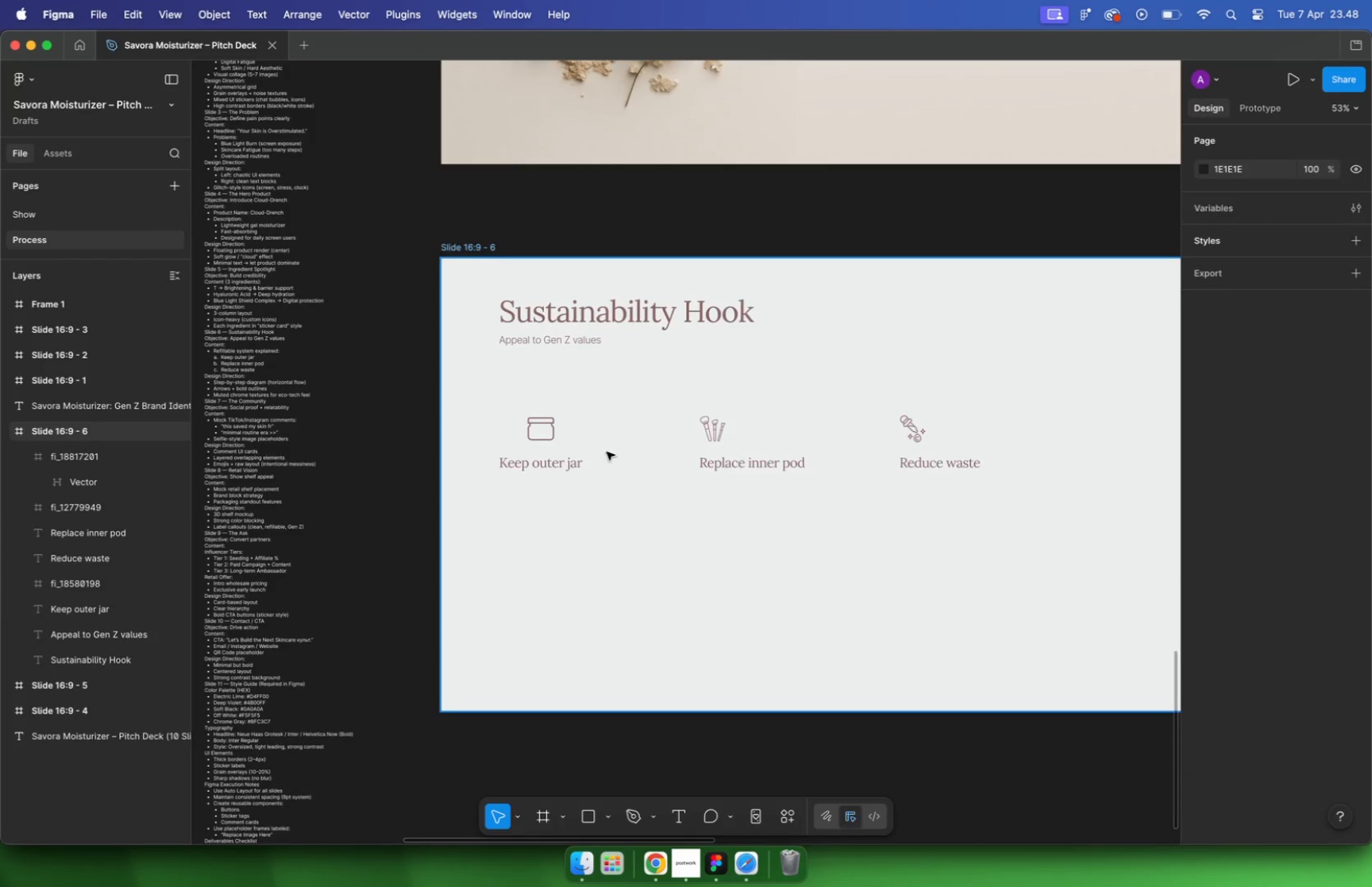 
double_click([563, 474])
 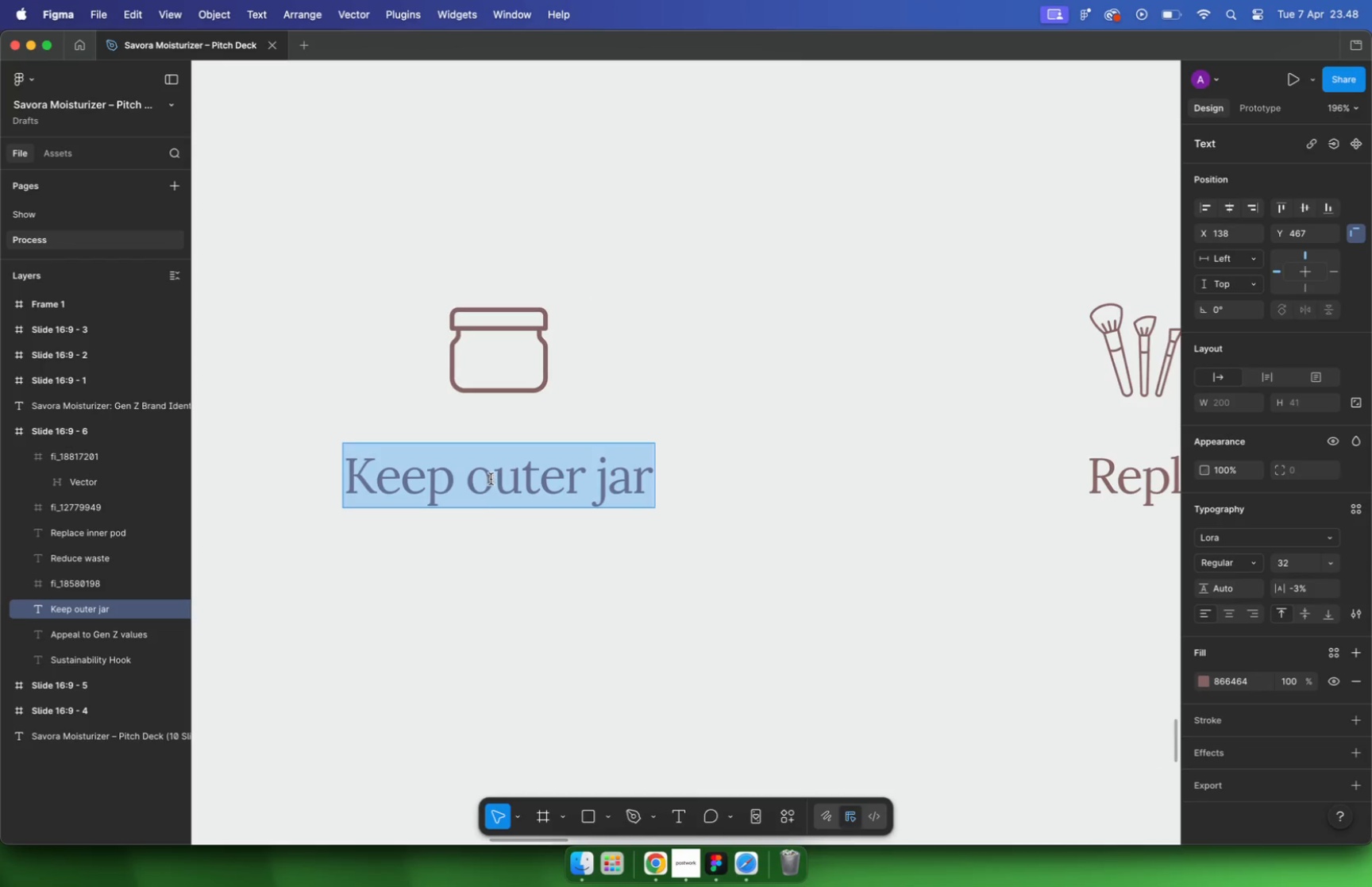 
left_click([466, 476])
 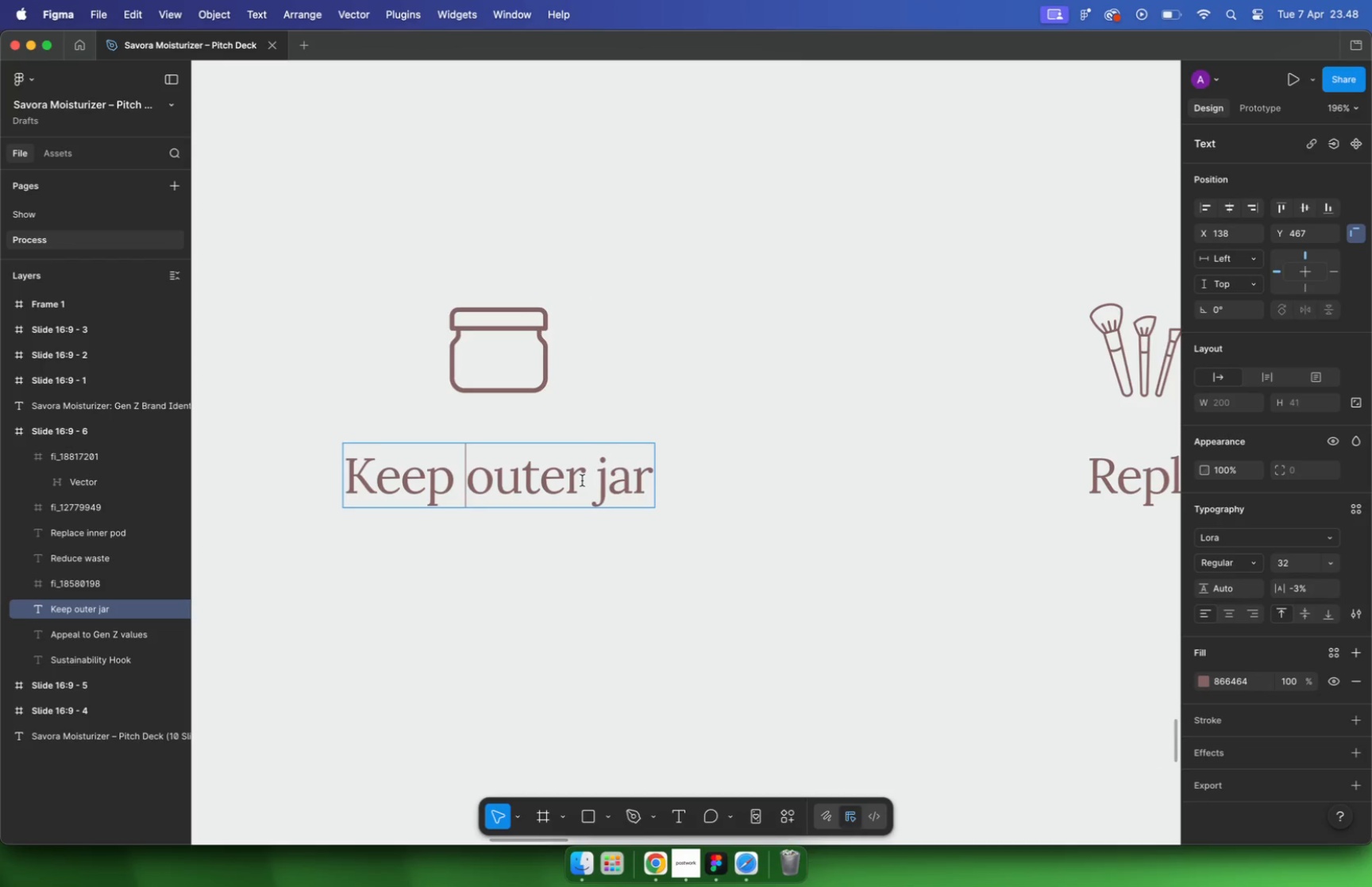 
key(Enter)
 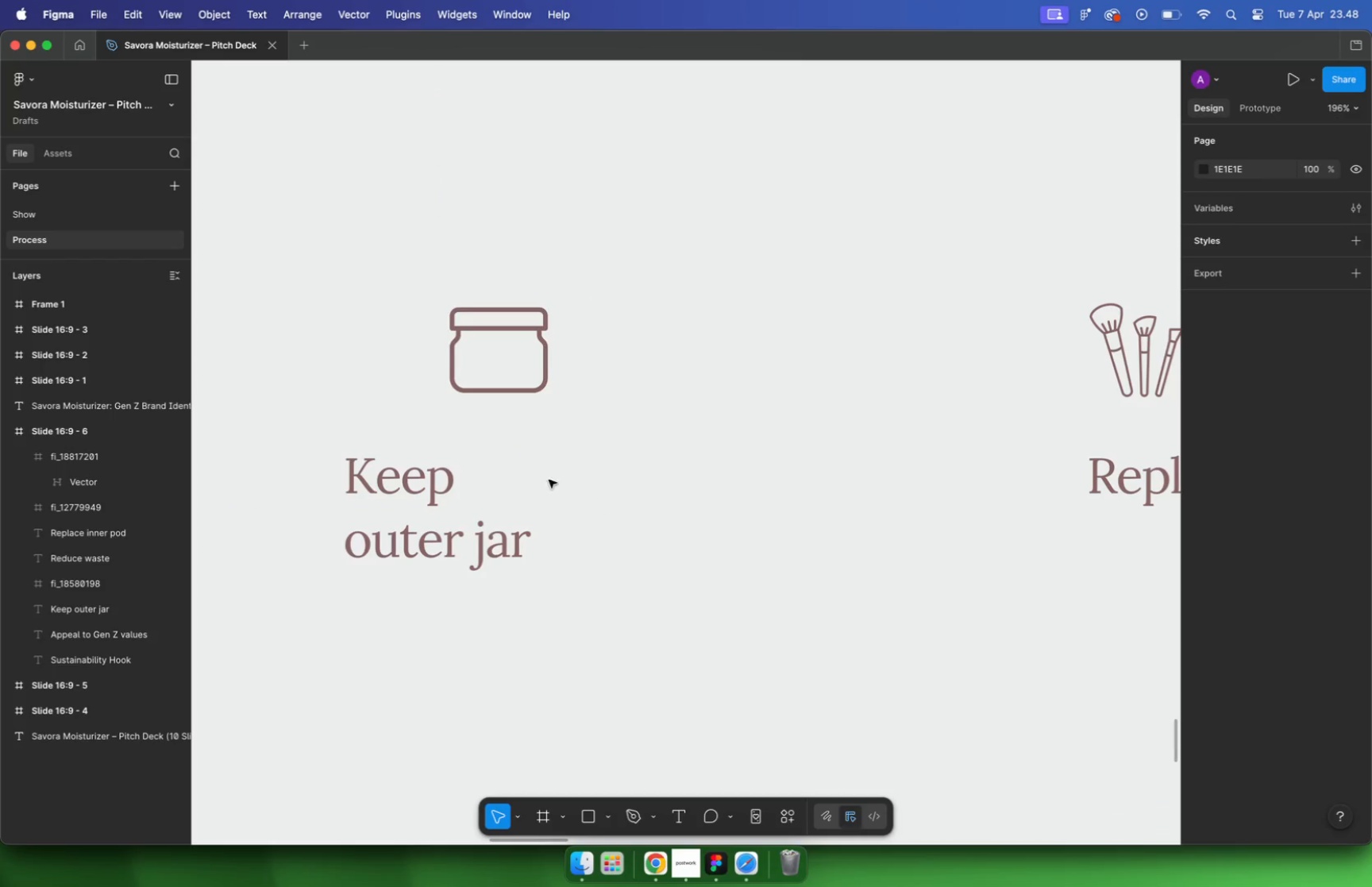 
left_click_drag(start_coordinate=[511, 364], to_coordinate=[405, 365])
 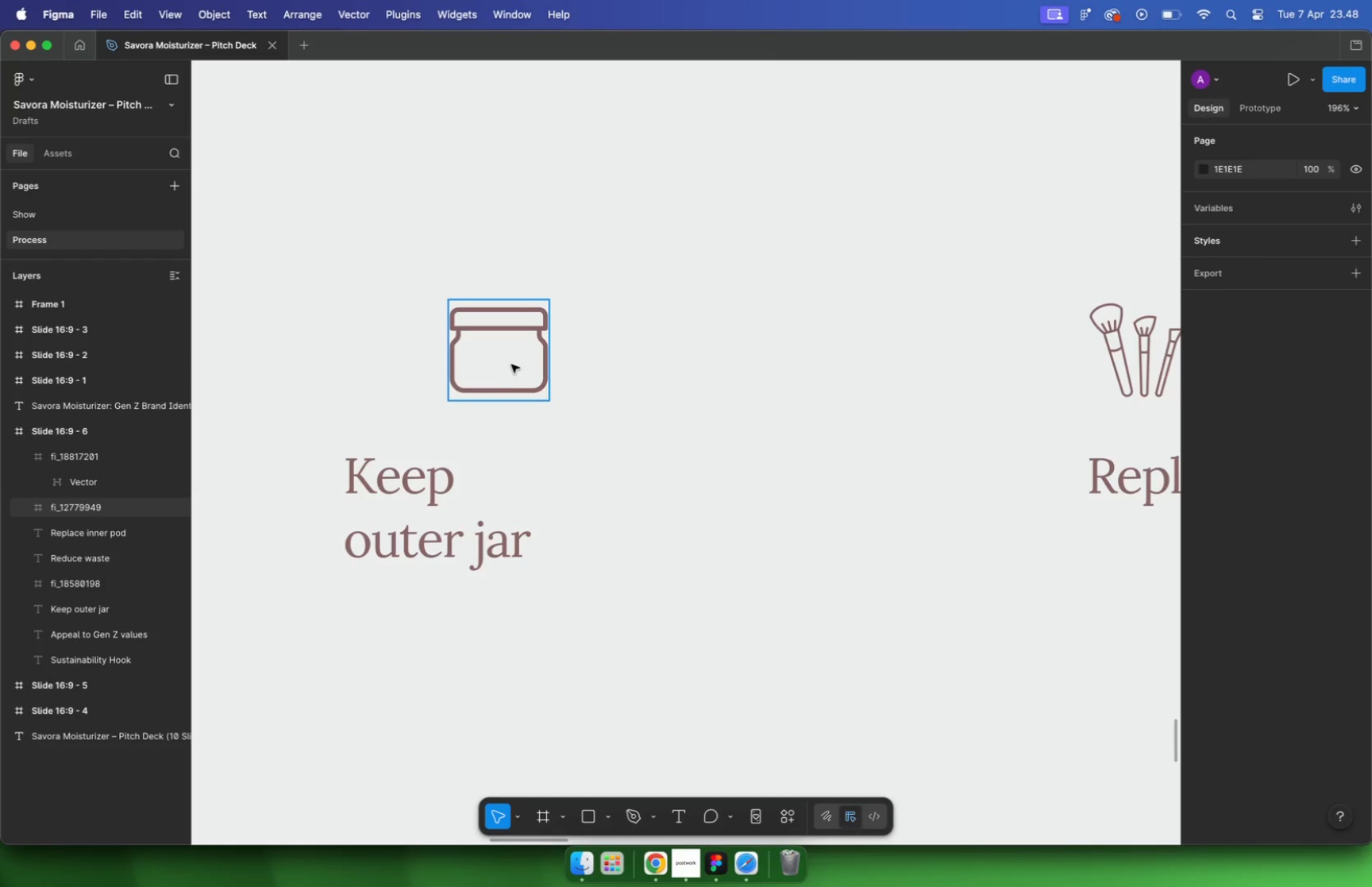 
hold_key(key=ShiftLeft, duration=1.42)
 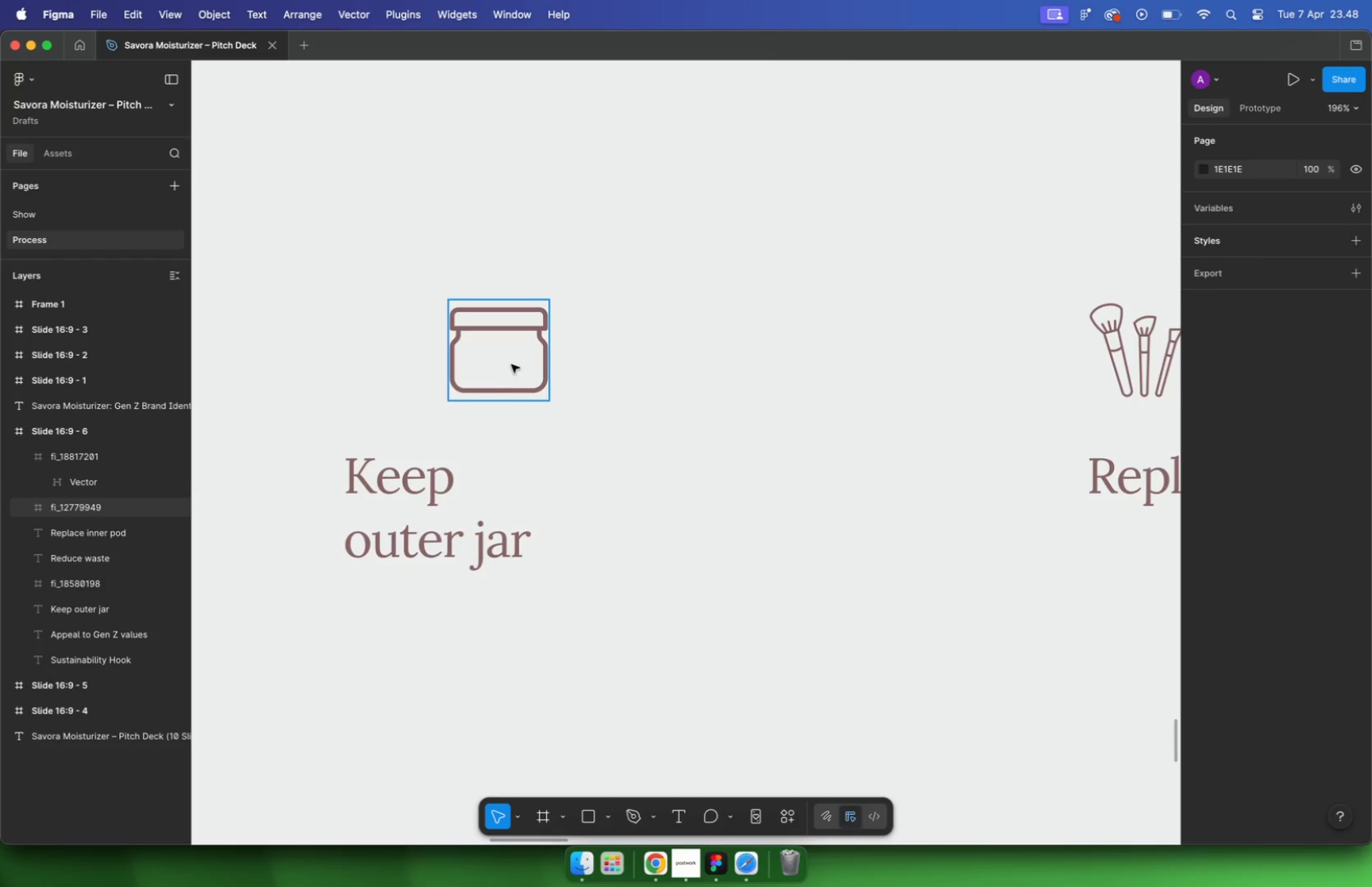 
hold_key(key=CommandLeft, duration=1.07)
scroll: coordinate [561, 428], scroll_direction: down, amount: 11.0
 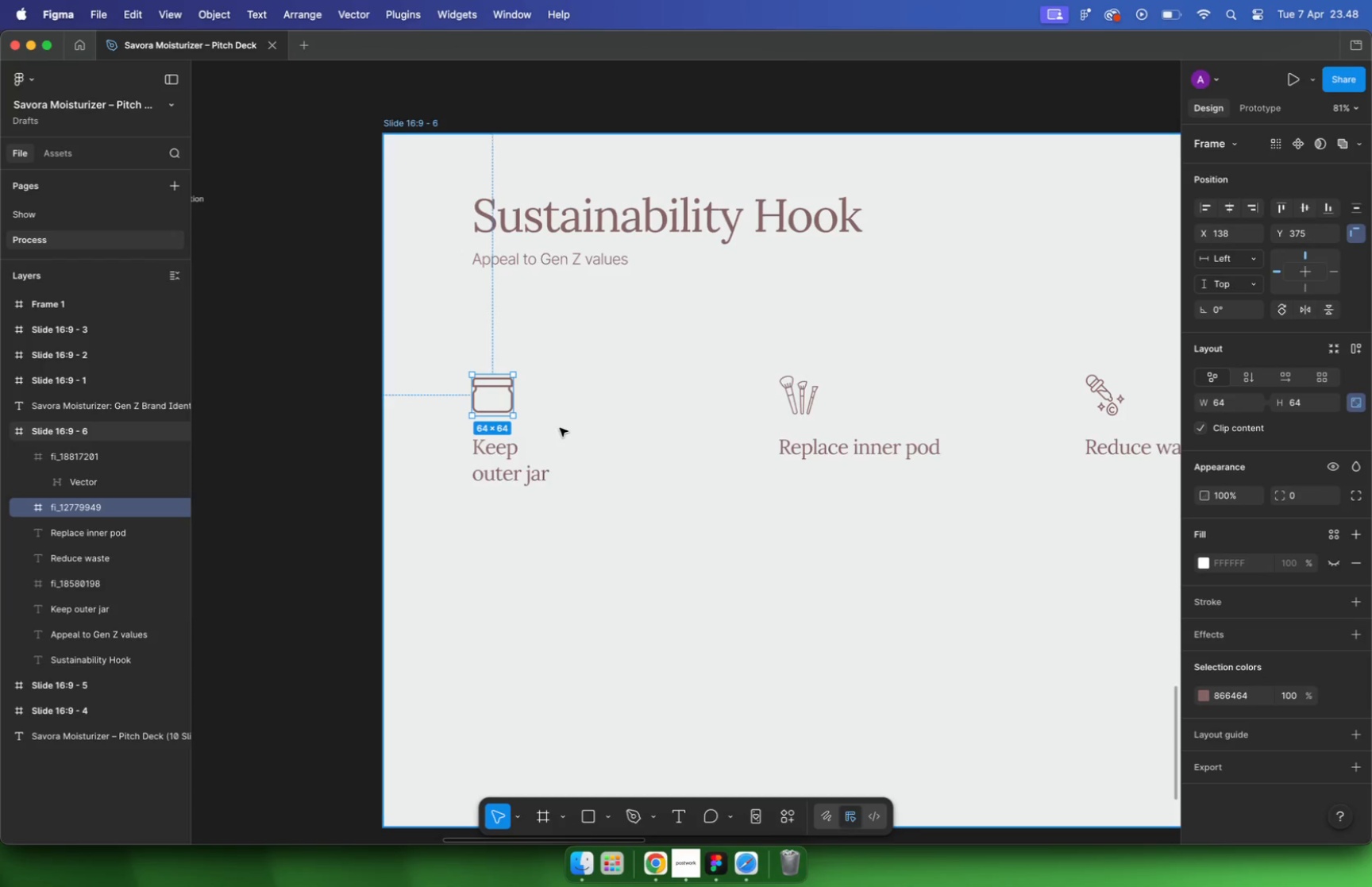 
left_click([520, 442])
 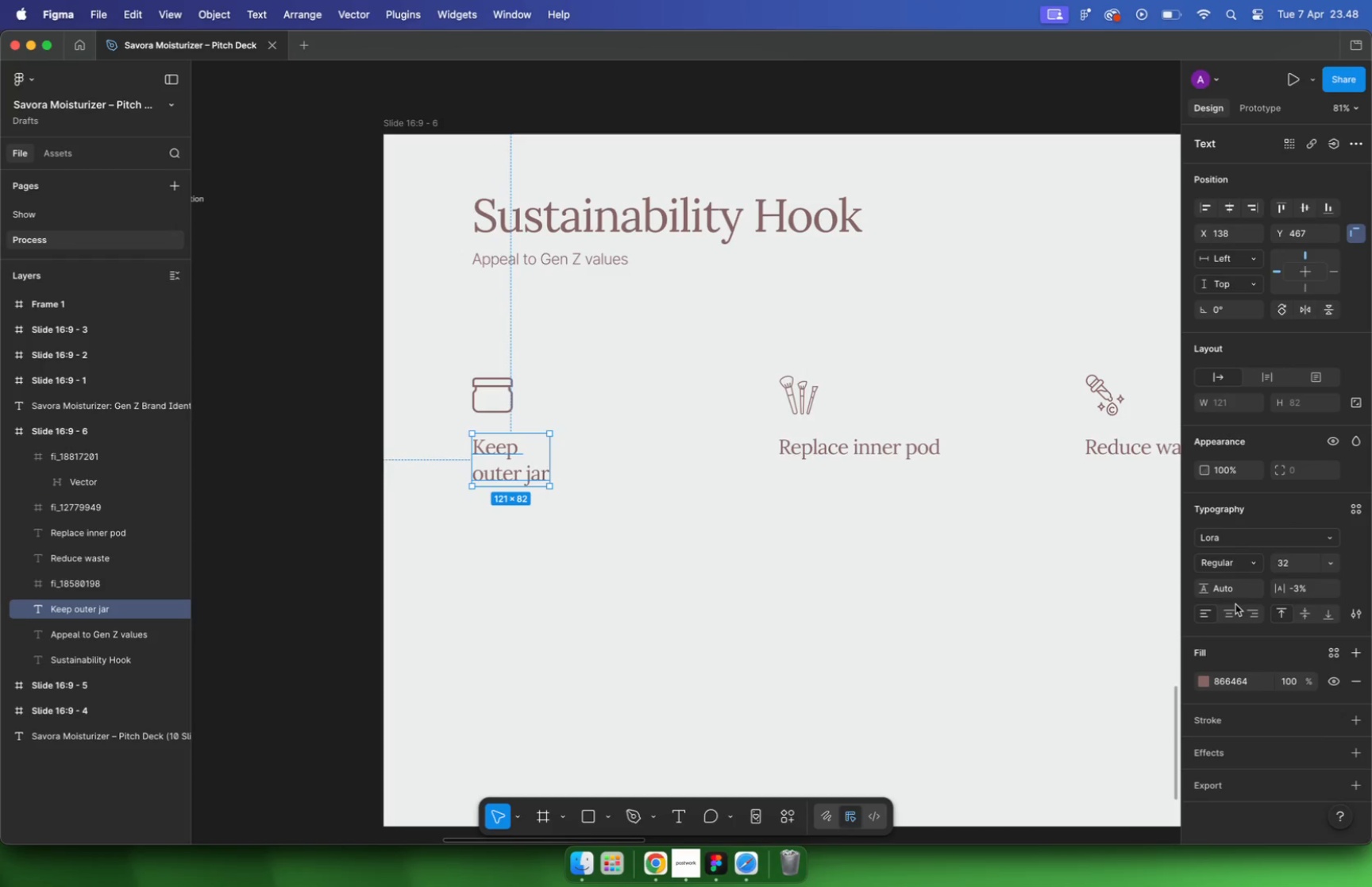 
left_click([596, 504])
 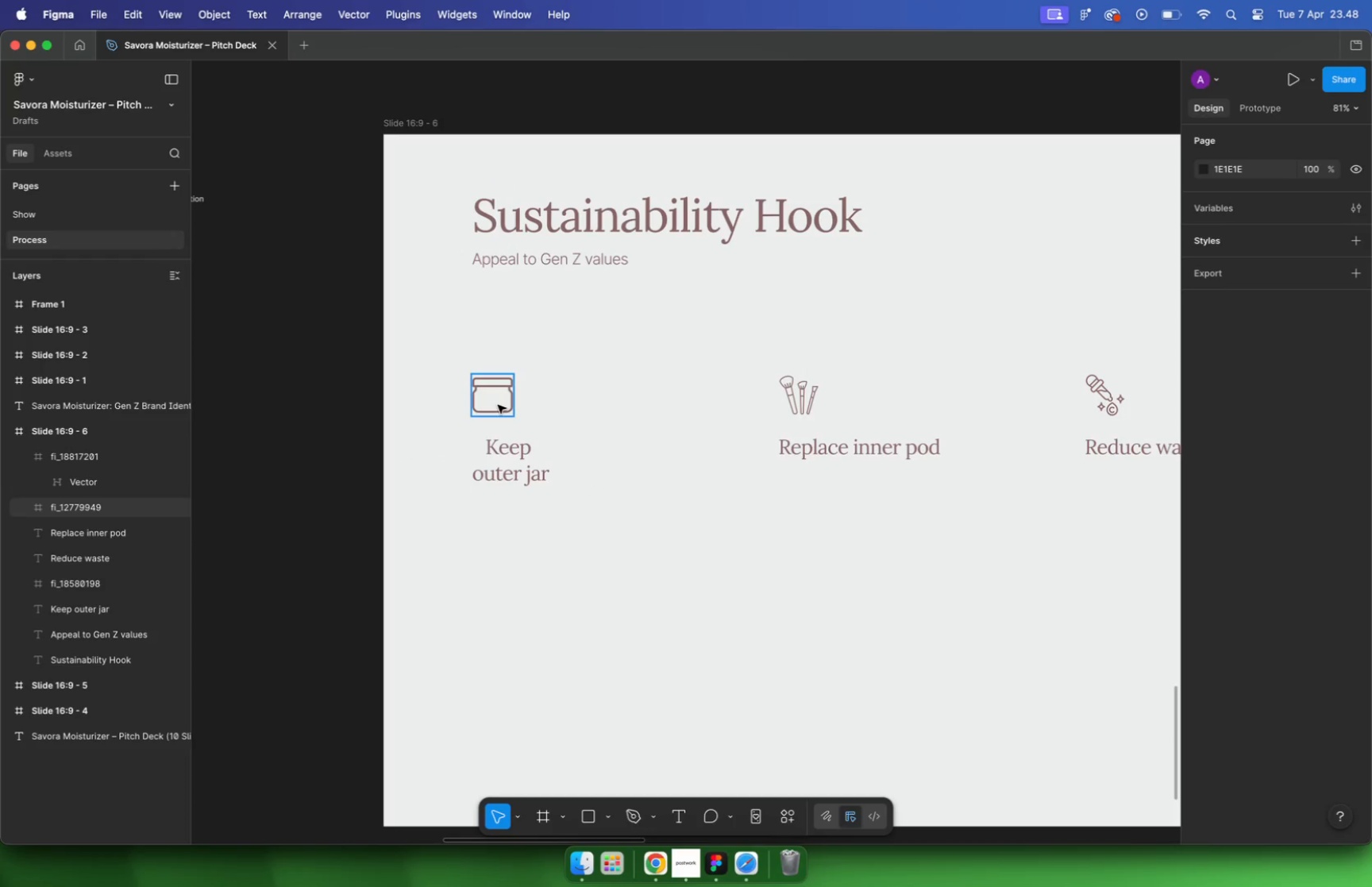 
key(Meta+Z)
 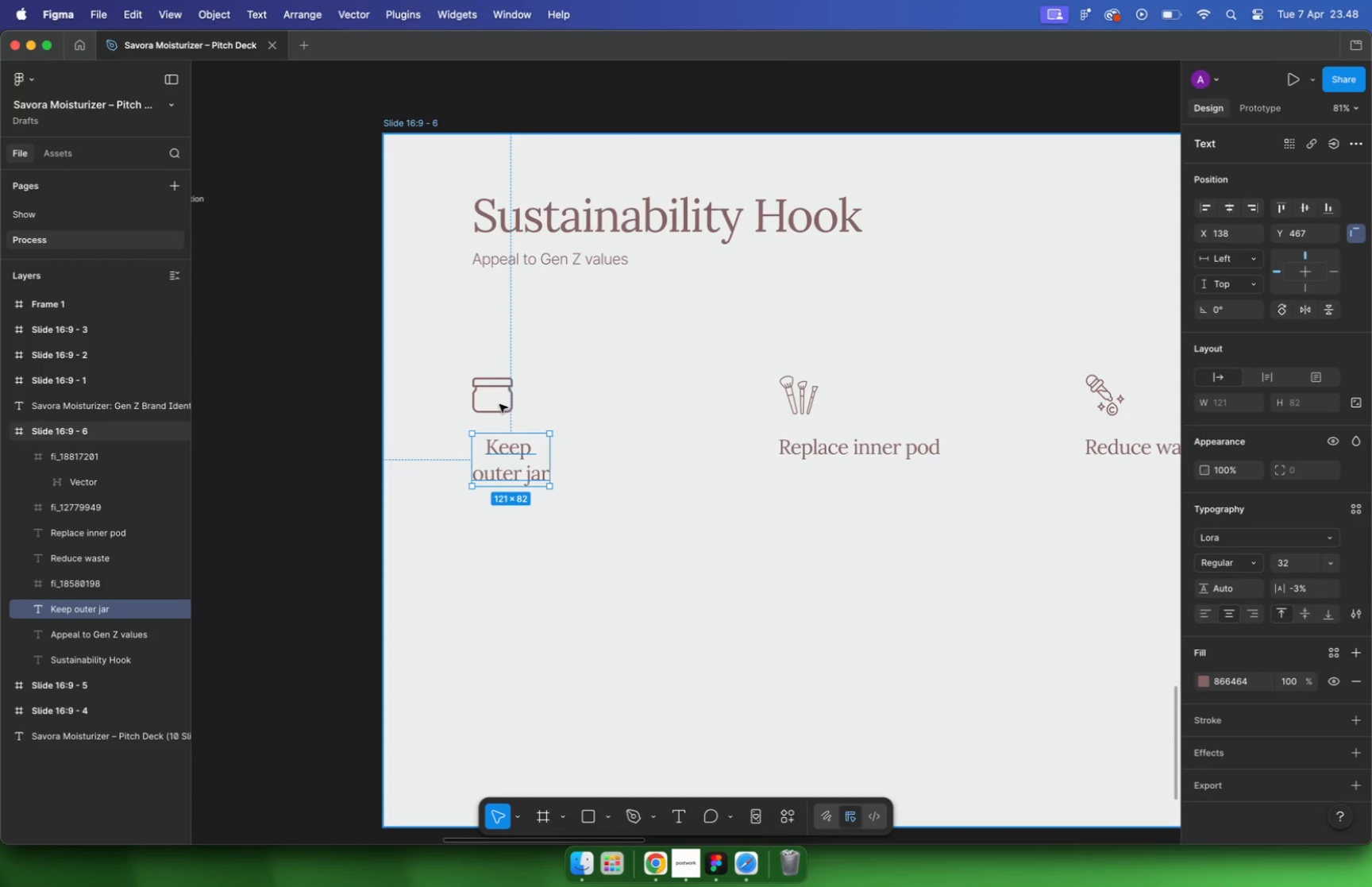 
key(Meta+Z)
 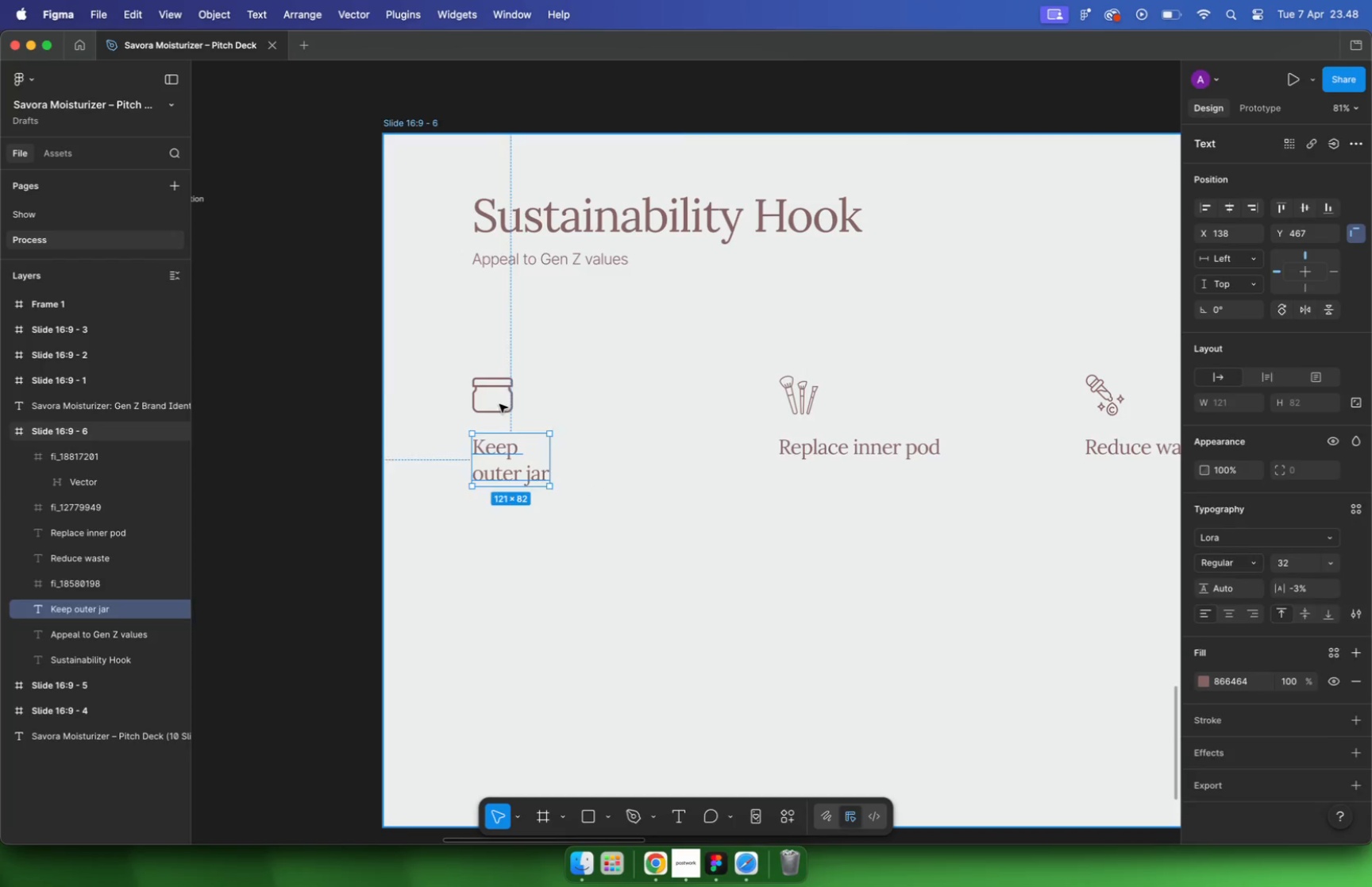 
key(Meta+Z)
 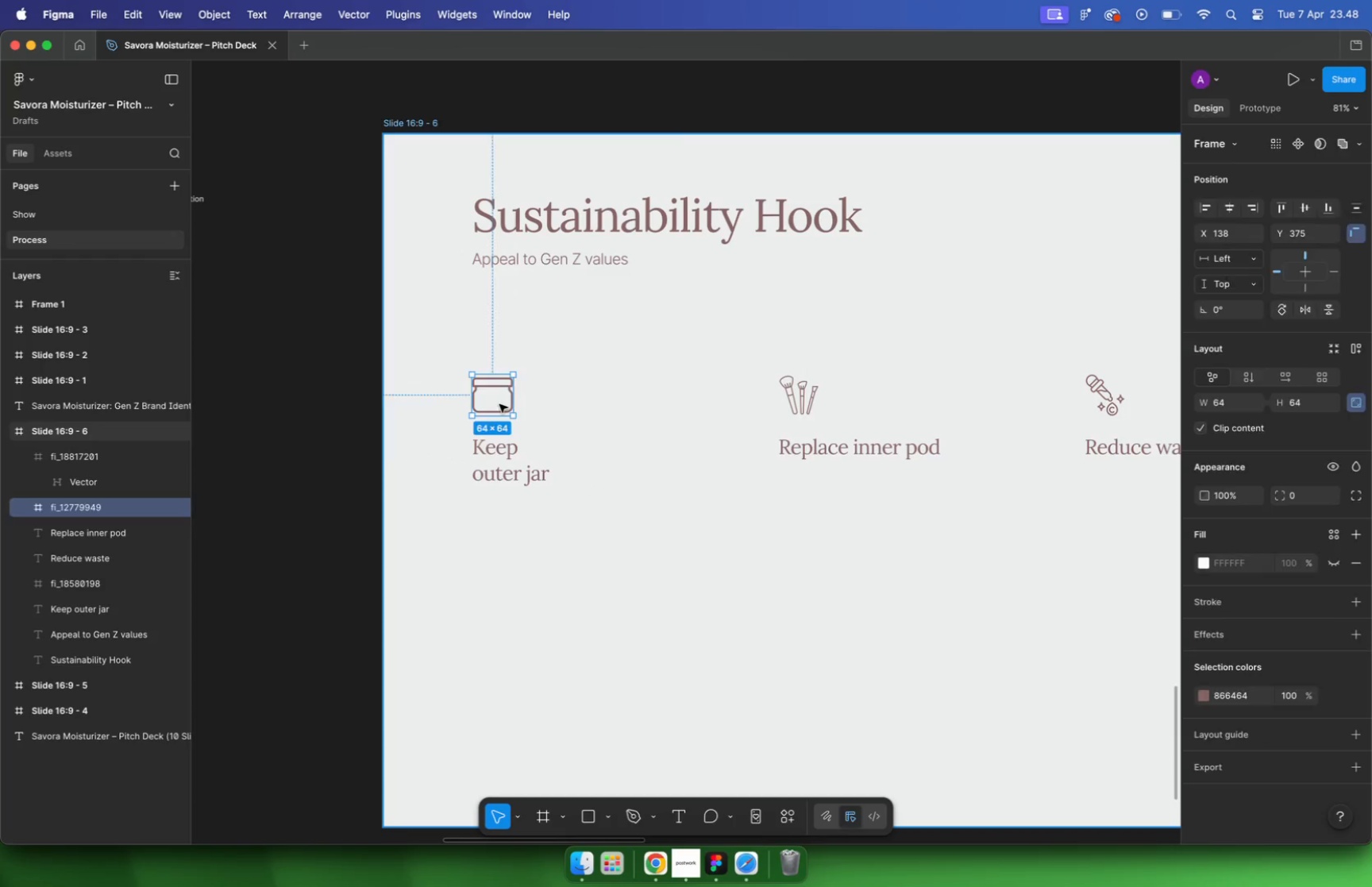 
key(Meta+Z)
 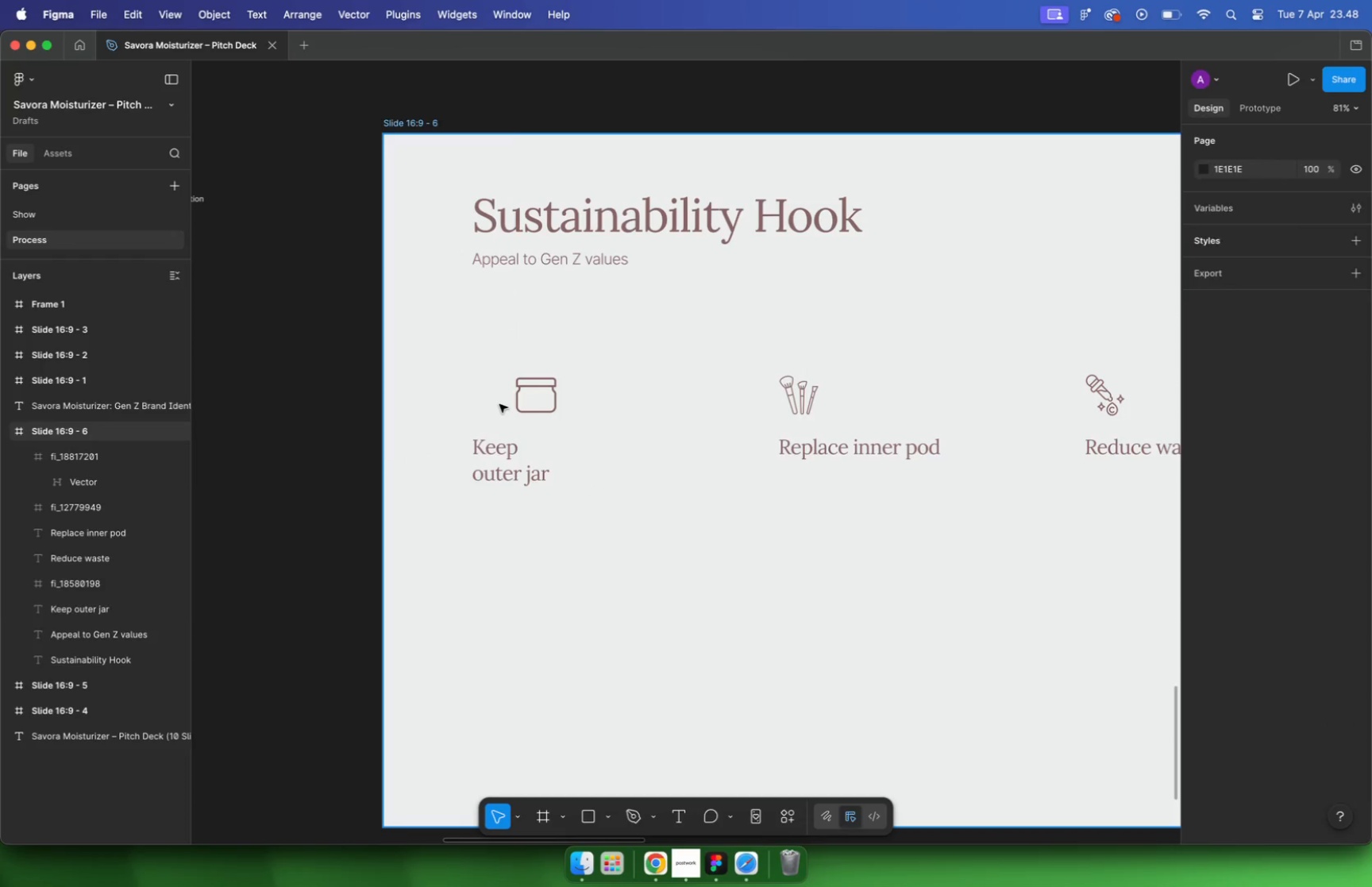 
key(Meta+Z)
 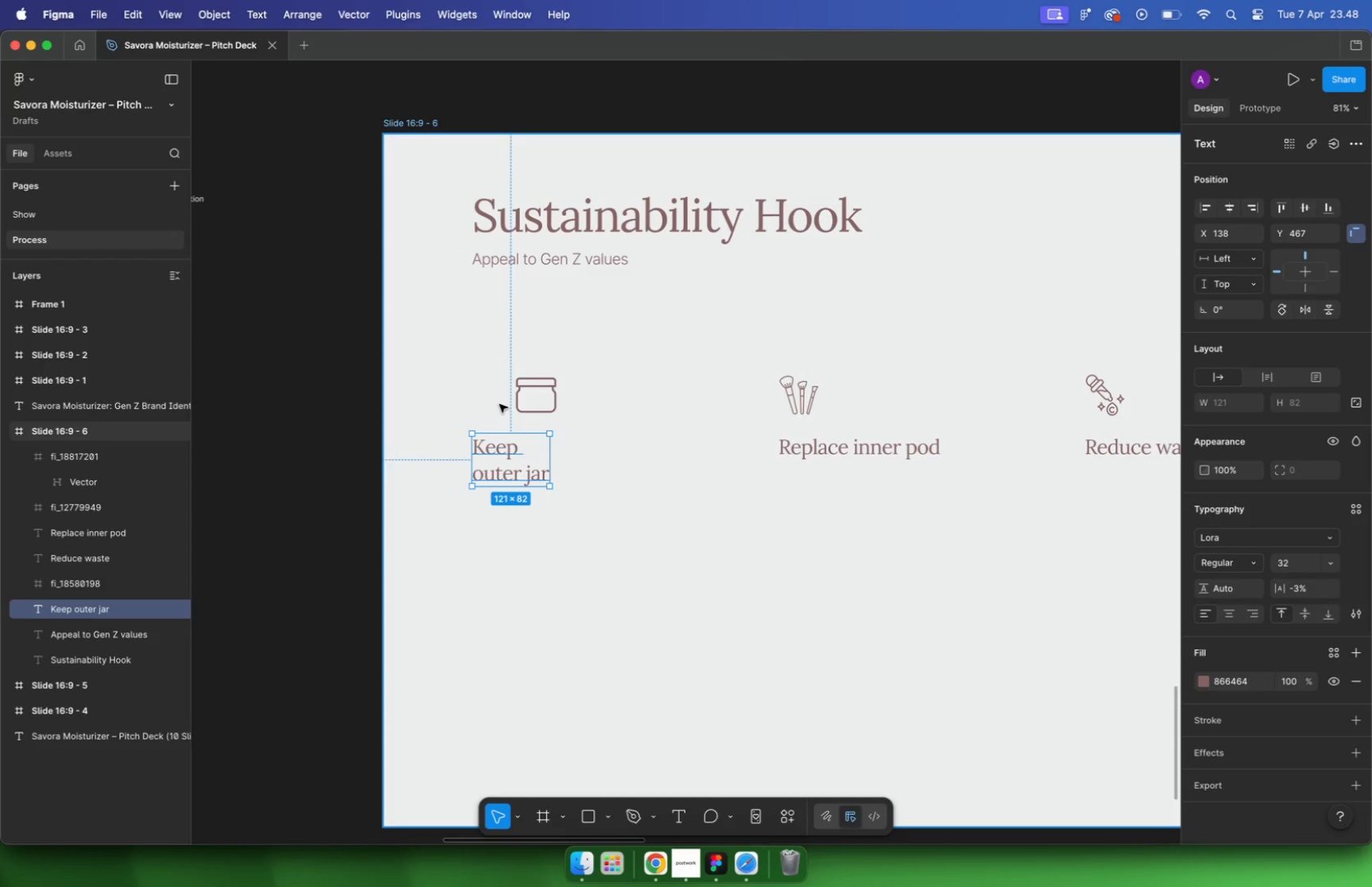 
key(Meta+Z)
 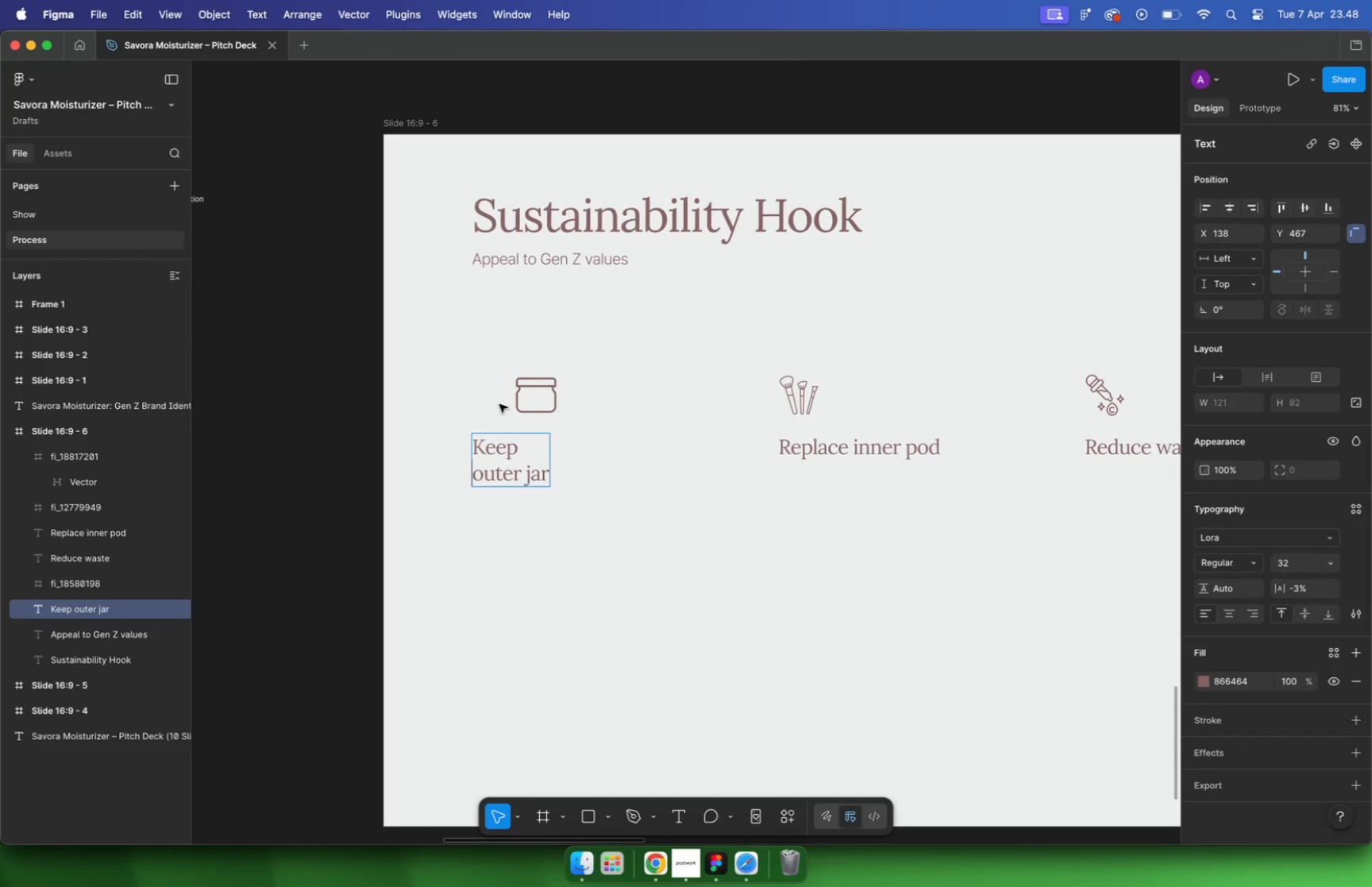 
key(Meta+Z)
 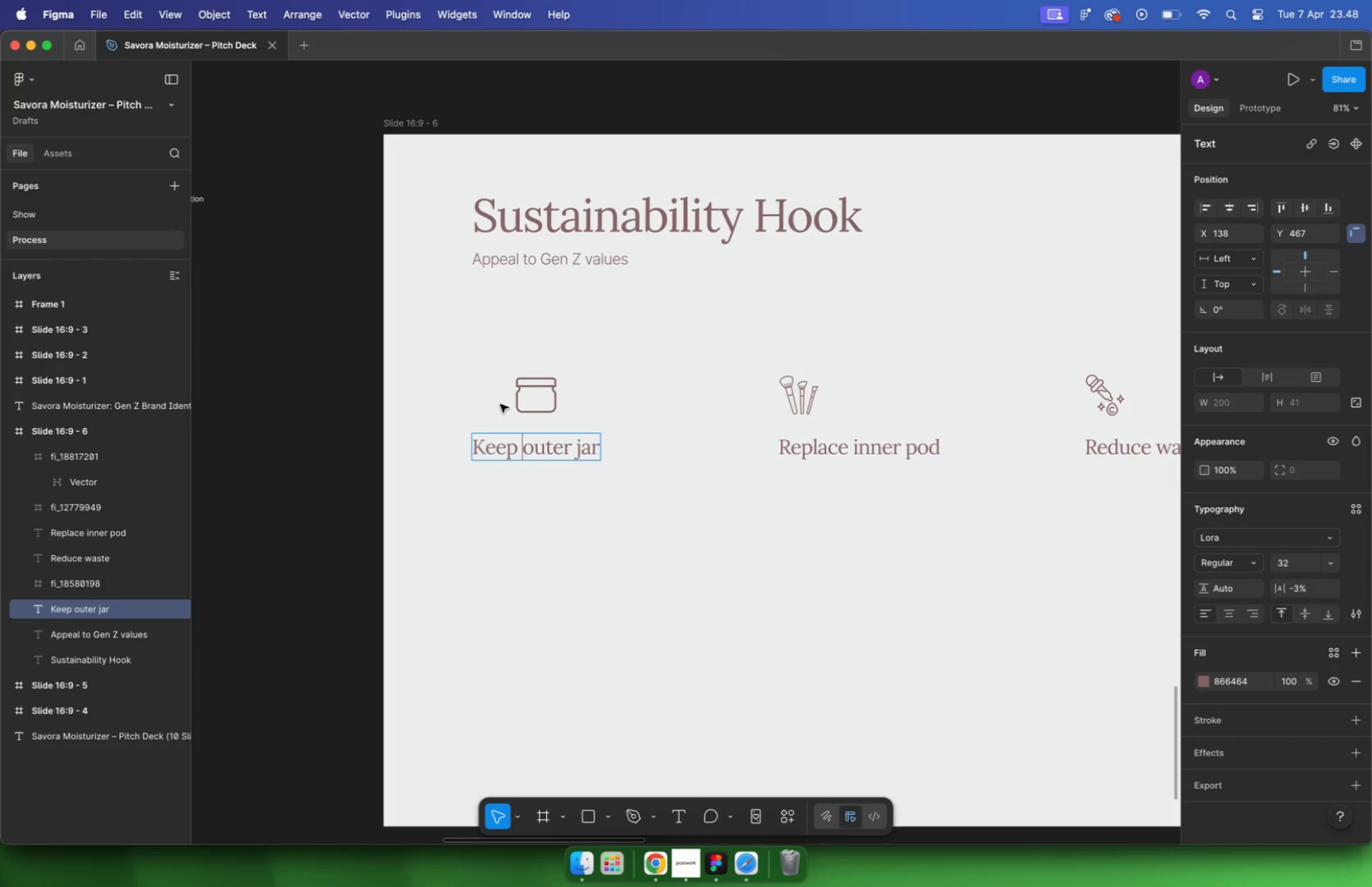 
left_click([545, 396])
 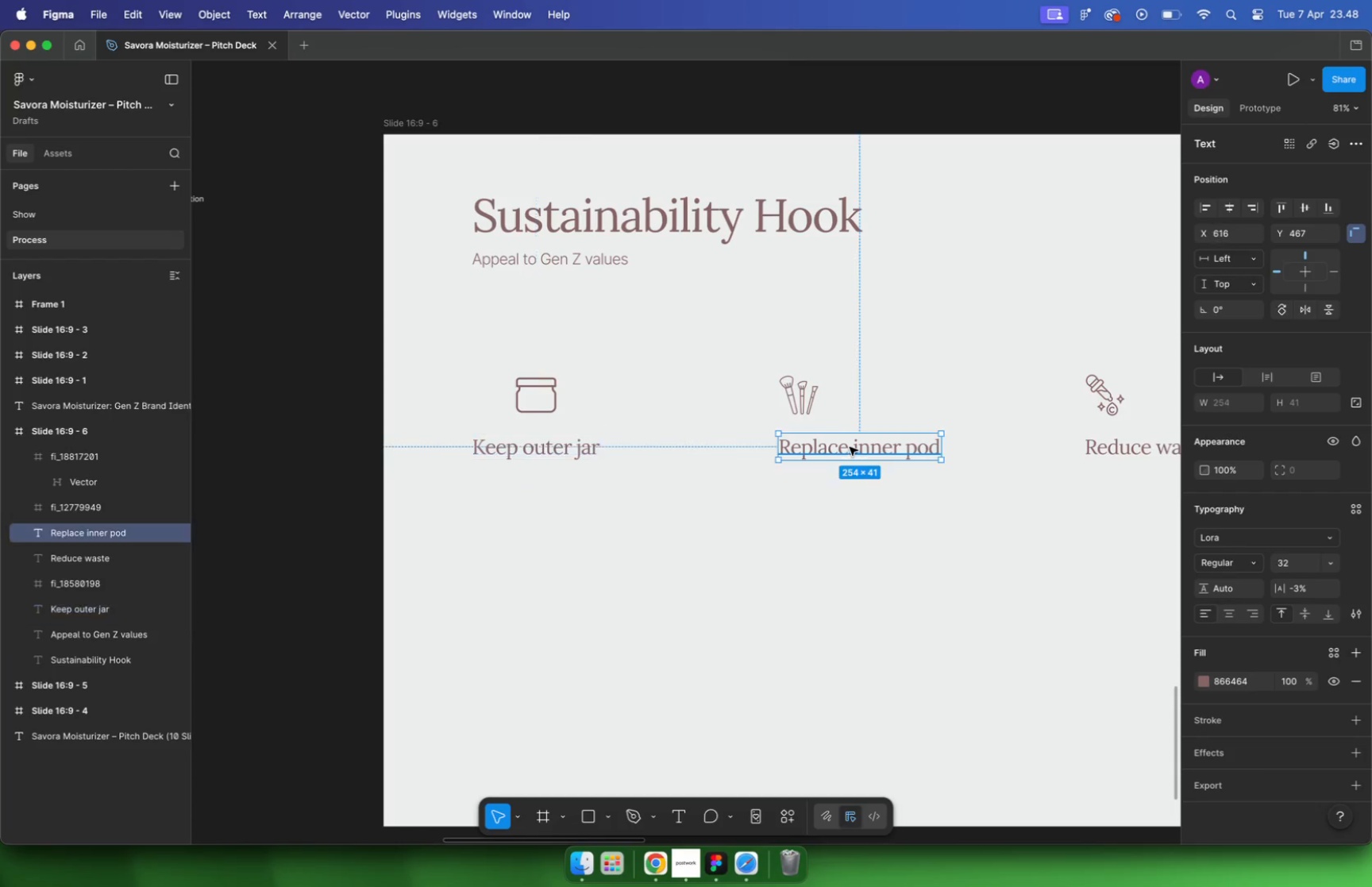 
hold_key(key=ShiftLeft, duration=0.37)
double_click([810, 402])
 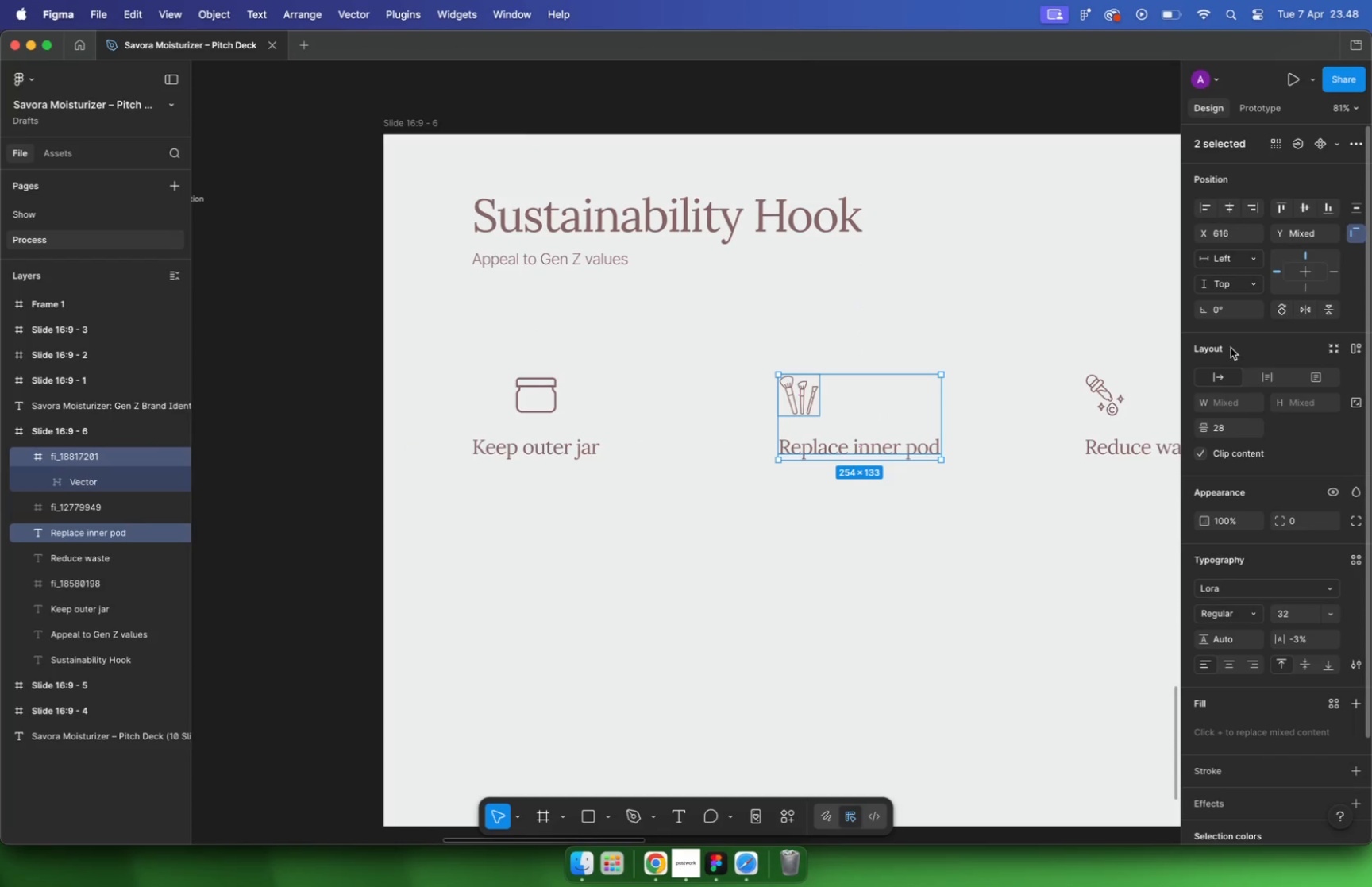 
hold_key(key=CommandLeft, duration=1.87)
scroll: coordinate [675, 399], scroll_direction: down, amount: 11.0
 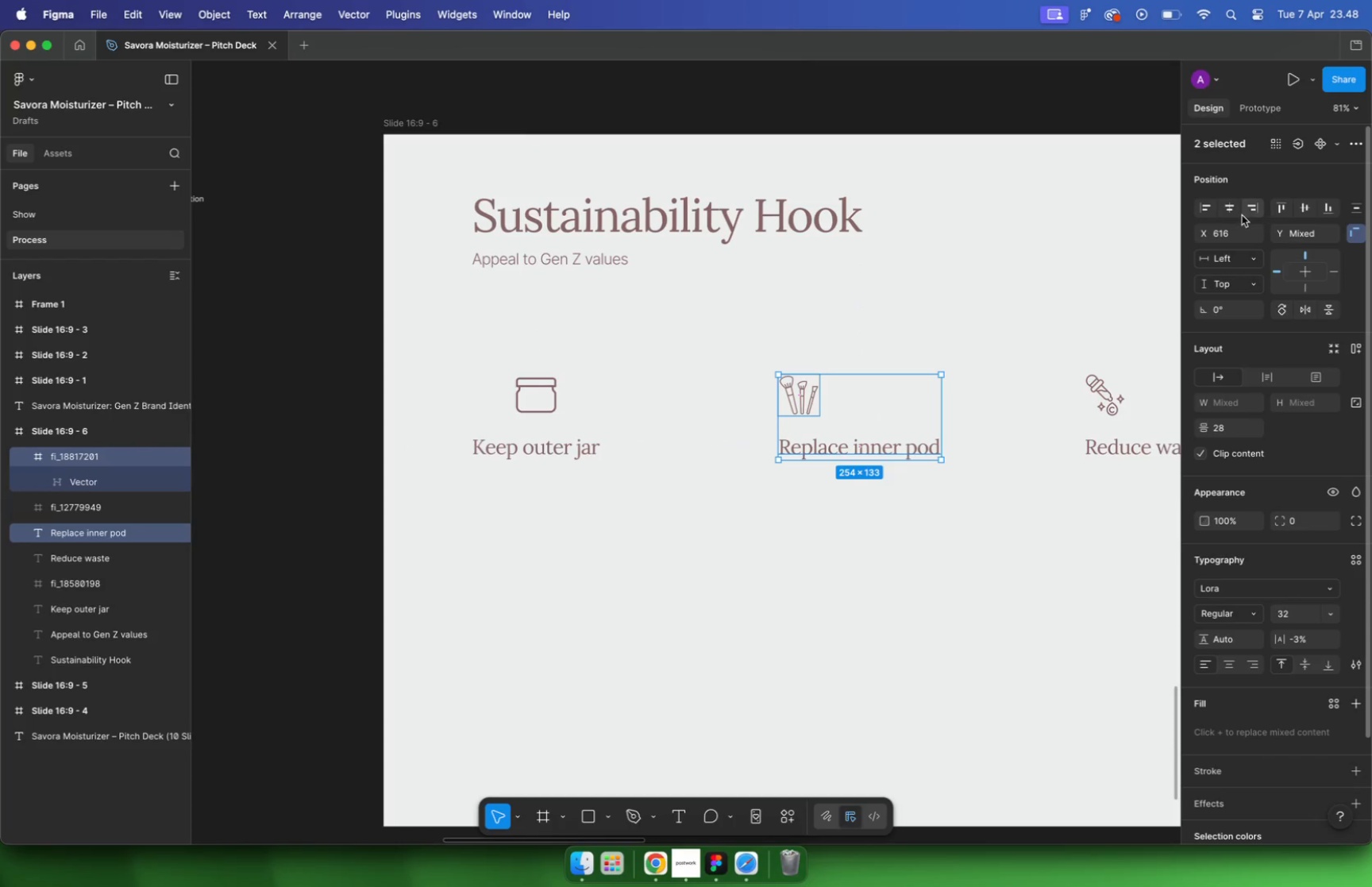 
scroll: coordinate [888, 349], scroll_direction: up, amount: 9.0
 